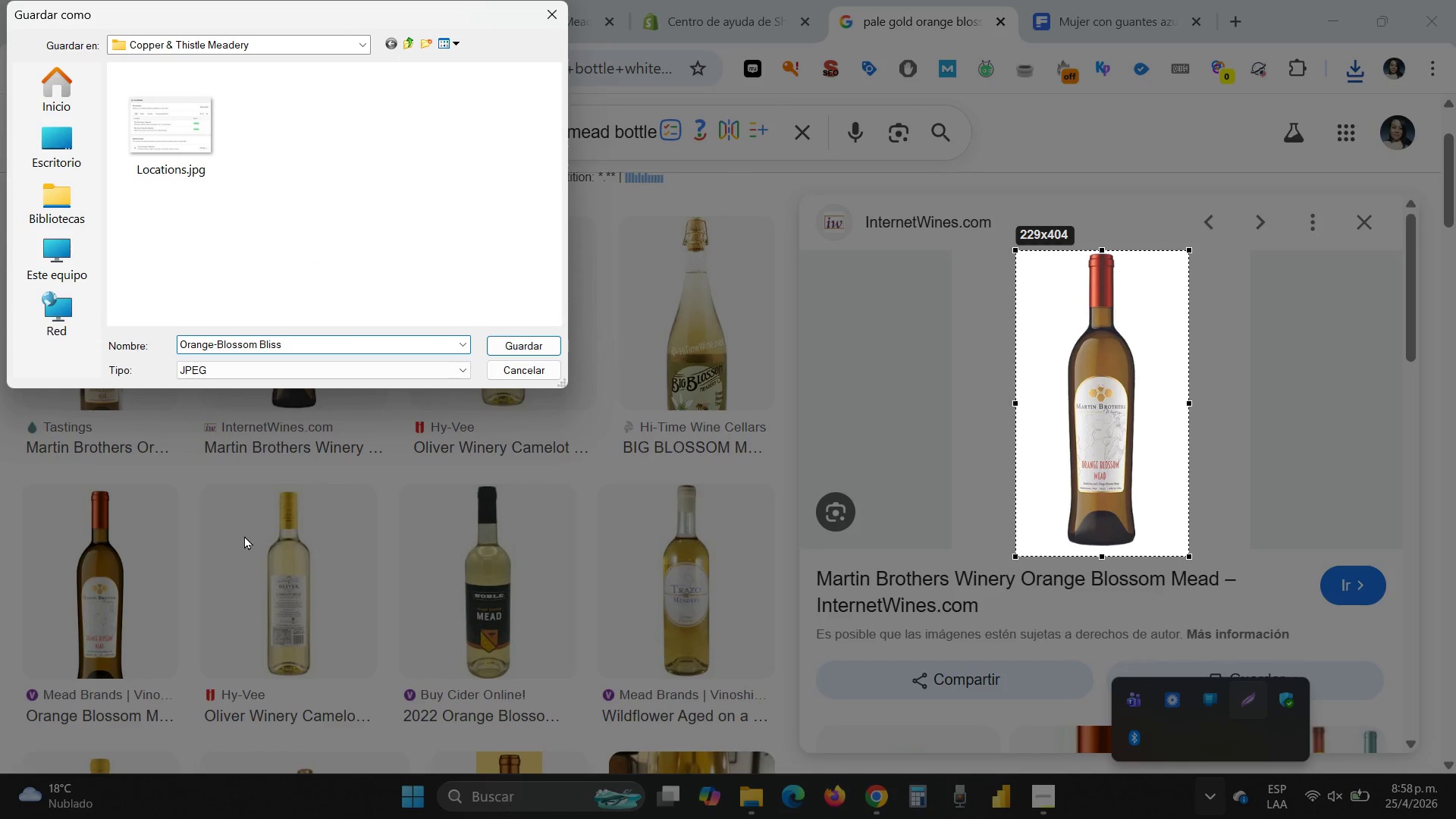 
key(ArrowRight)
 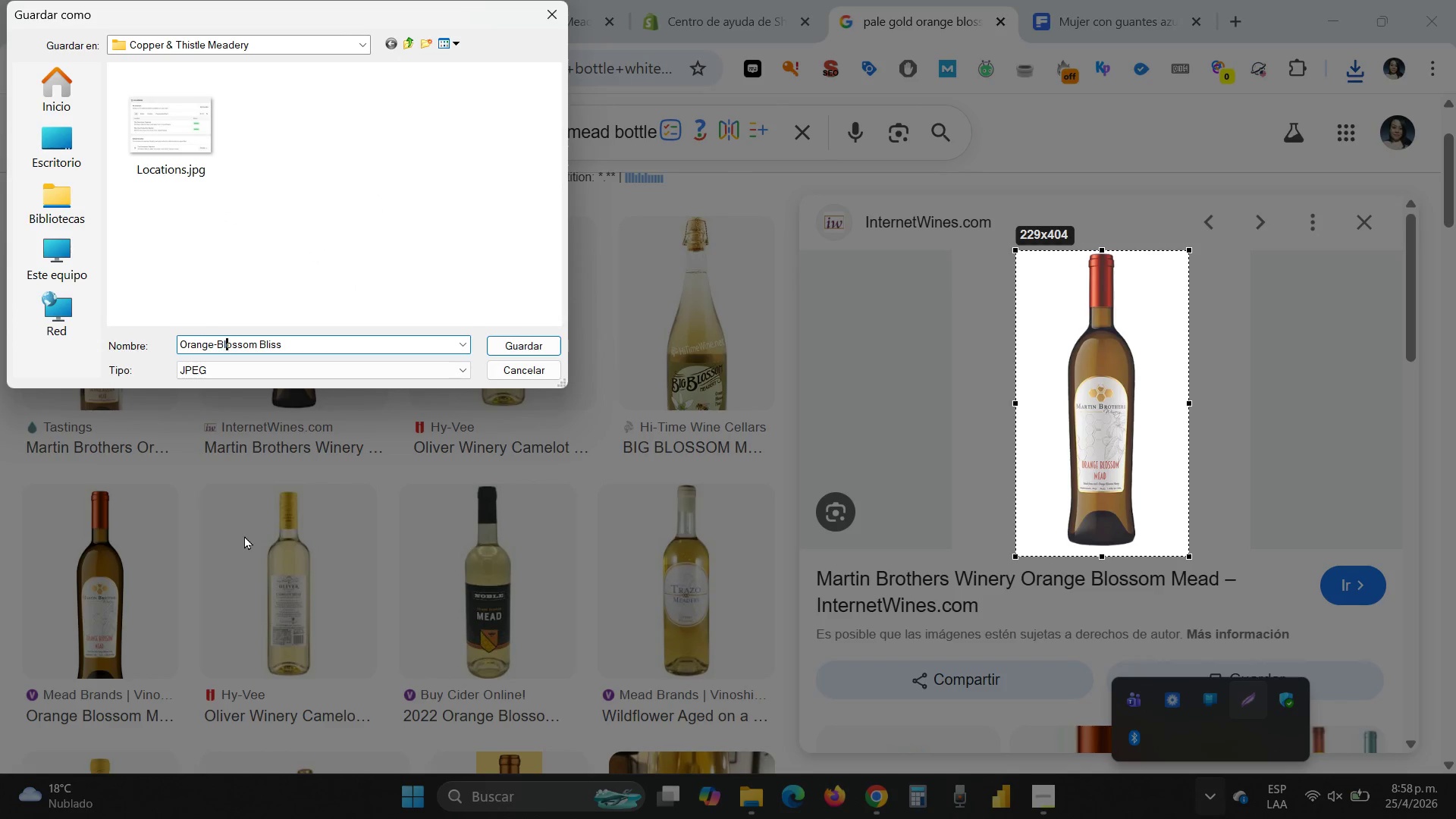 
key(ArrowRight)
 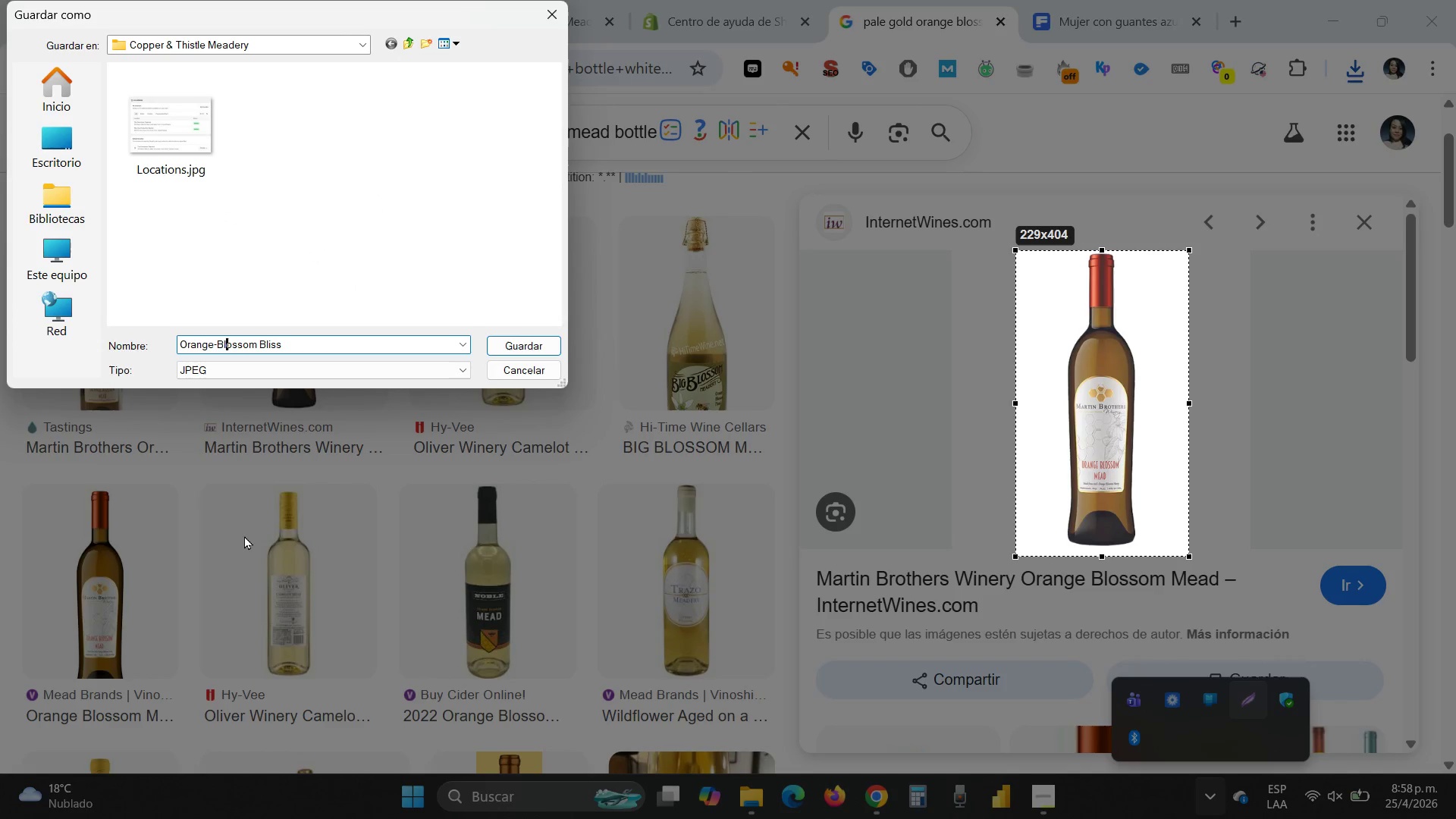 
key(ArrowRight)
 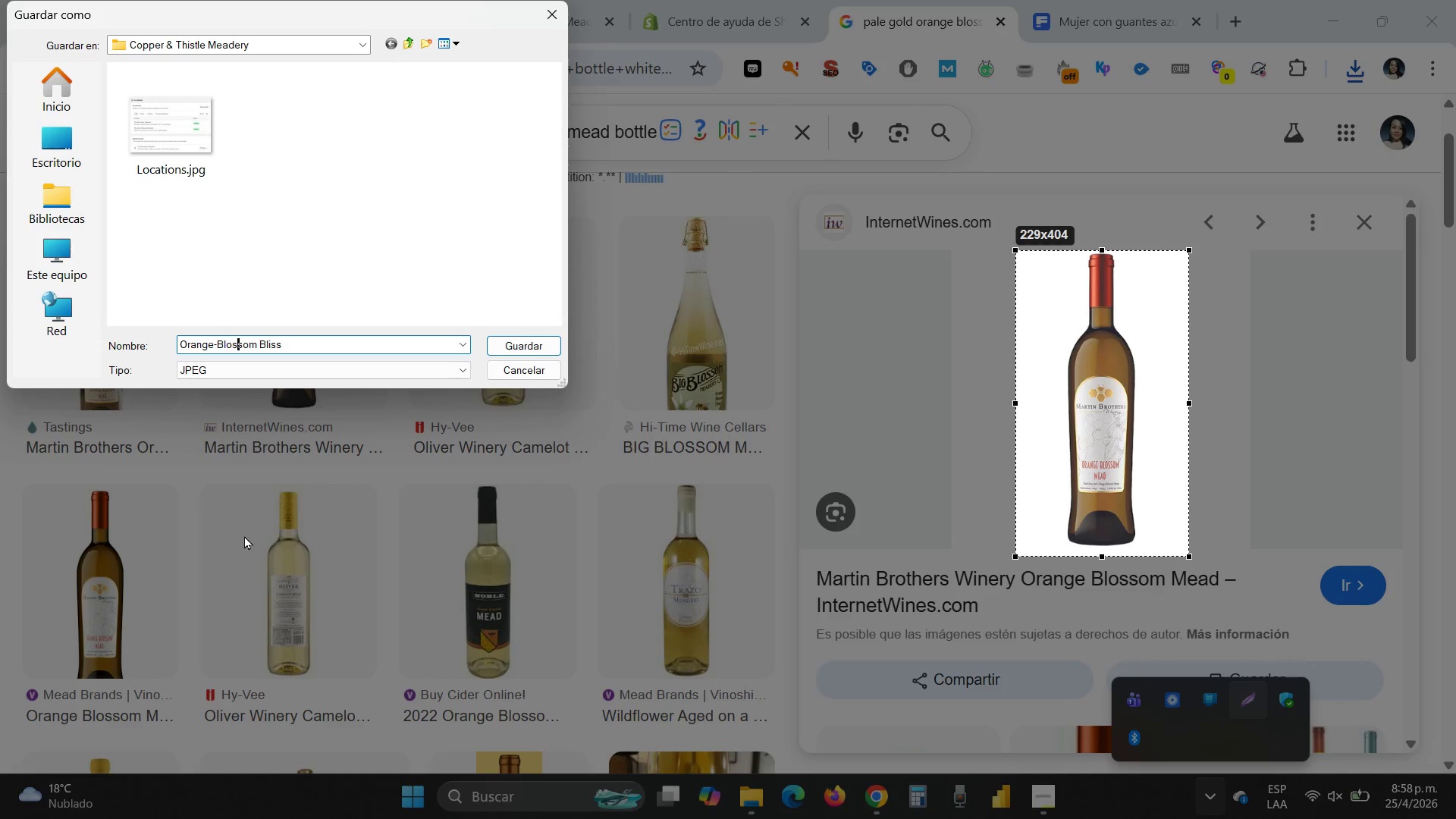 
key(ArrowRight)
 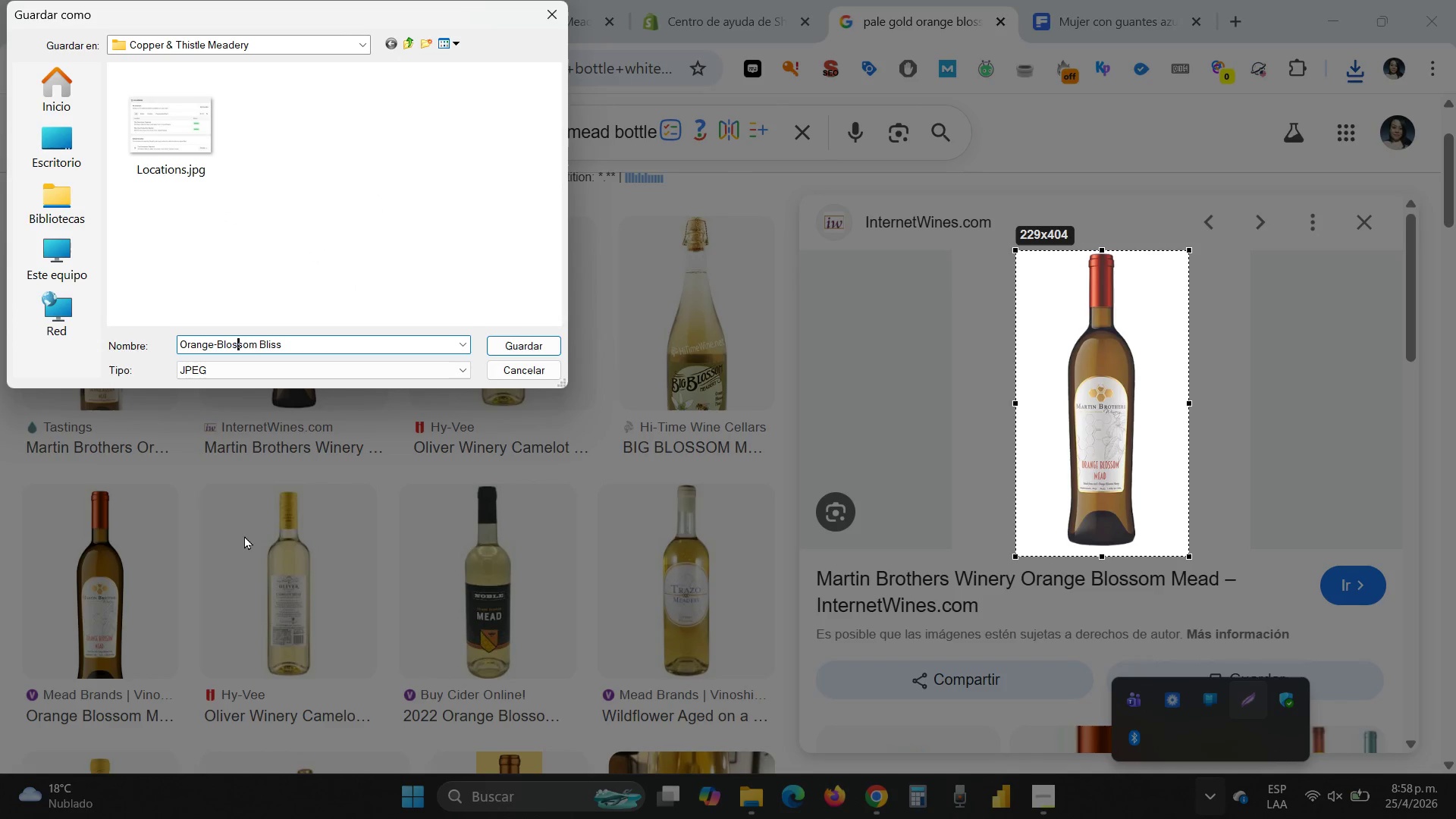 
key(ArrowRight)
 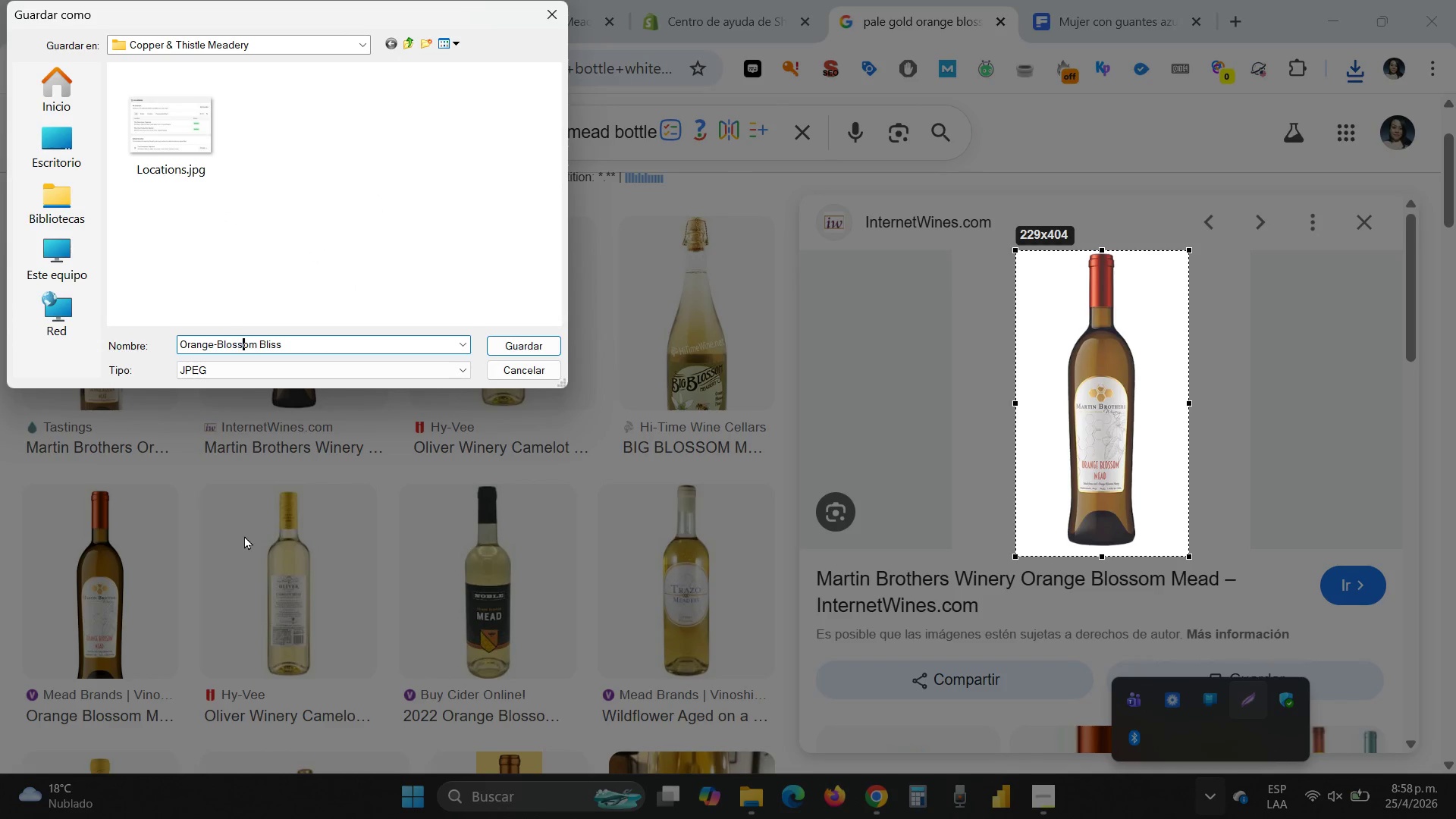 
key(ArrowRight)
 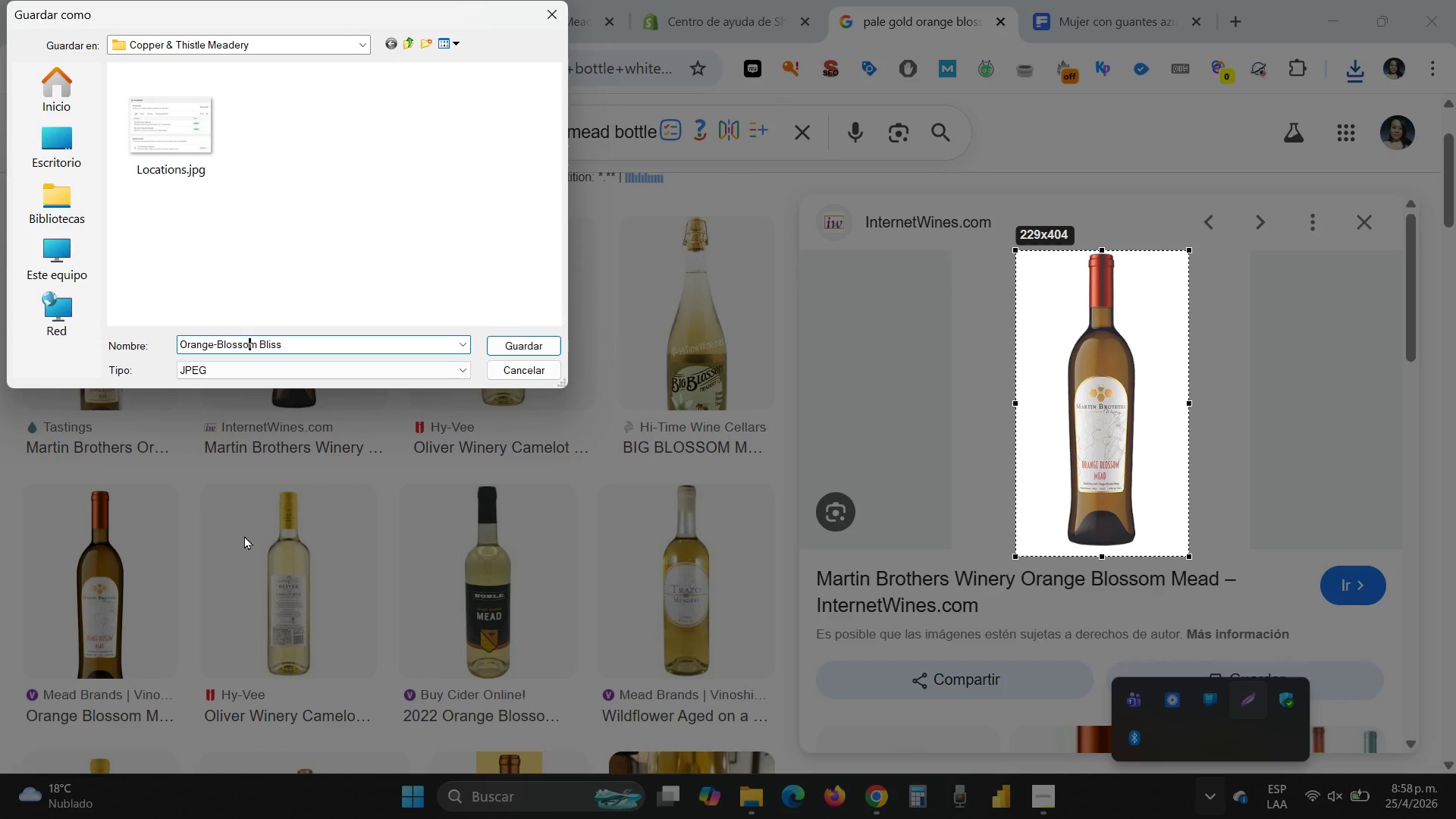 
key(ArrowRight)
 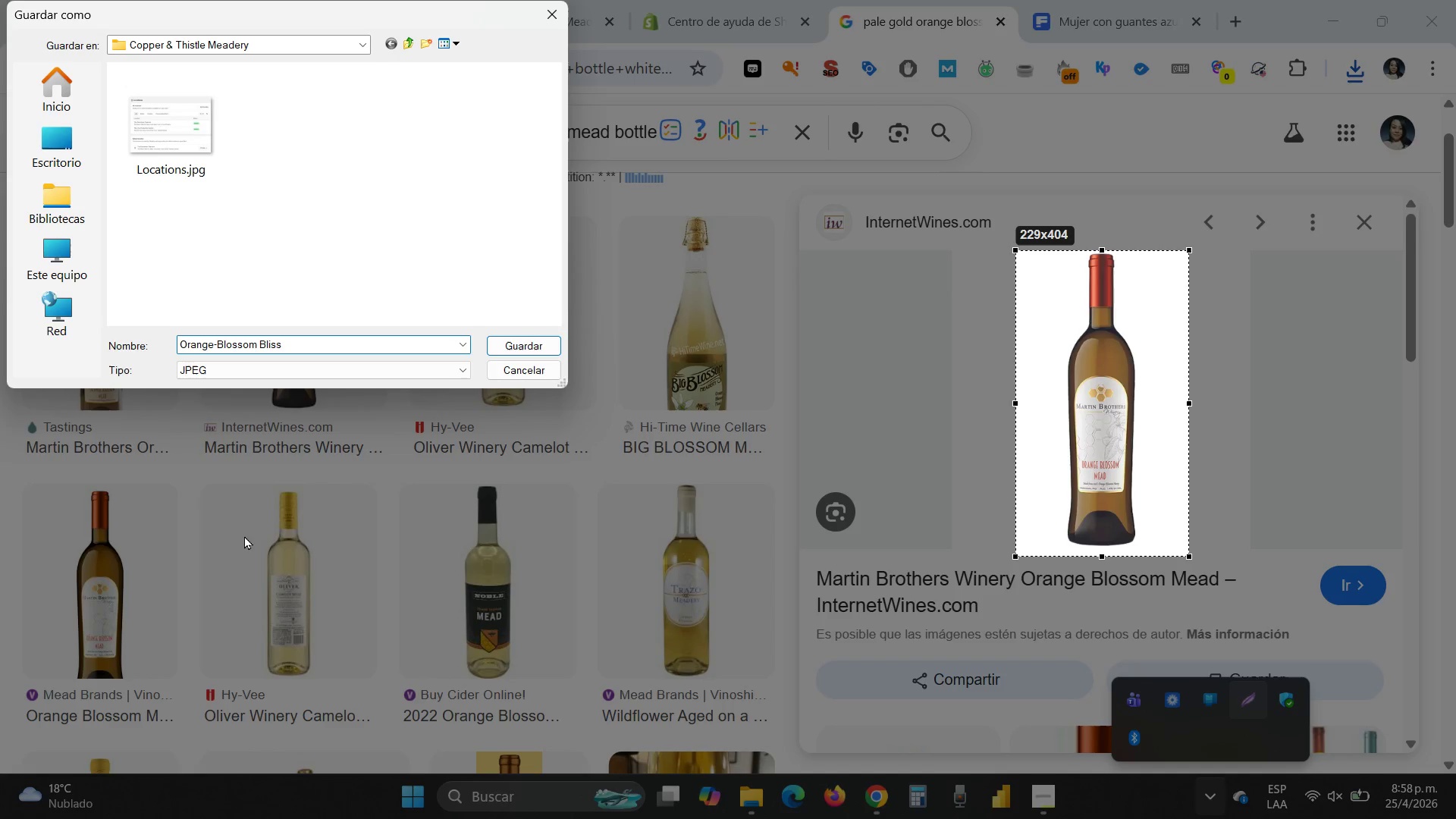 
key(Minus)
 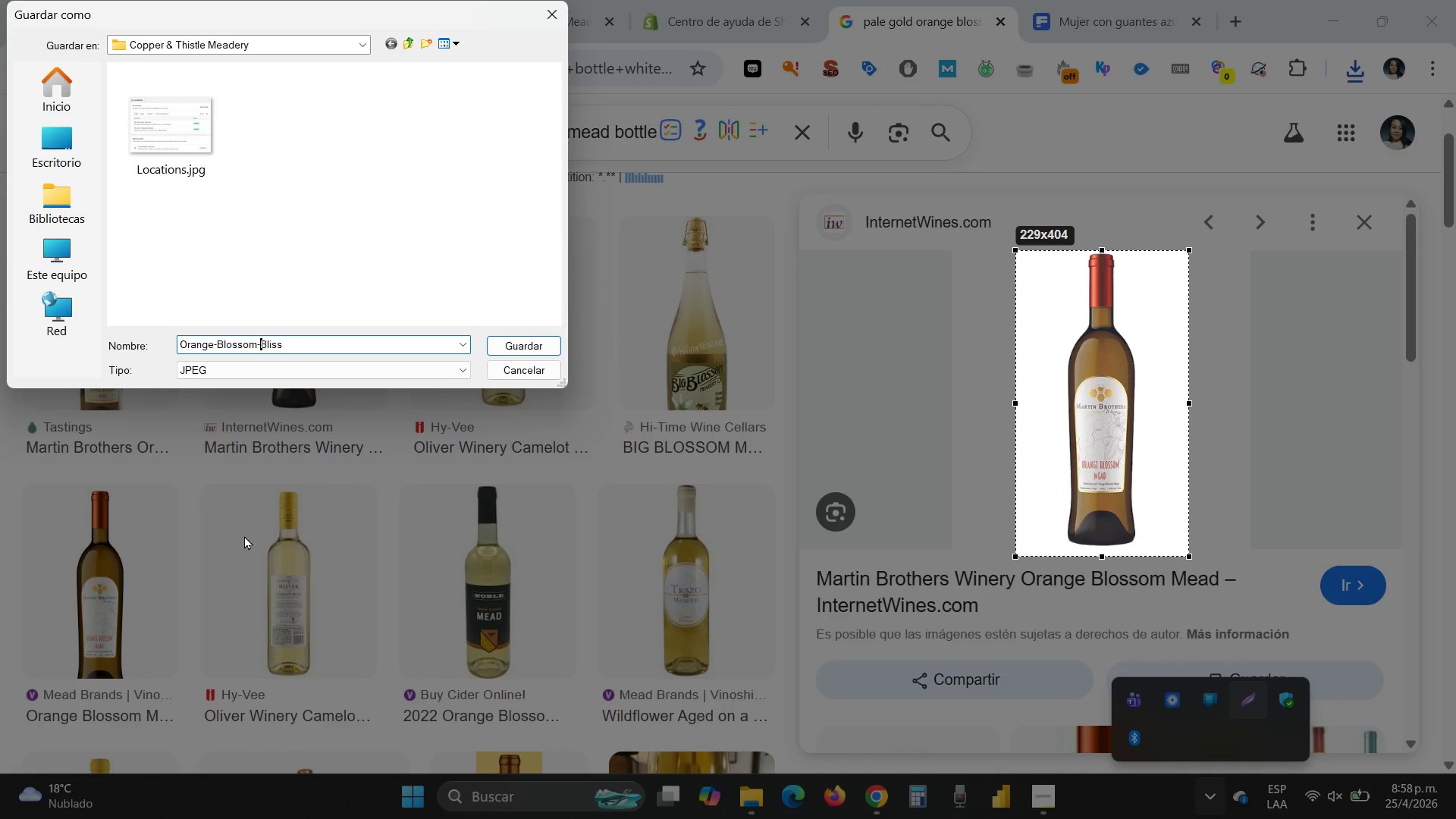 
key(Delete)
 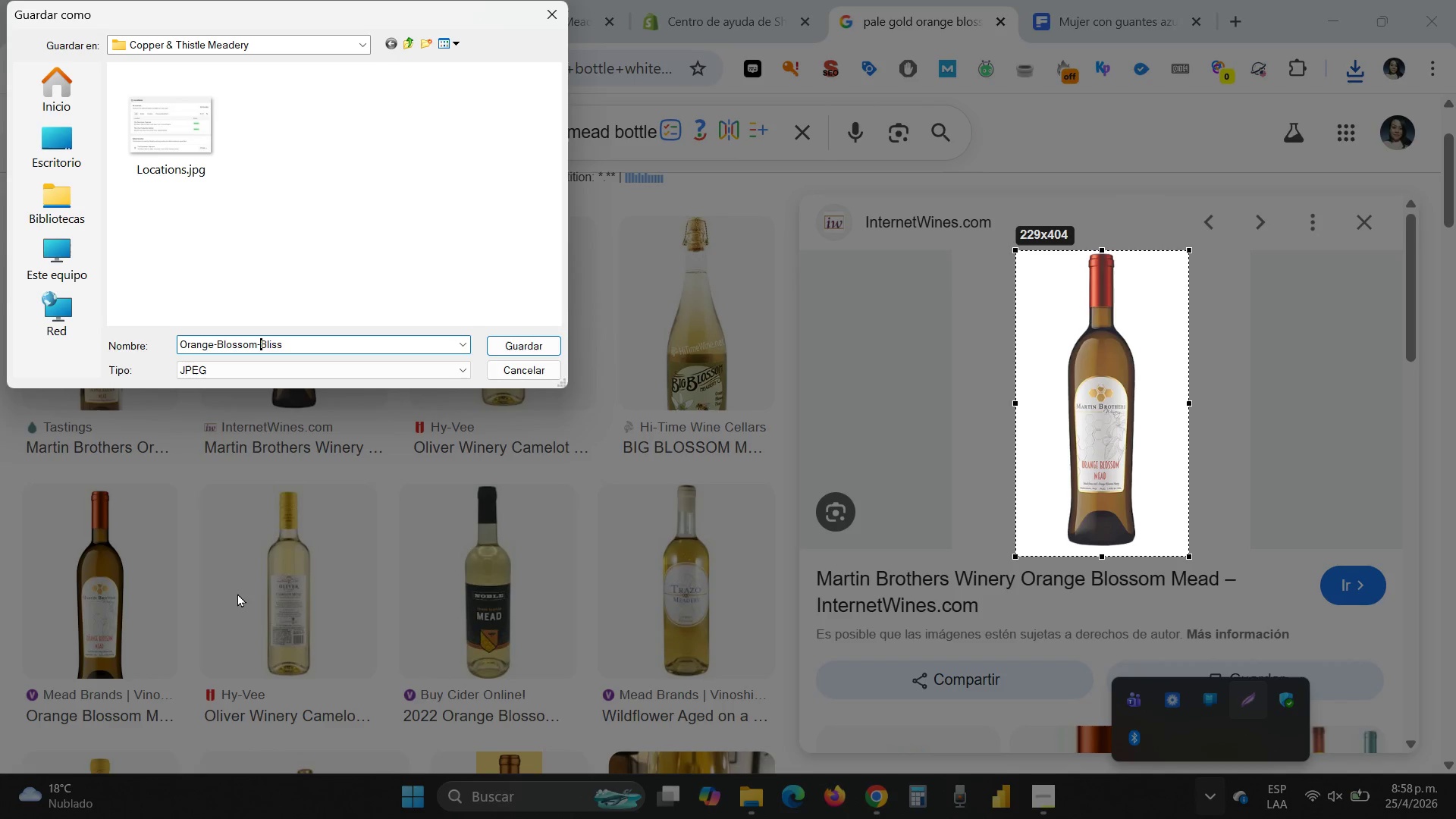 
left_click([458, 371])
 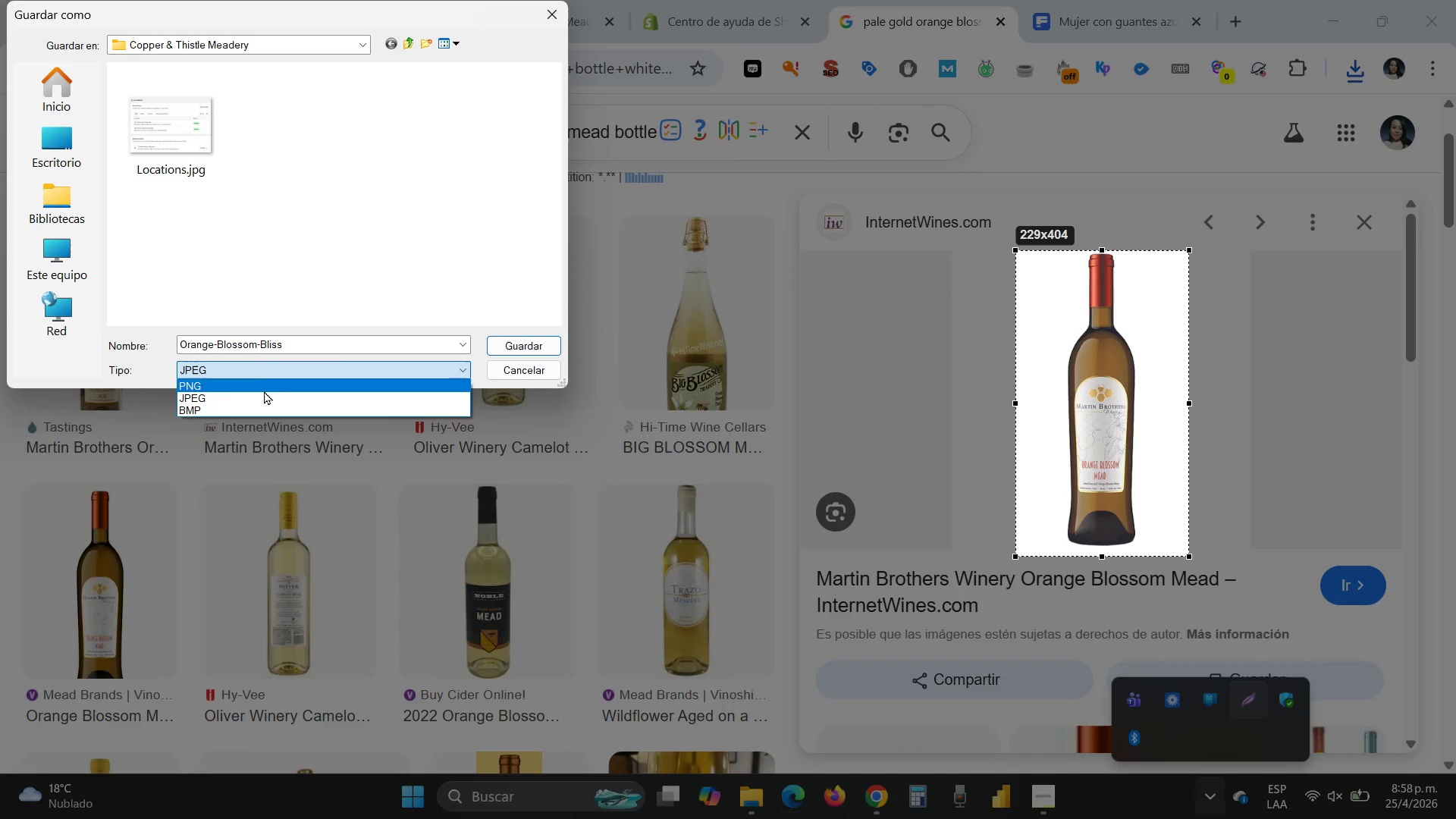 
left_click([263, 394])
 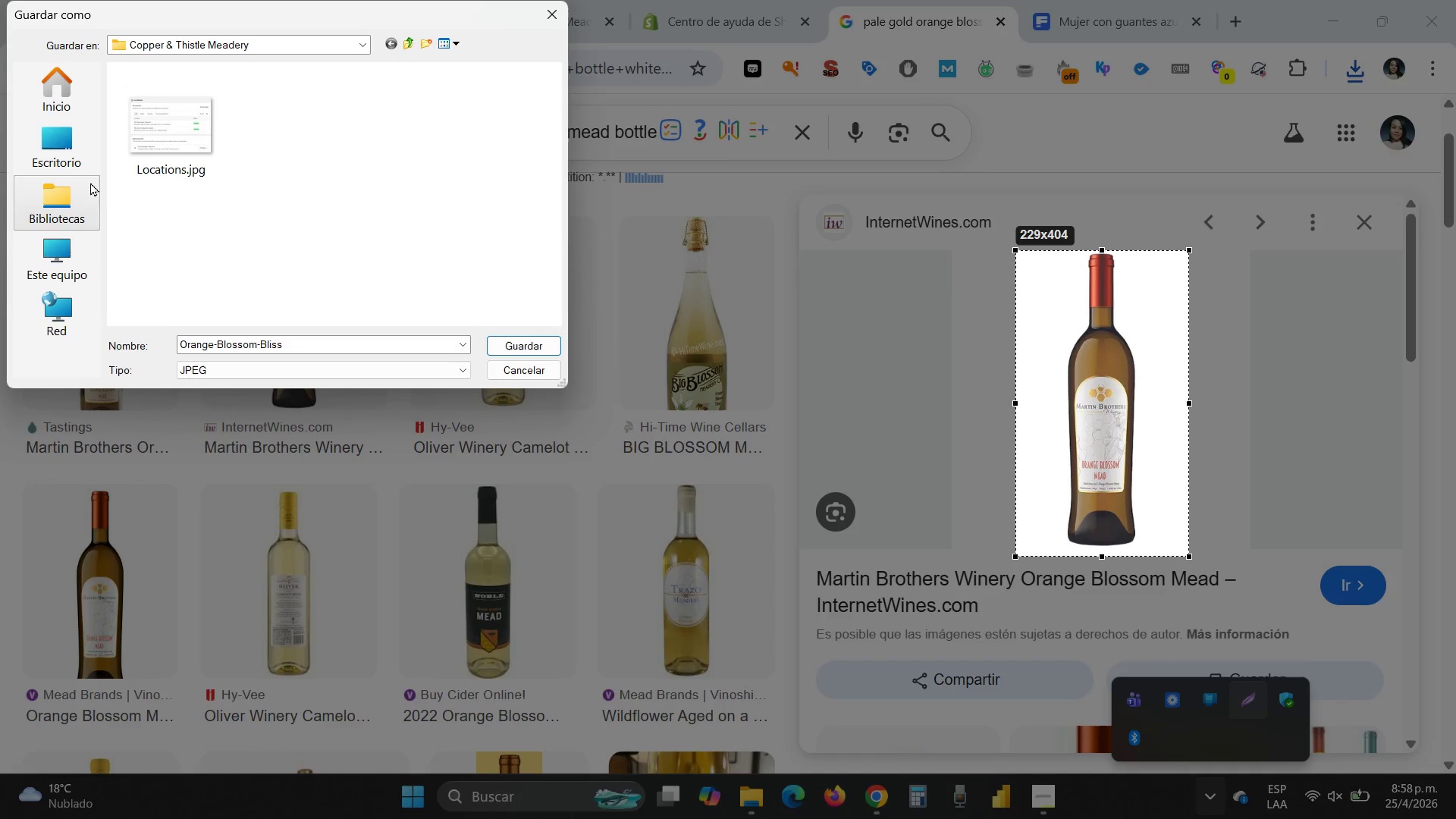 
wait(5.61)
 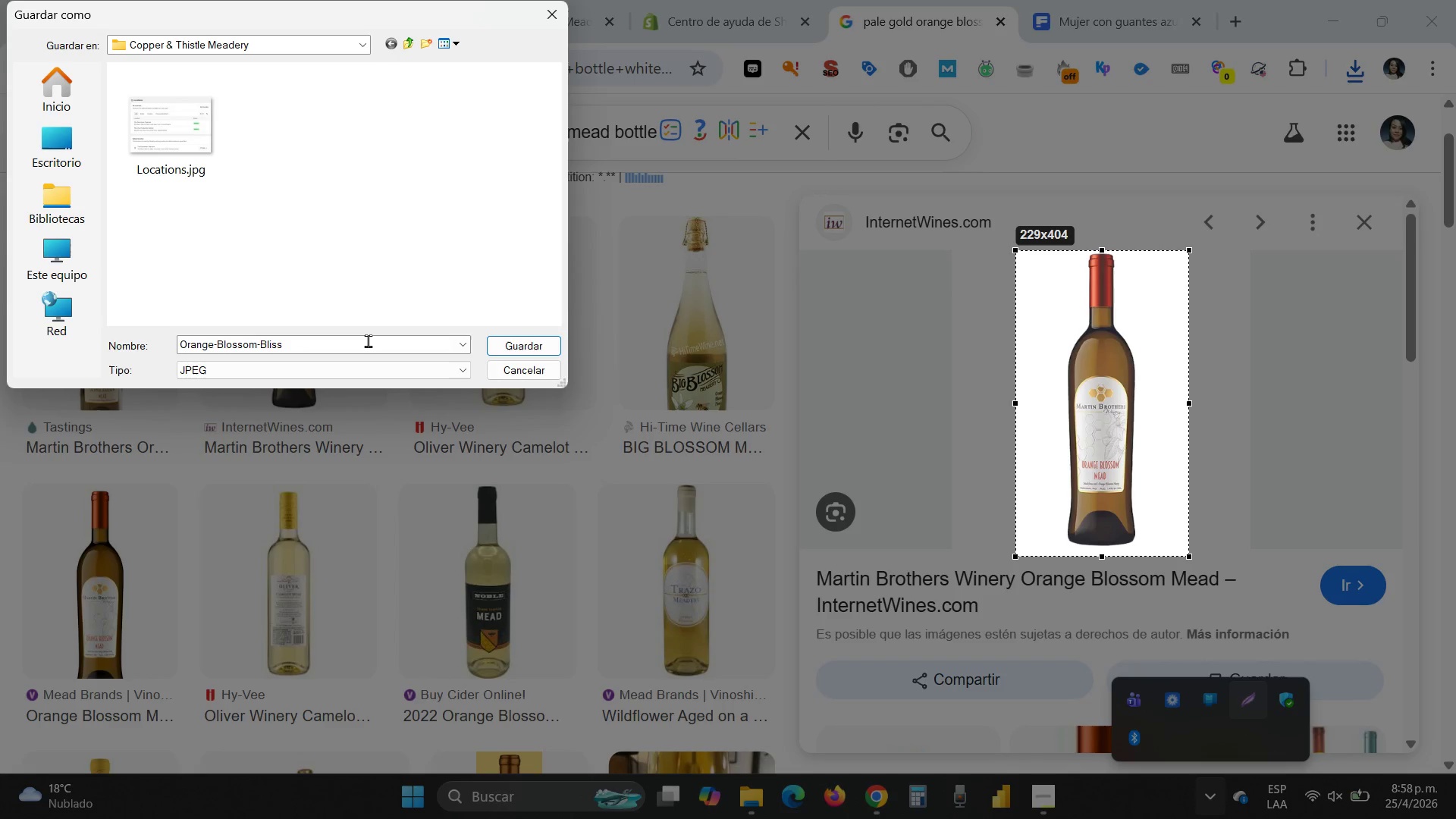 
left_click([357, 47])
 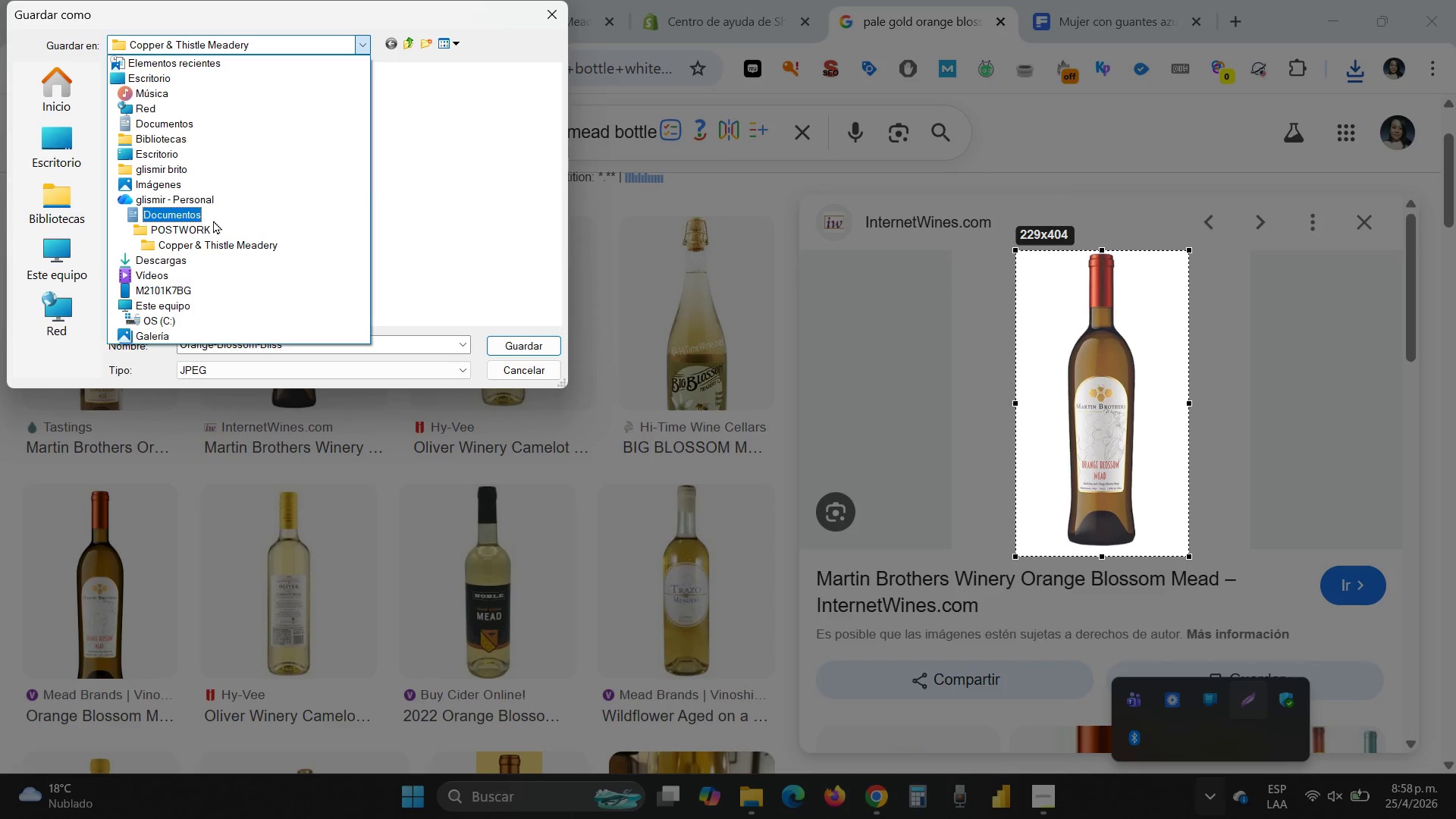 
left_click([208, 225])
 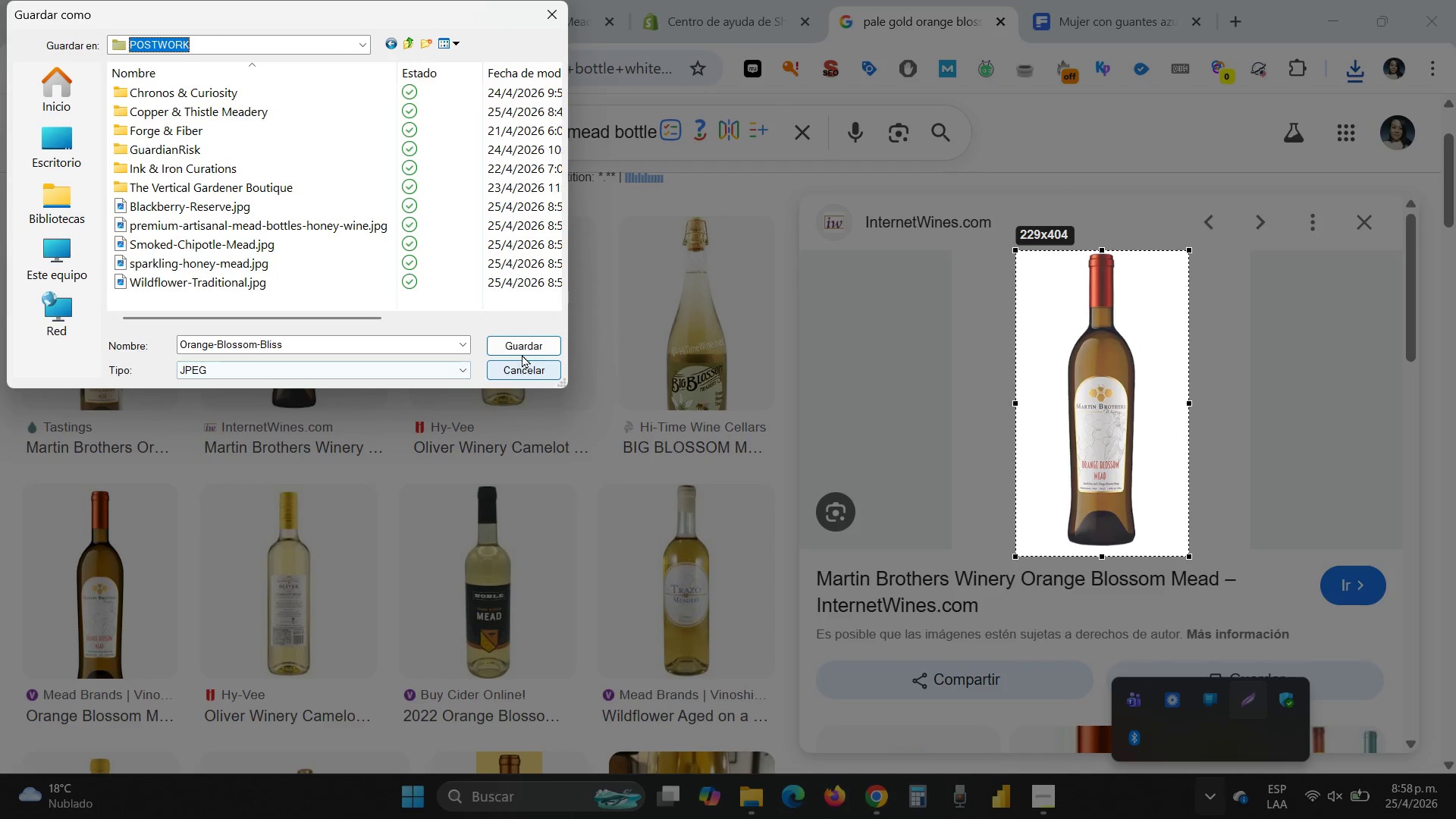 
left_click([525, 347])
 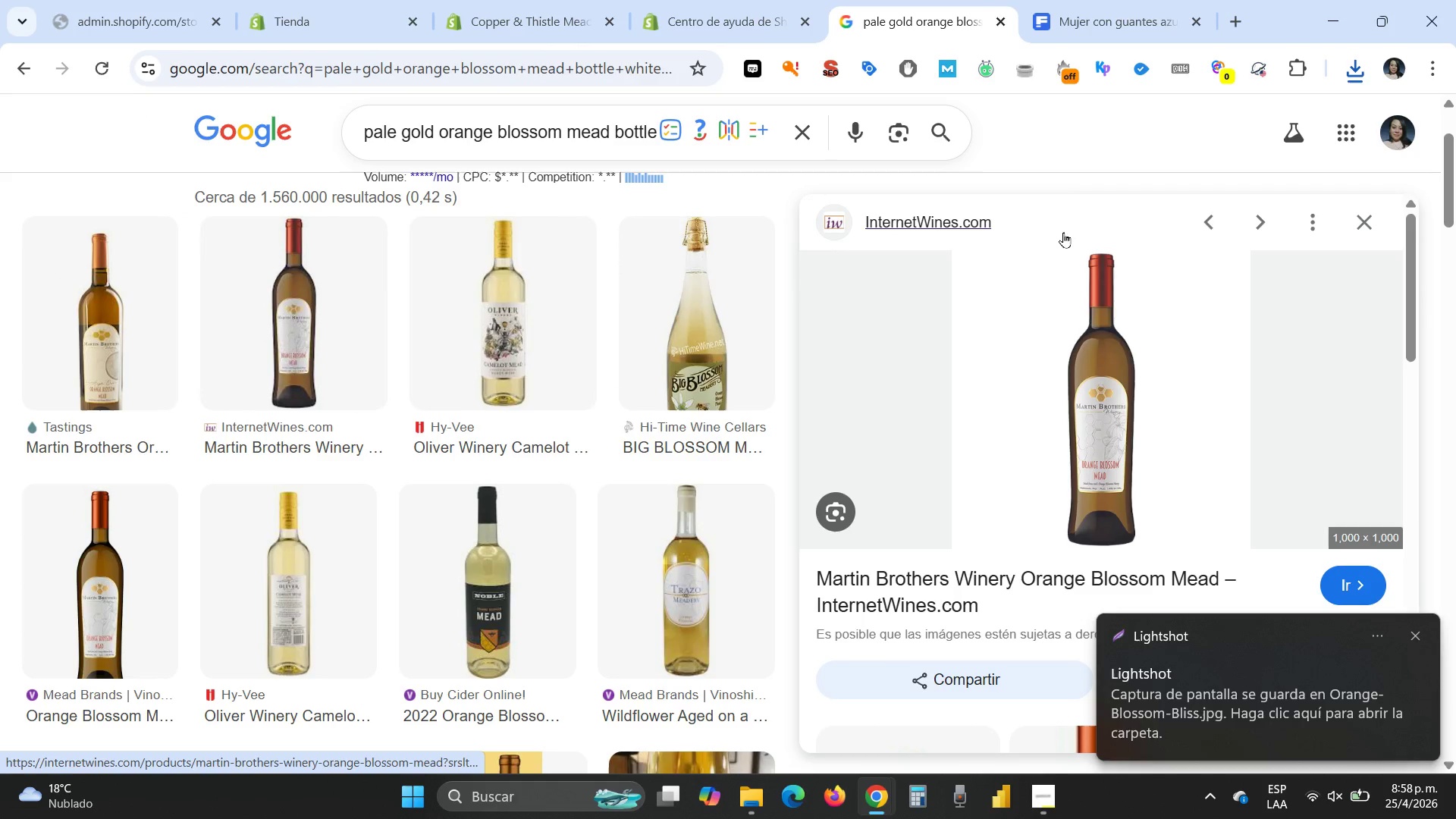 
left_click([880, 801])
 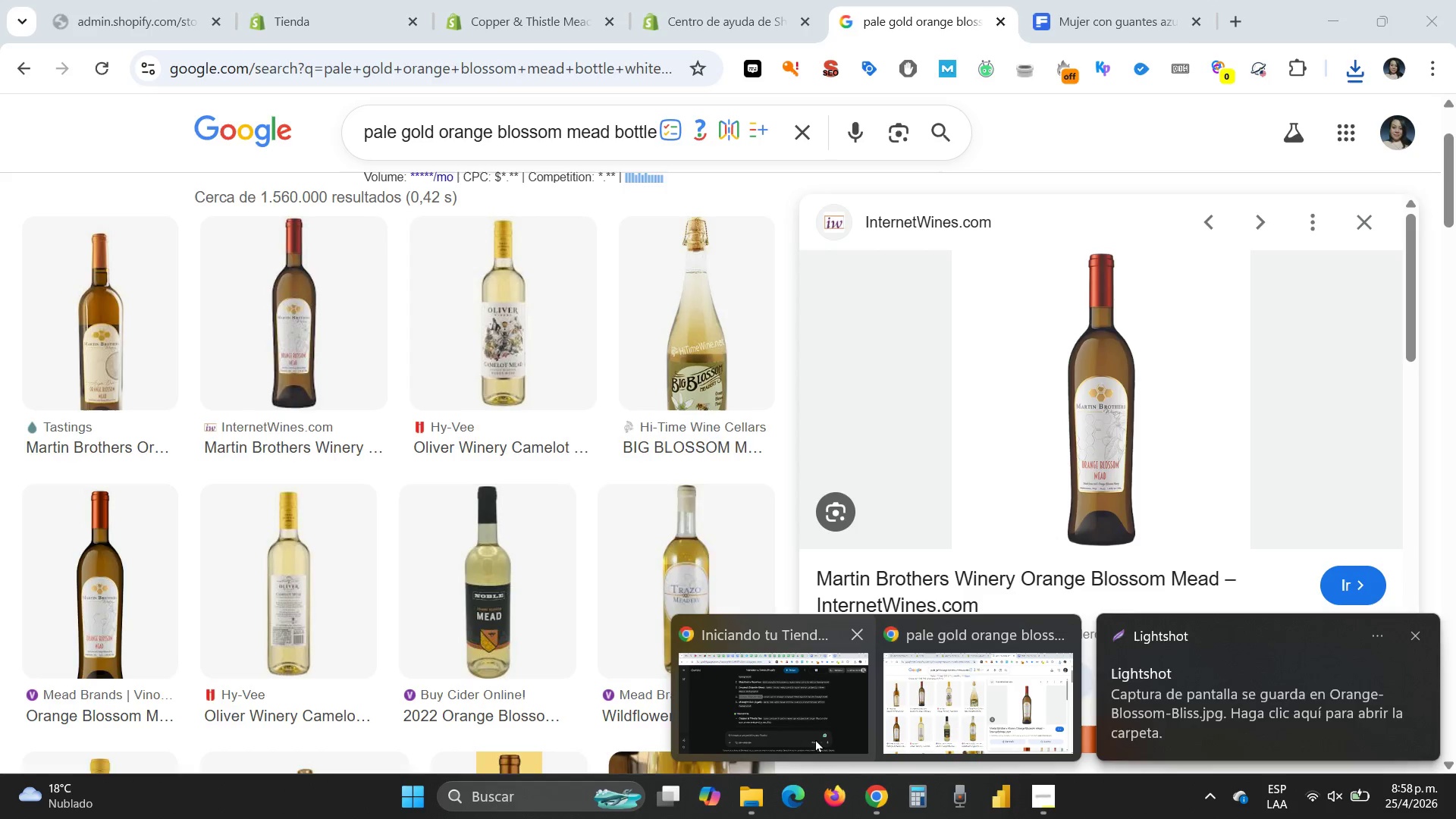 
left_click([808, 739])
 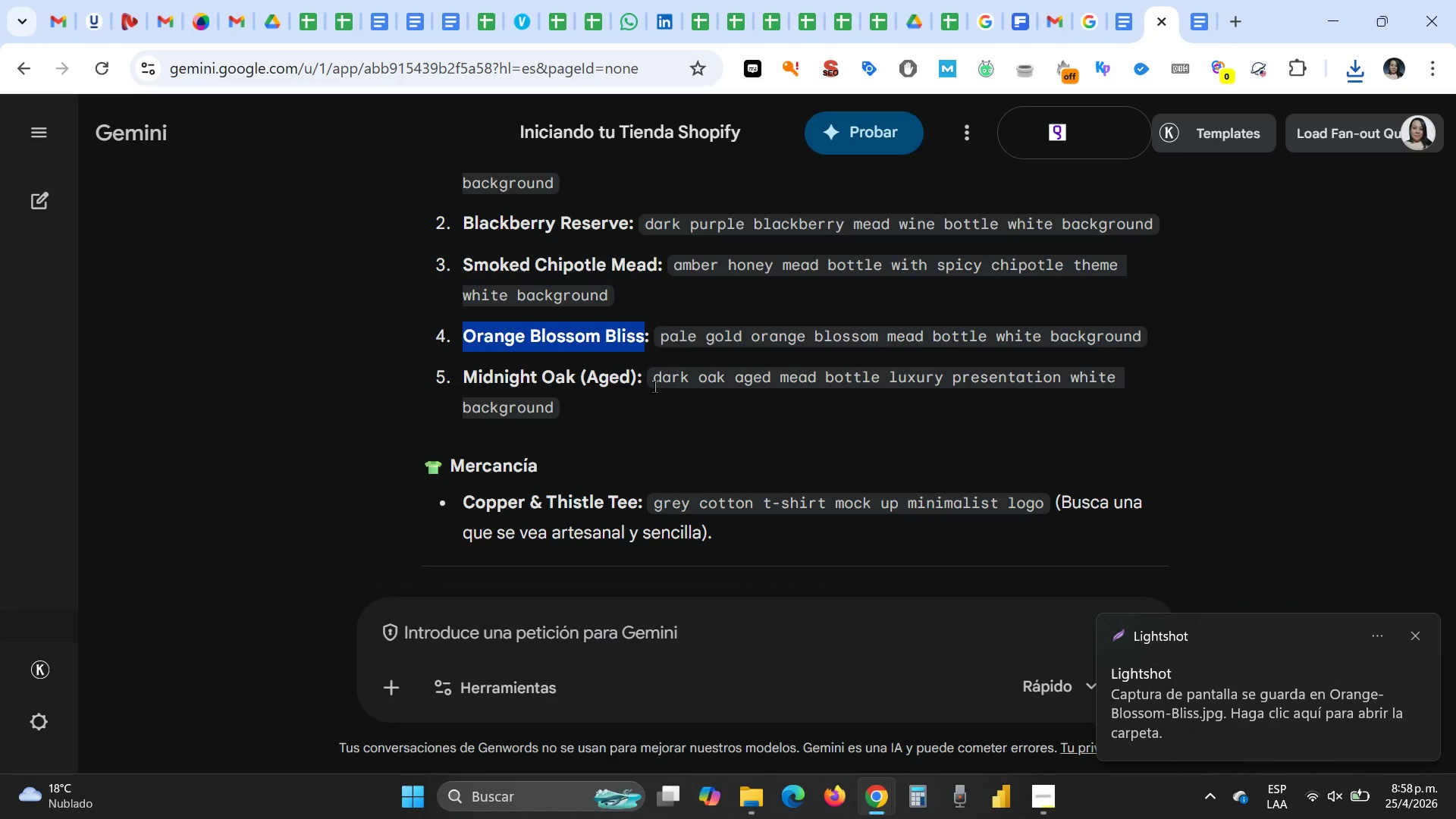 
left_click_drag(start_coordinate=[654, 375], to_coordinate=[560, 422])
 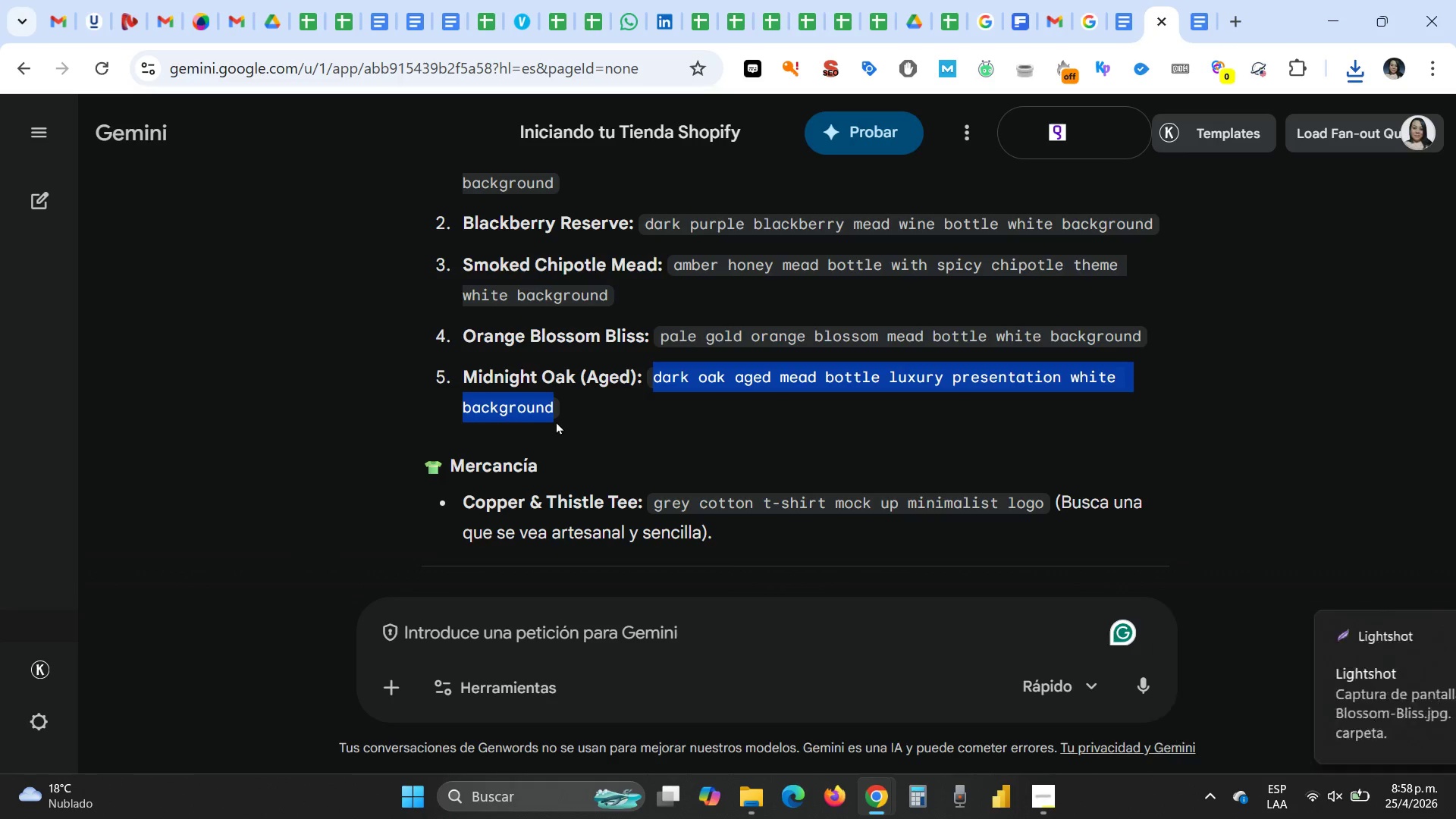 
key(Control+C)
 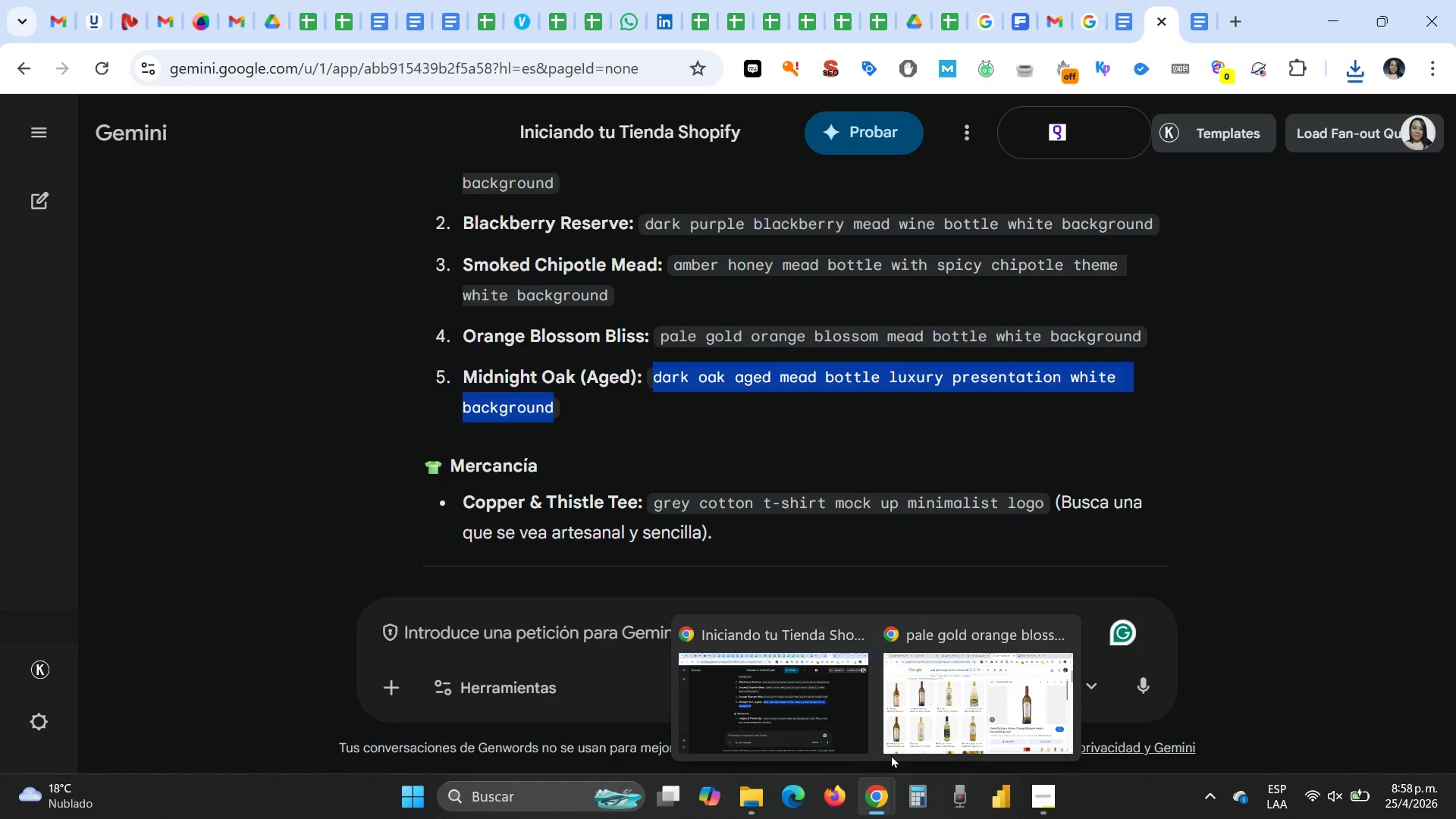 
left_click([940, 717])
 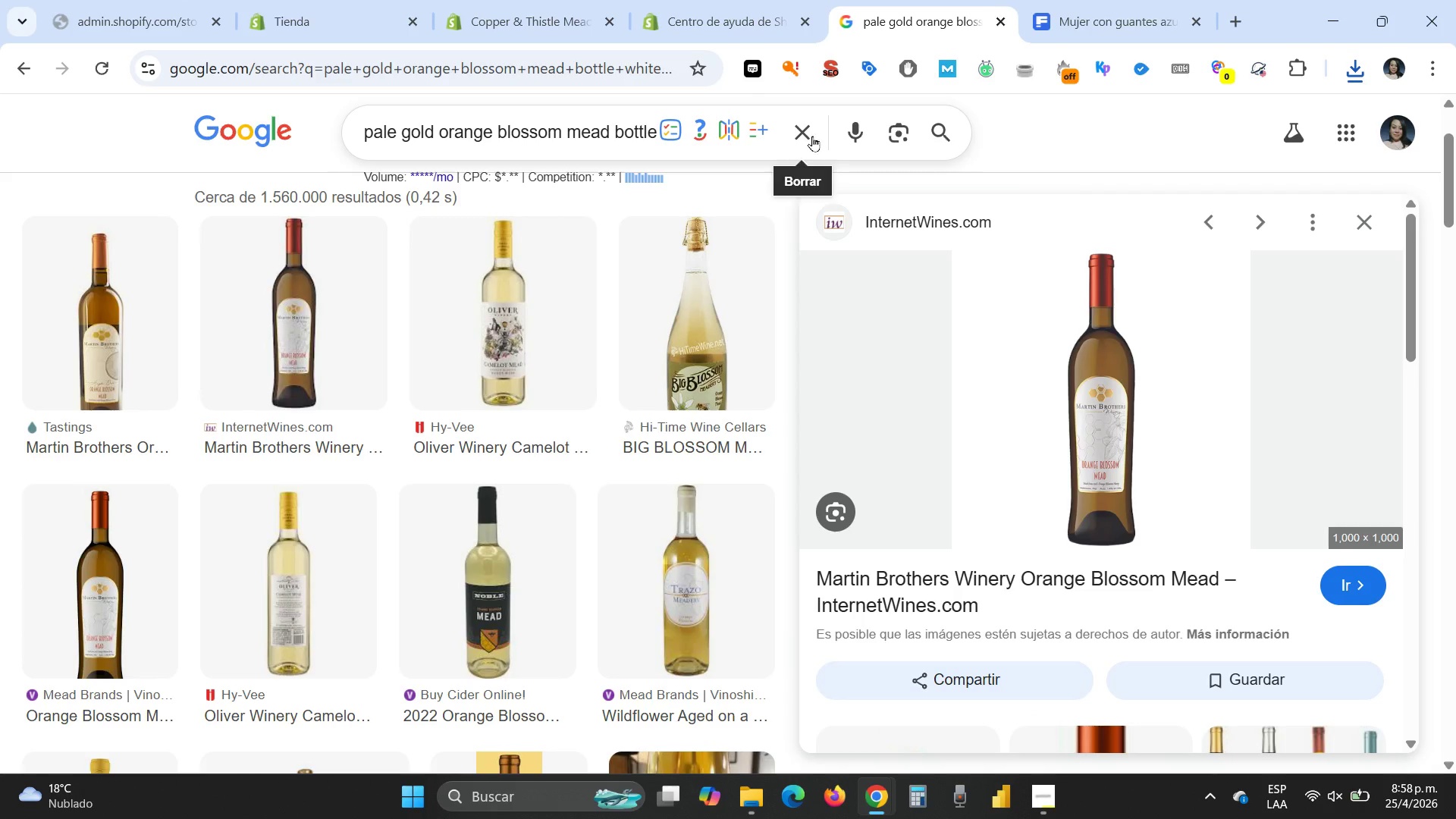 
left_click([802, 133])
 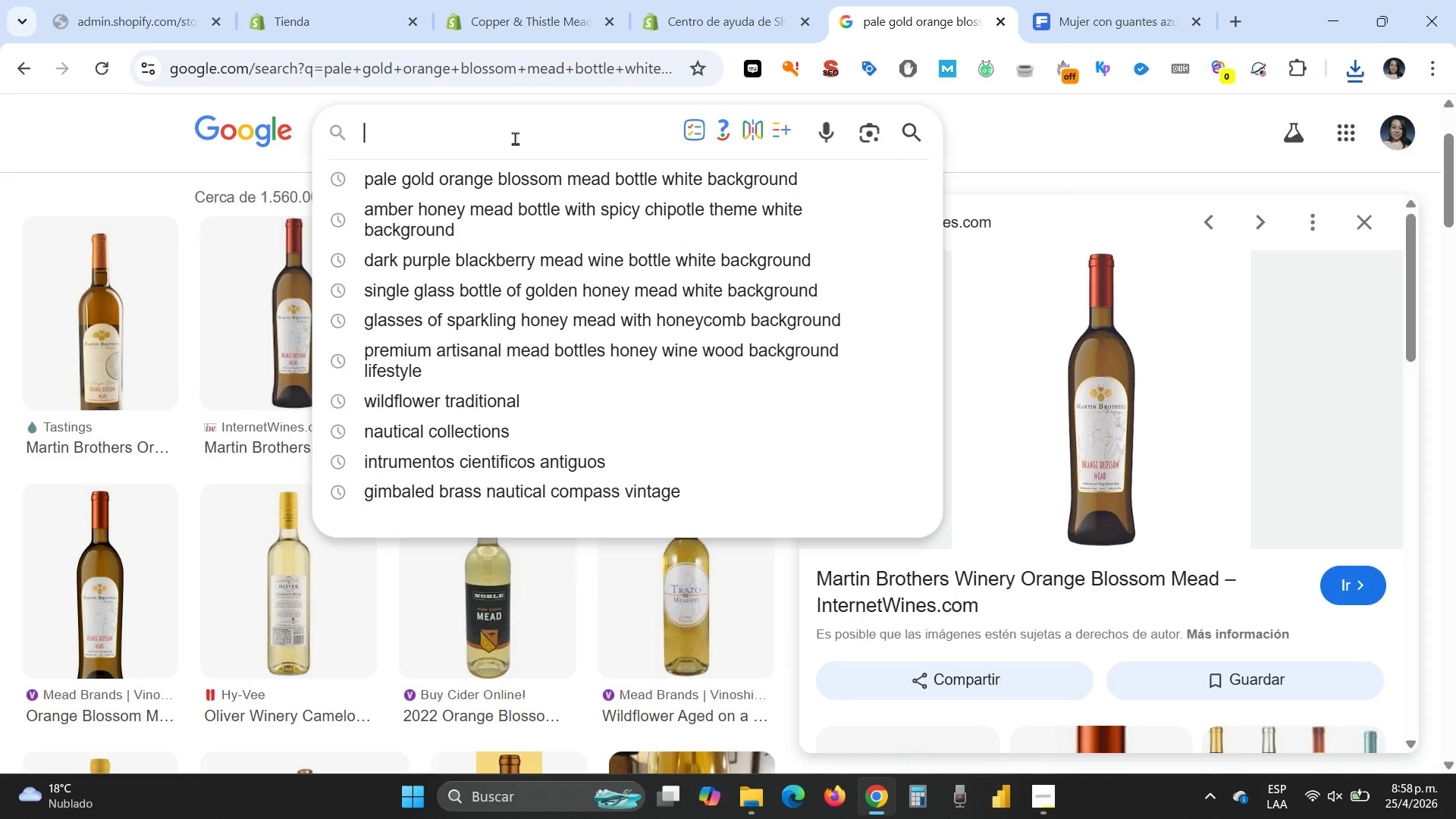 
key(Control+V)
 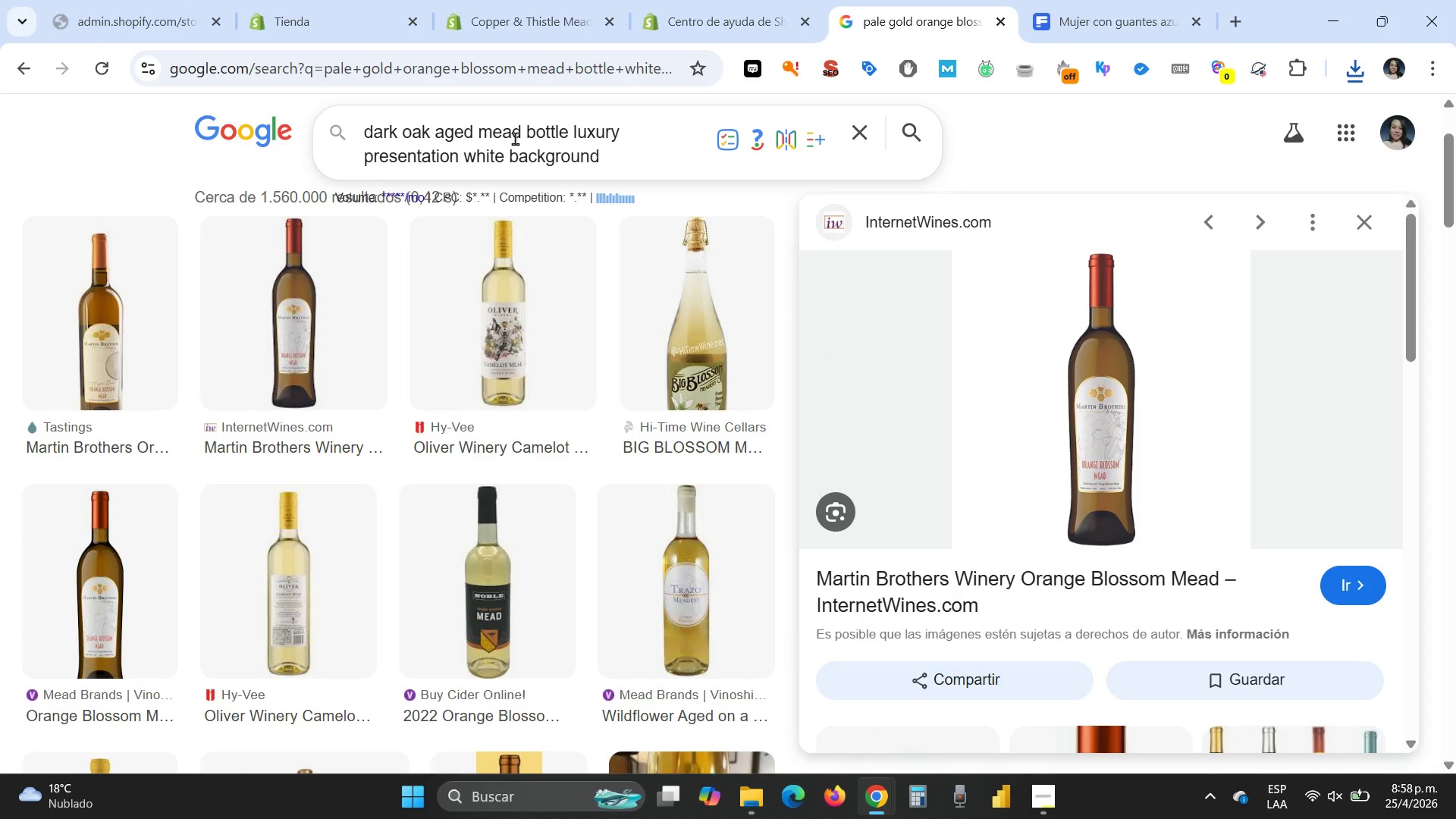 
key(Enter)
 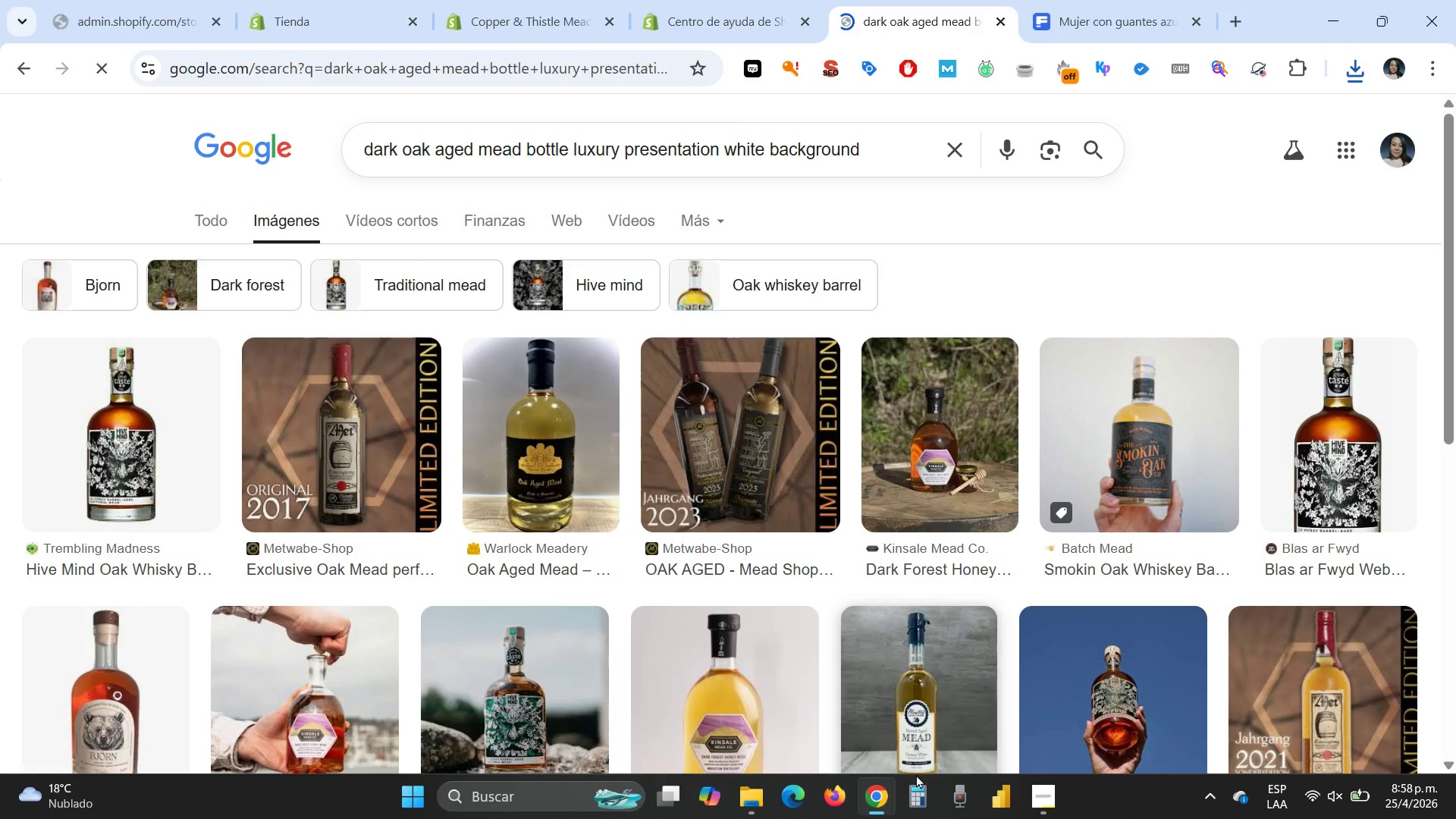 
left_click([867, 801])
 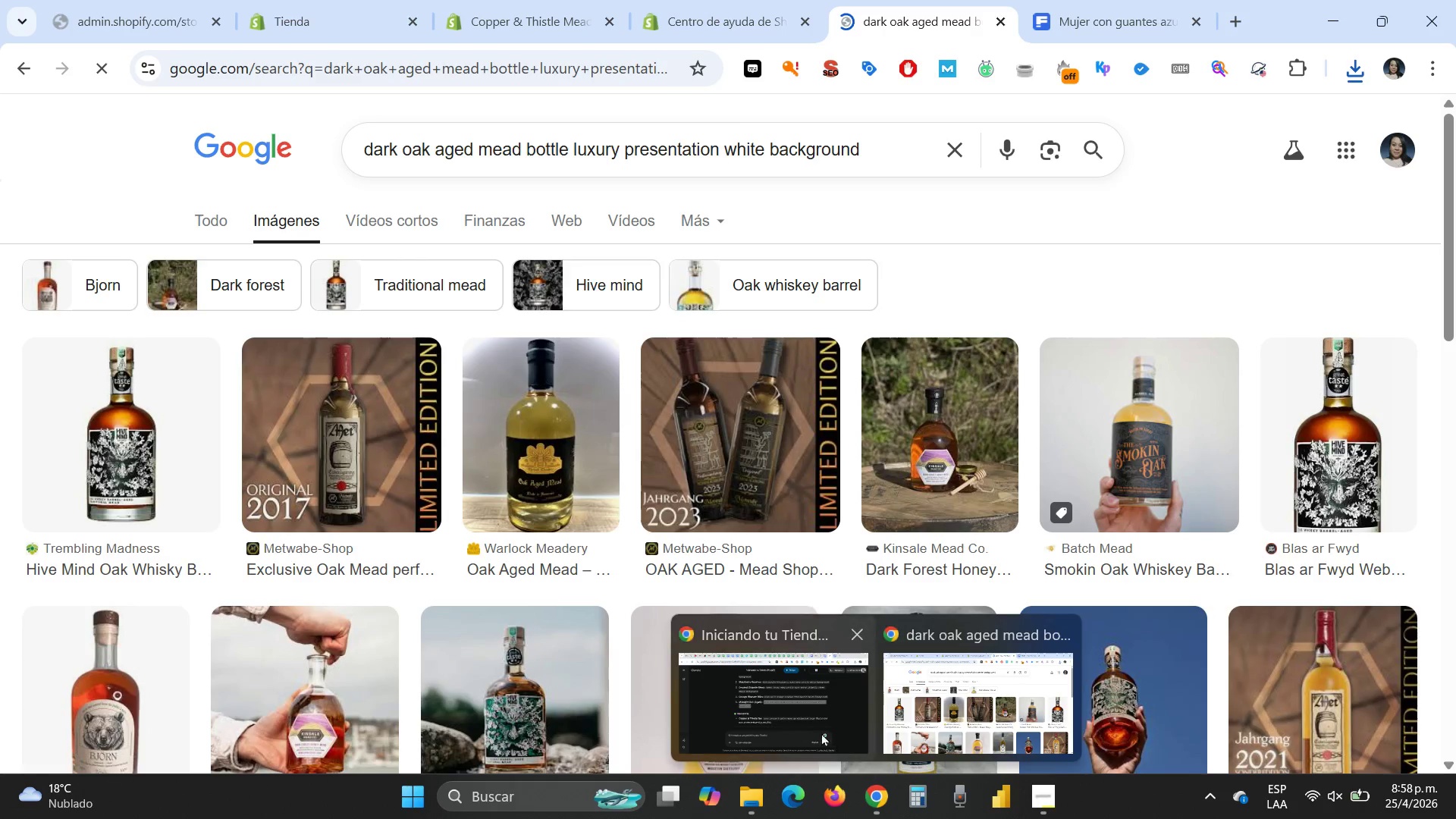 
left_click([819, 729])
 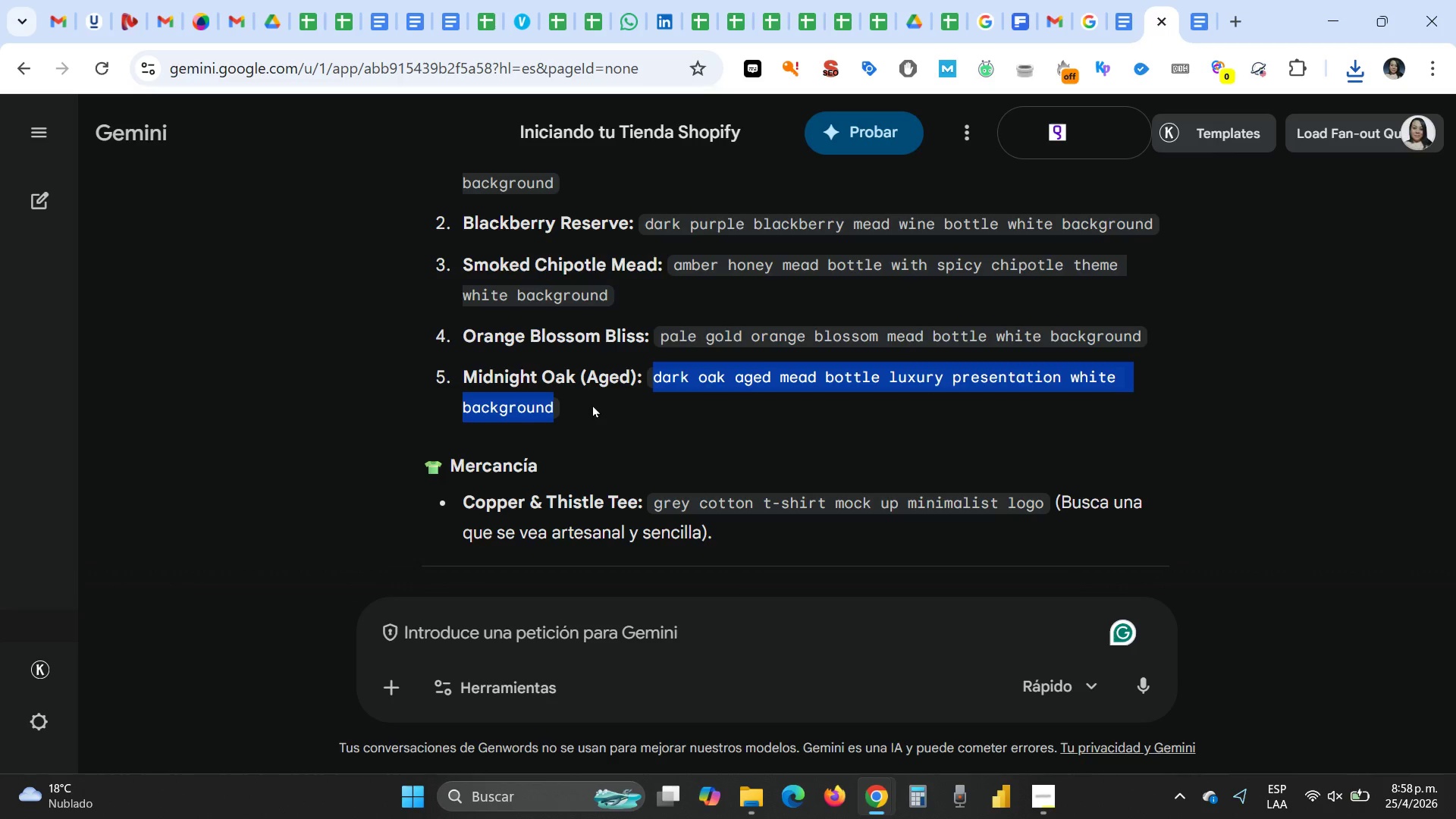 
left_click([597, 394])
 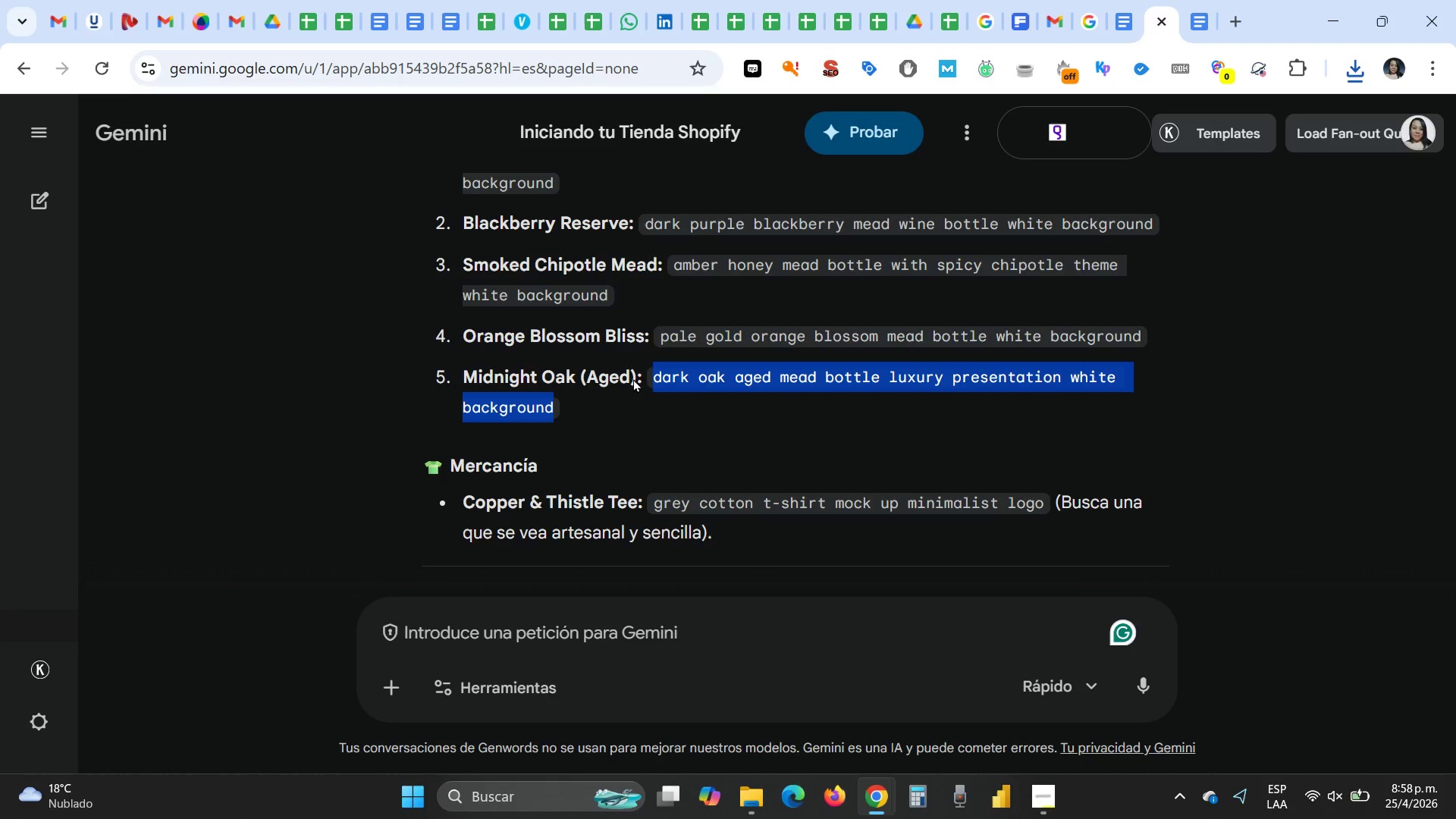 
left_click([633, 378])
 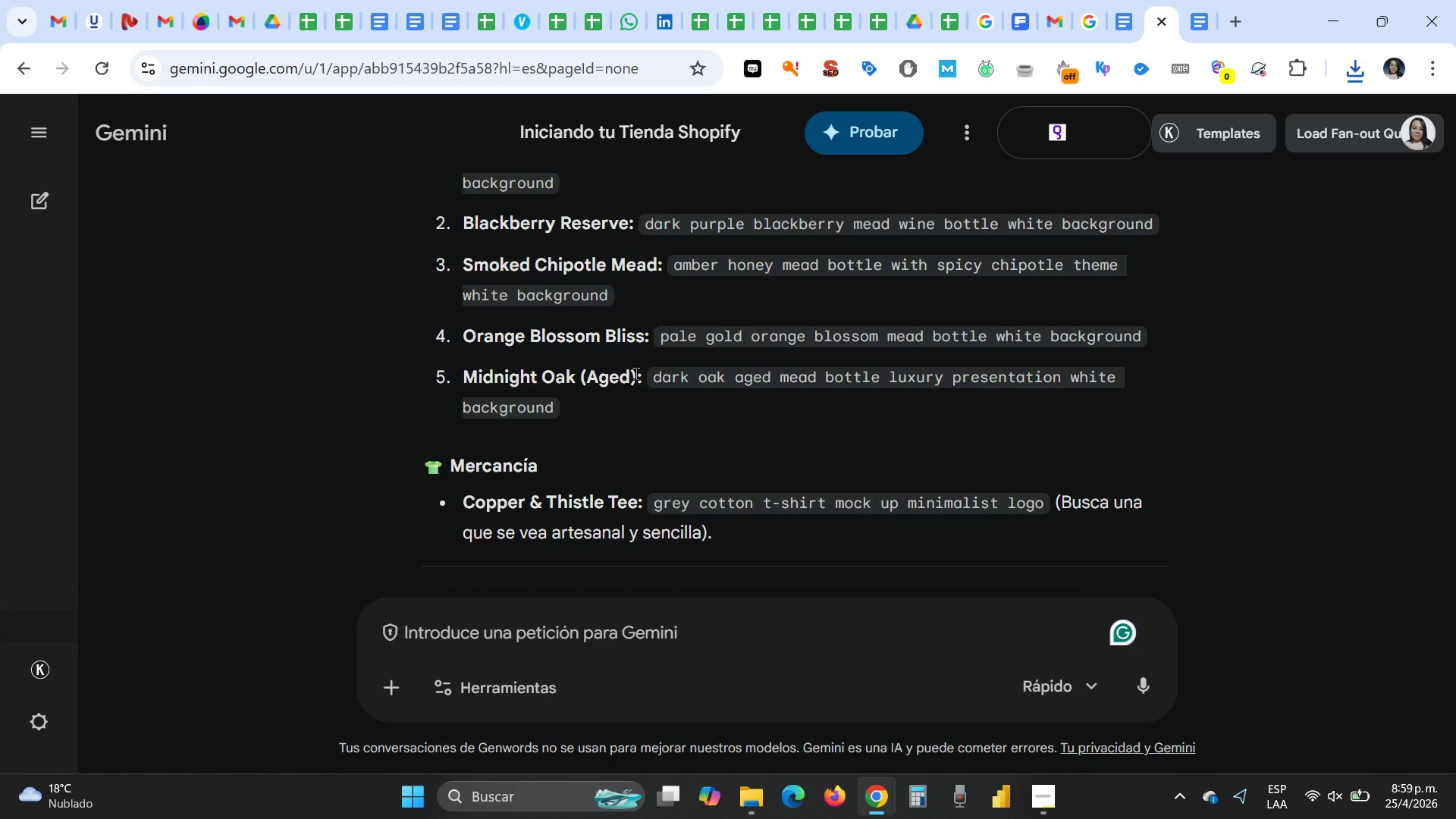 
left_click_drag(start_coordinate=[635, 373], to_coordinate=[466, 375])
 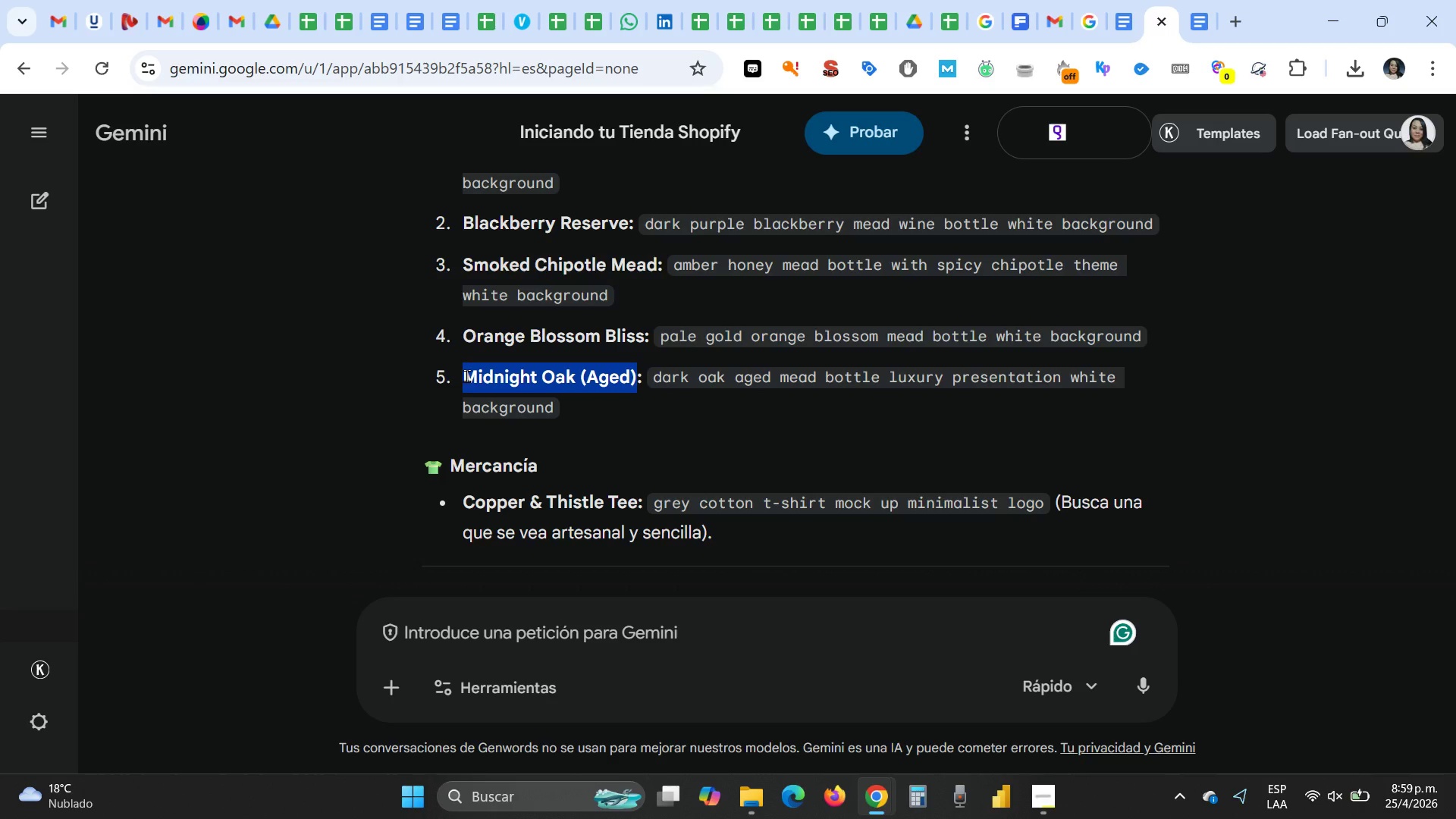 
key(Control+C)
 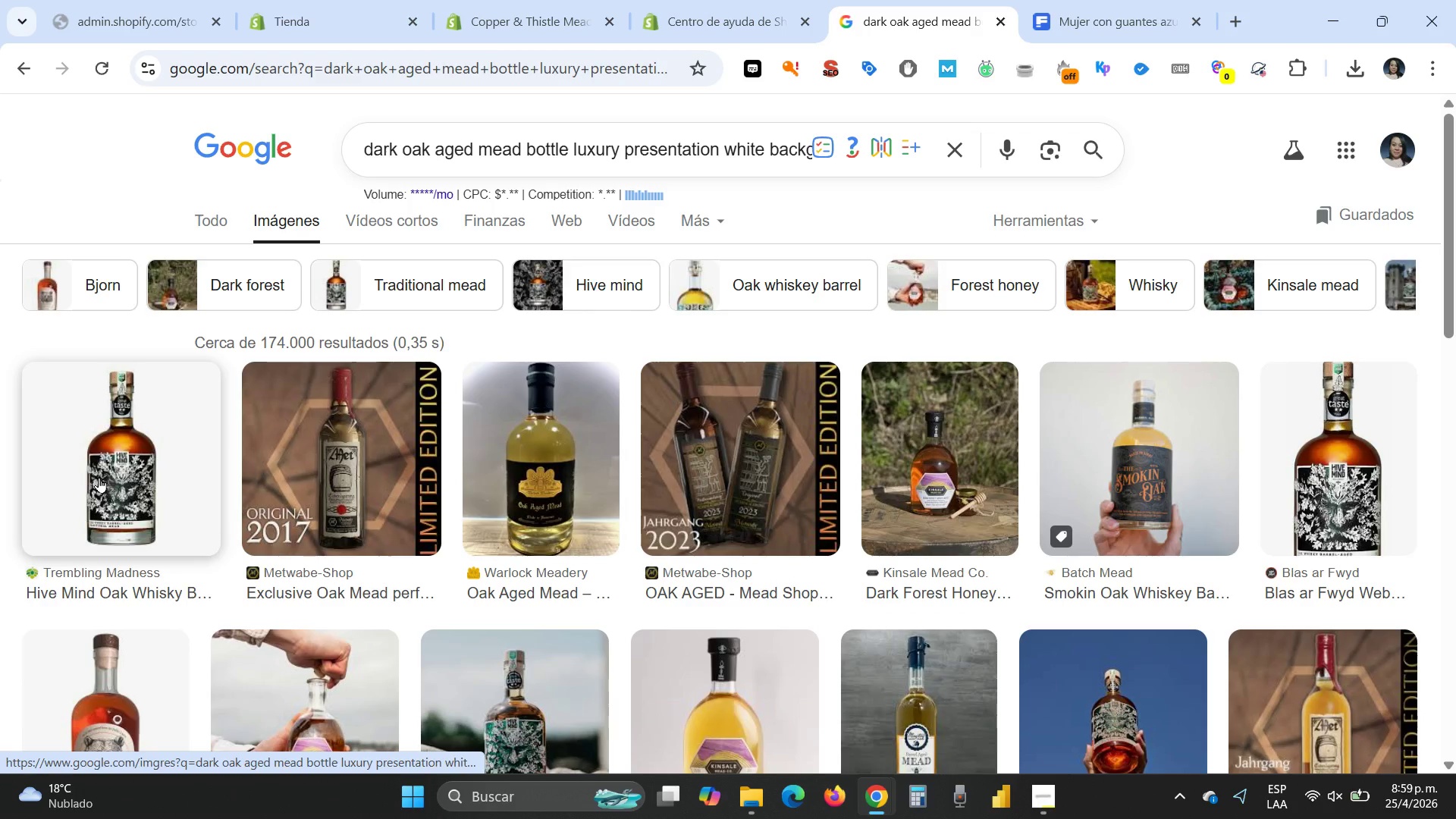 
wait(6.97)
 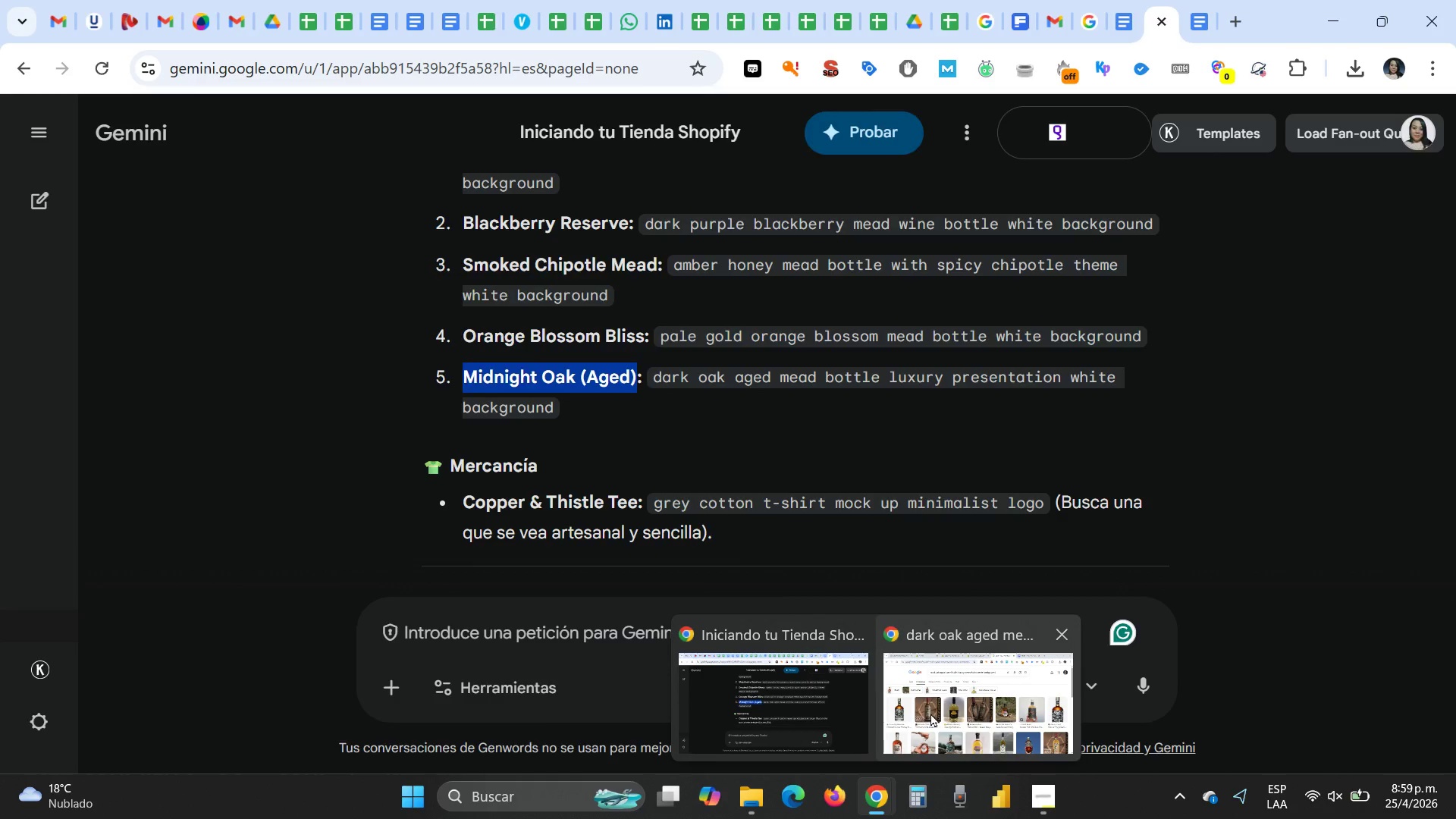 
scroll: coordinate [111, 472], scroll_direction: down, amount: 1.0
 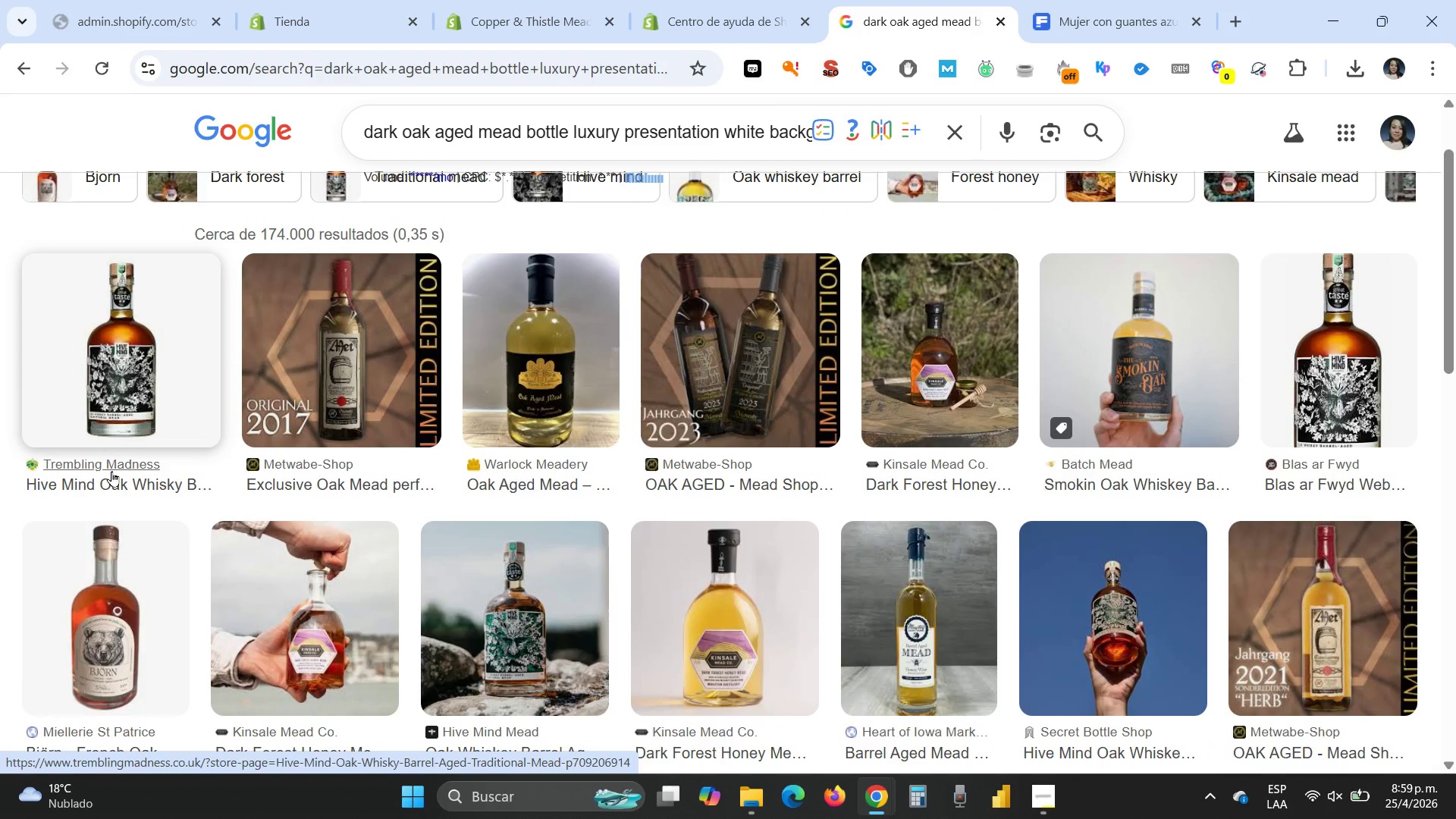 
scroll: coordinate [111, 469], scroll_direction: up, amount: 1.0
 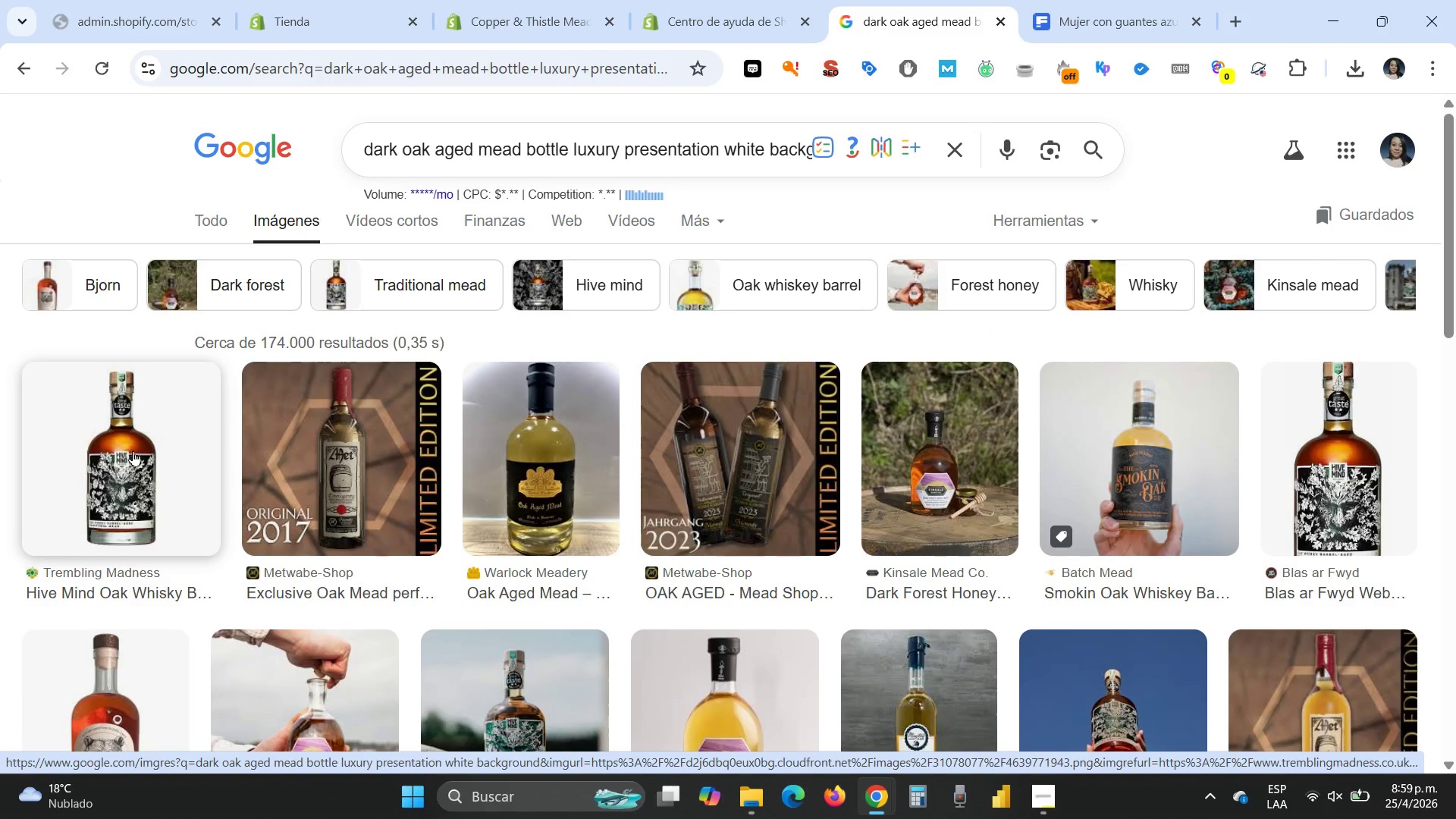 
wait(5.21)
 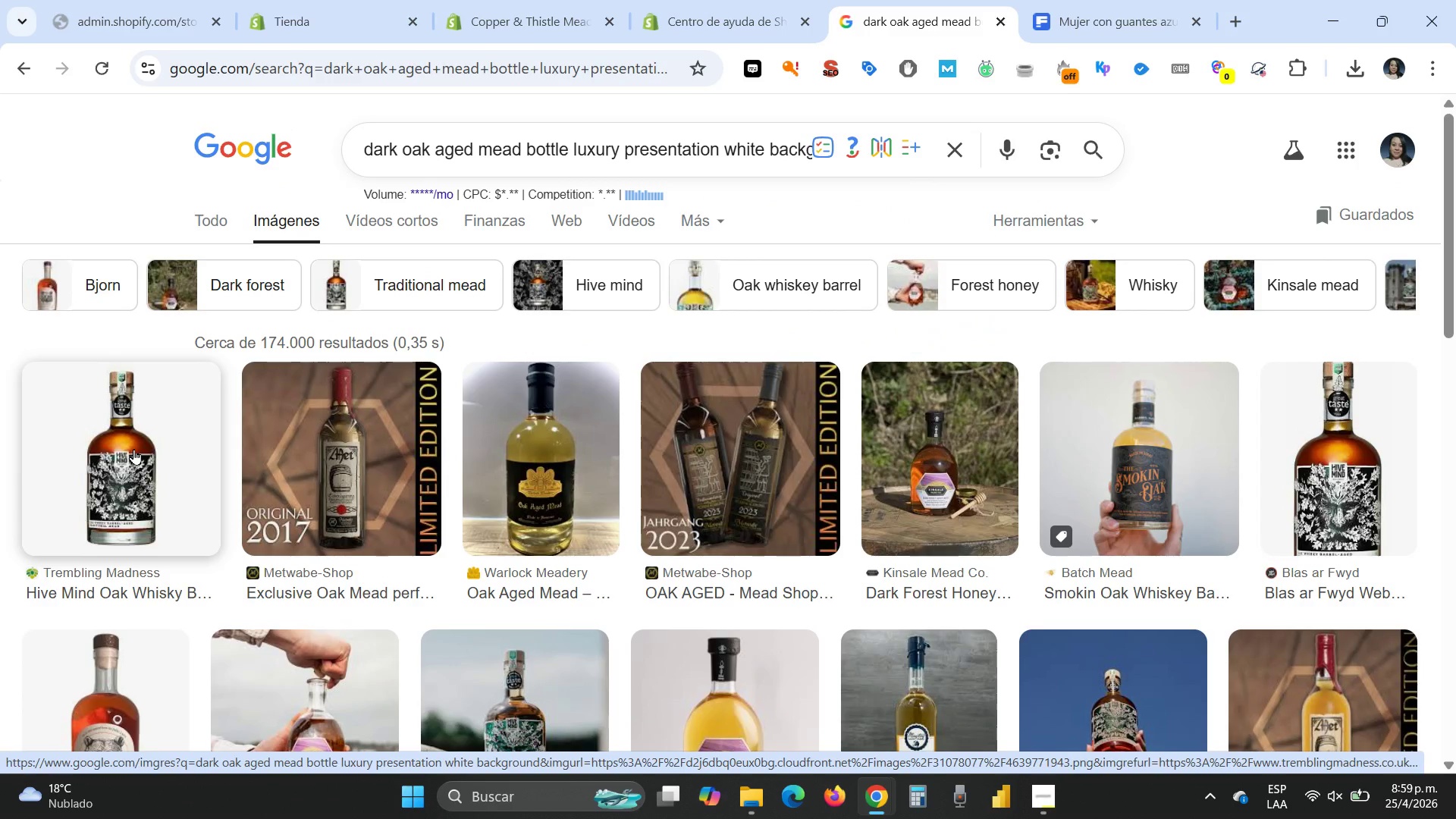 
left_click([133, 450])
 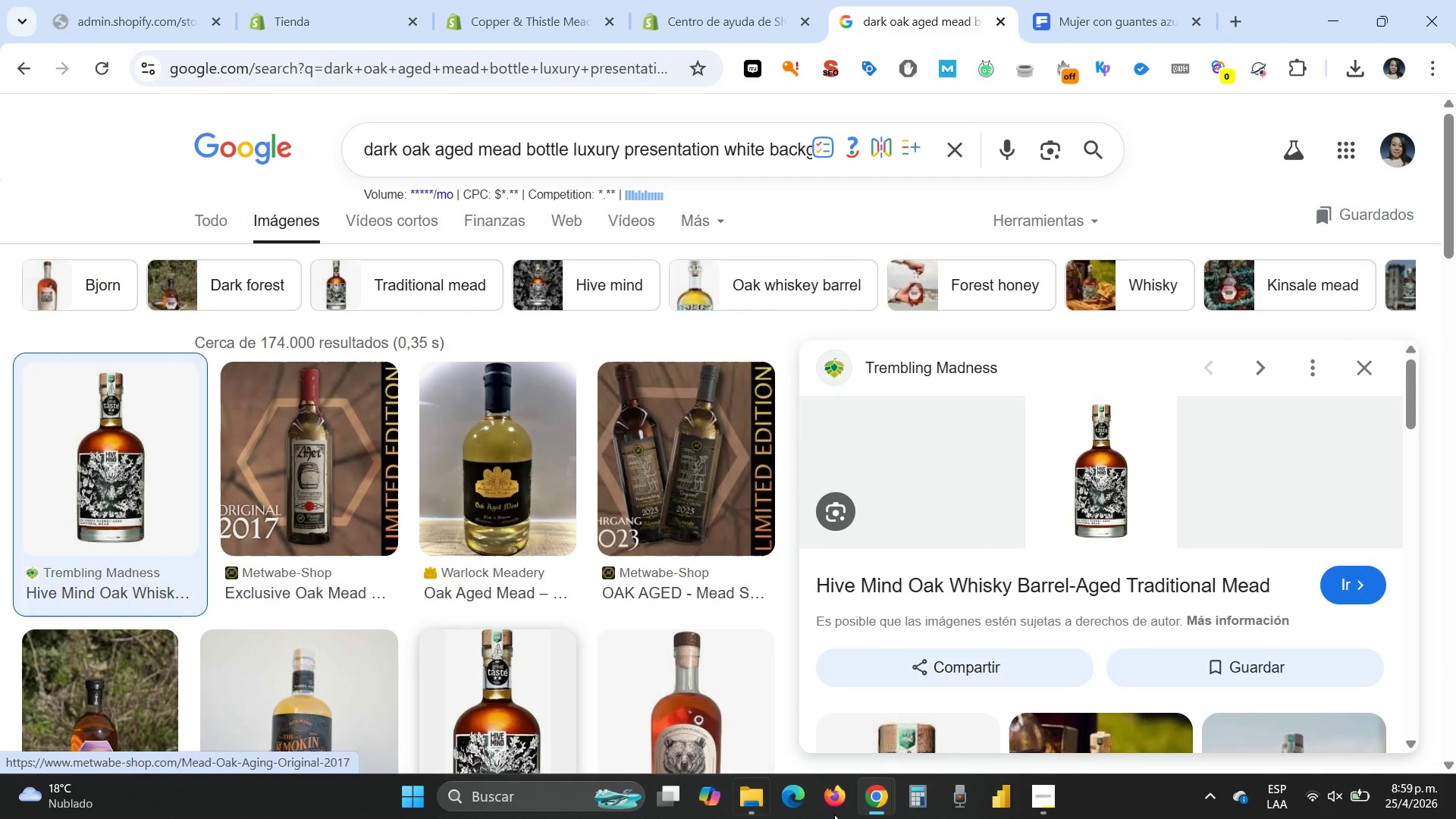 
right_click([1088, 485])
 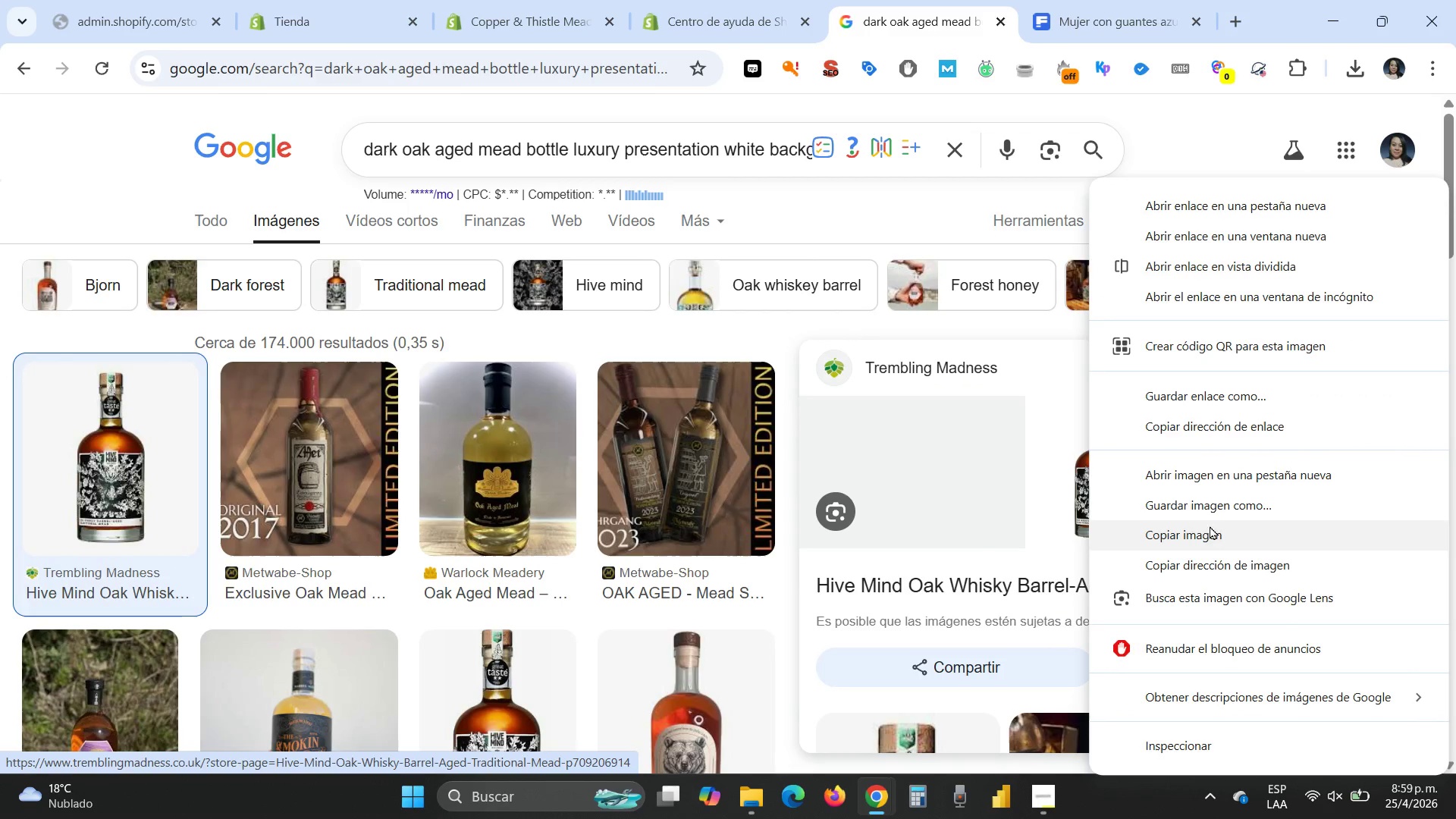 
left_click([1210, 500])
 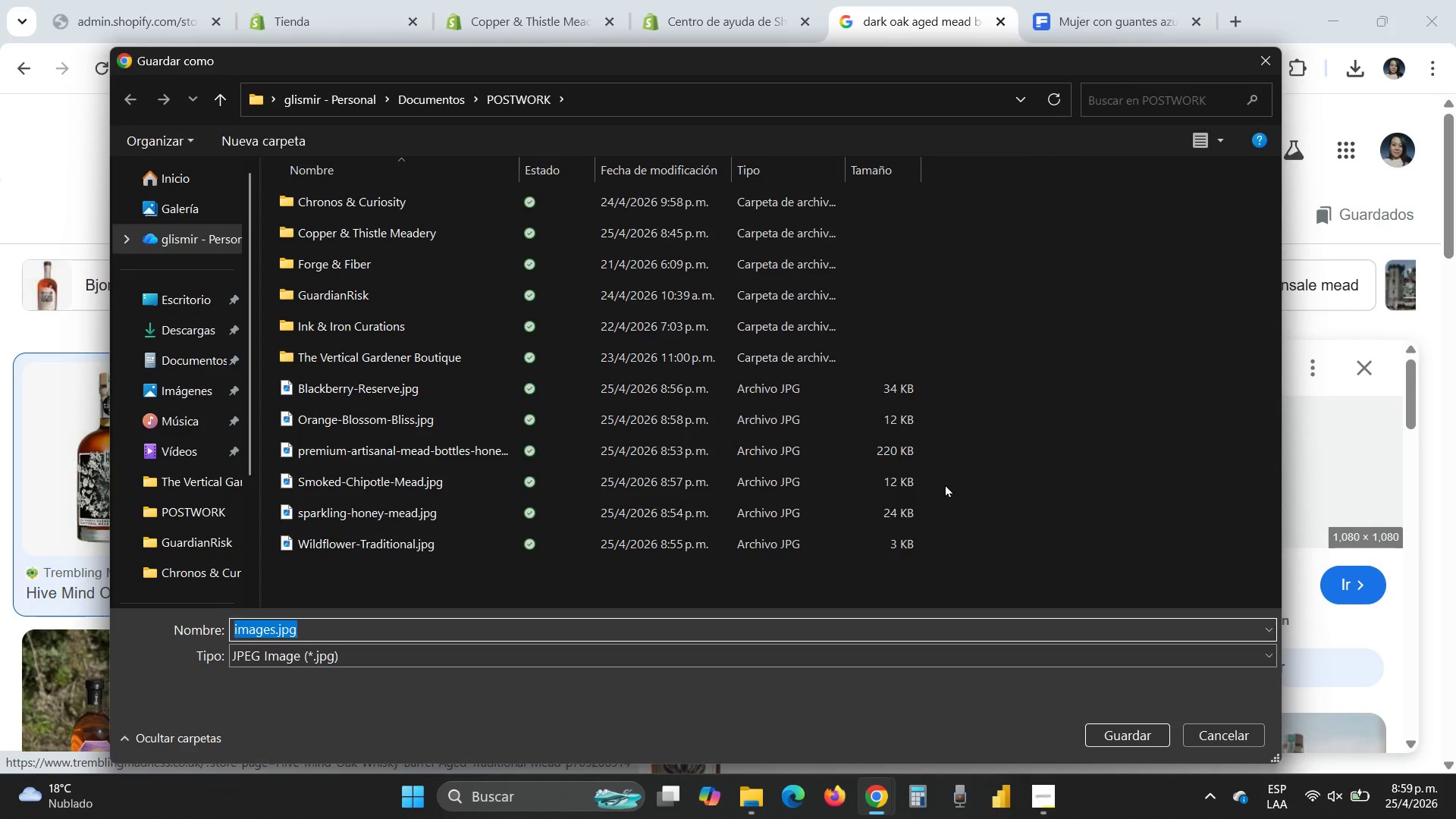 
key(Control+V)
 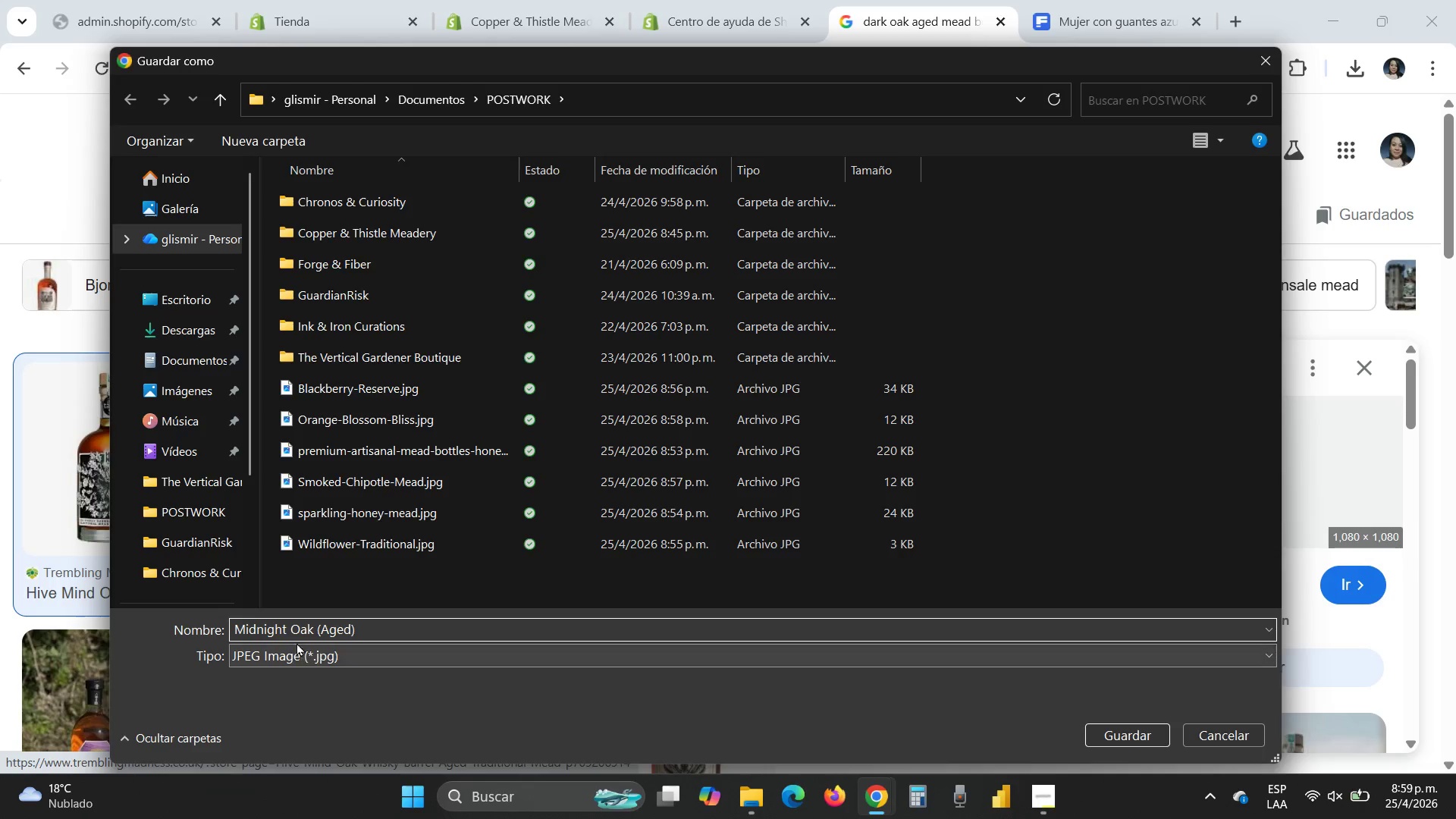 
left_click([294, 633])
 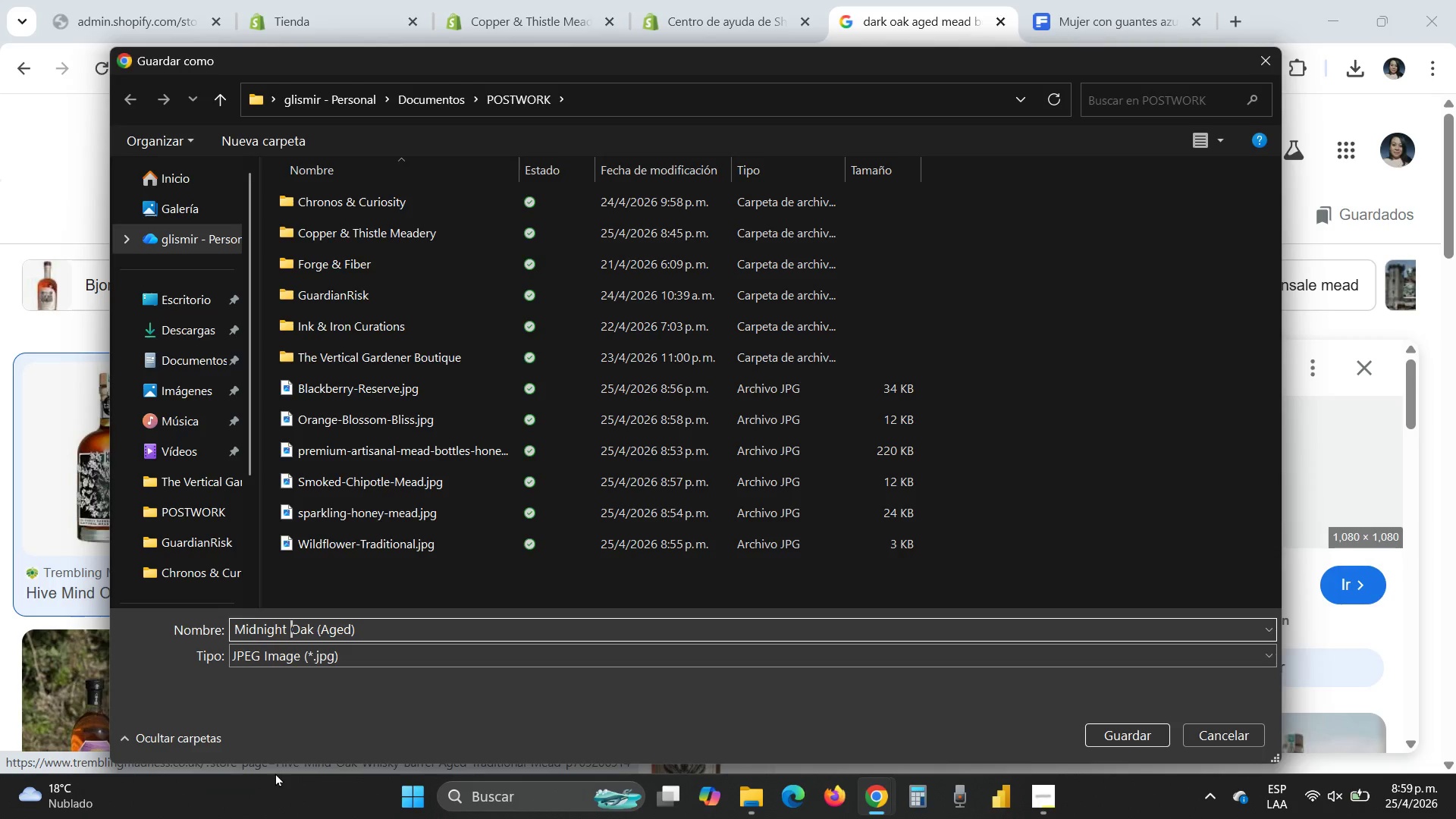 
key(Backspace)
 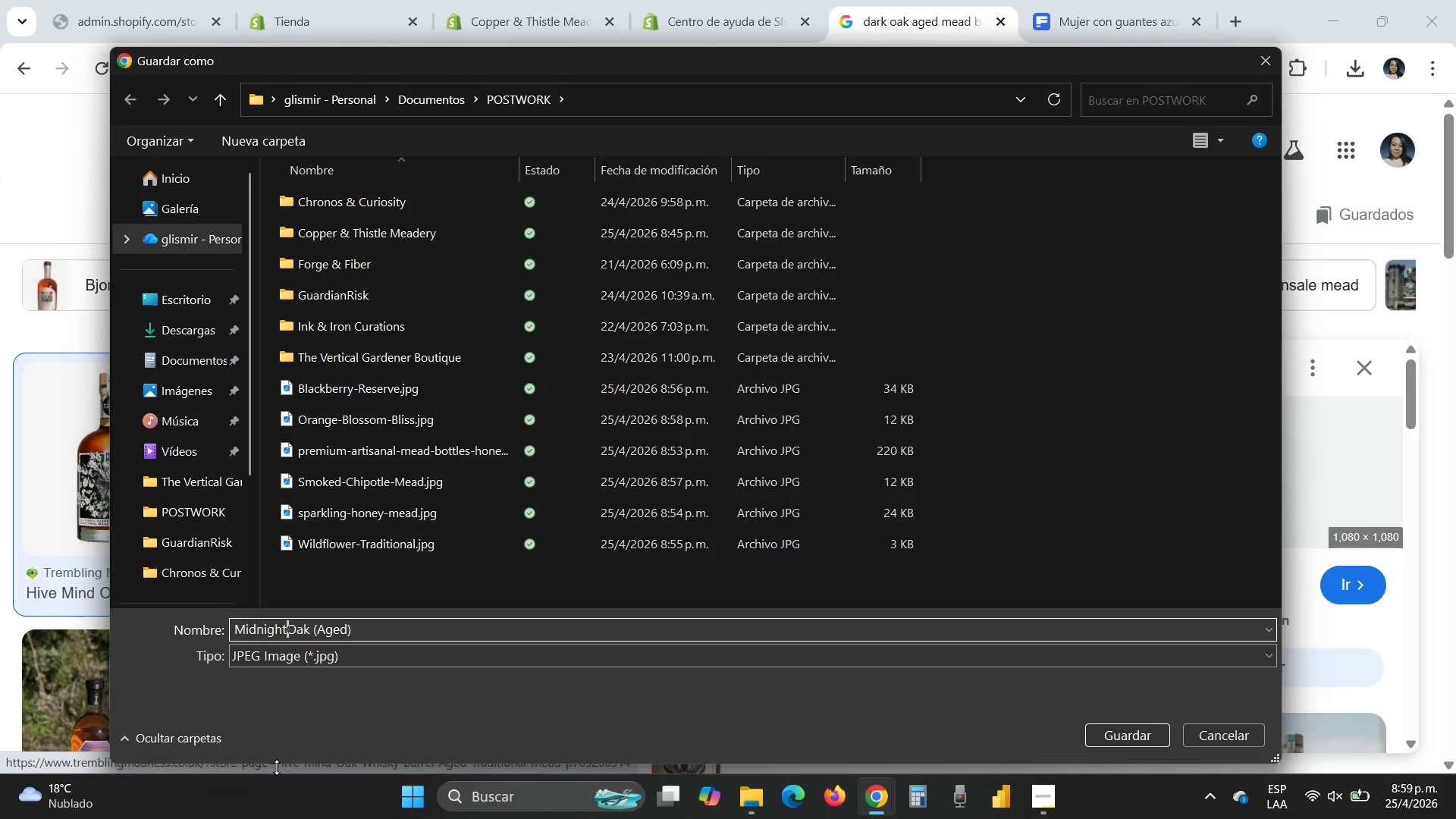 
key(Minus)
 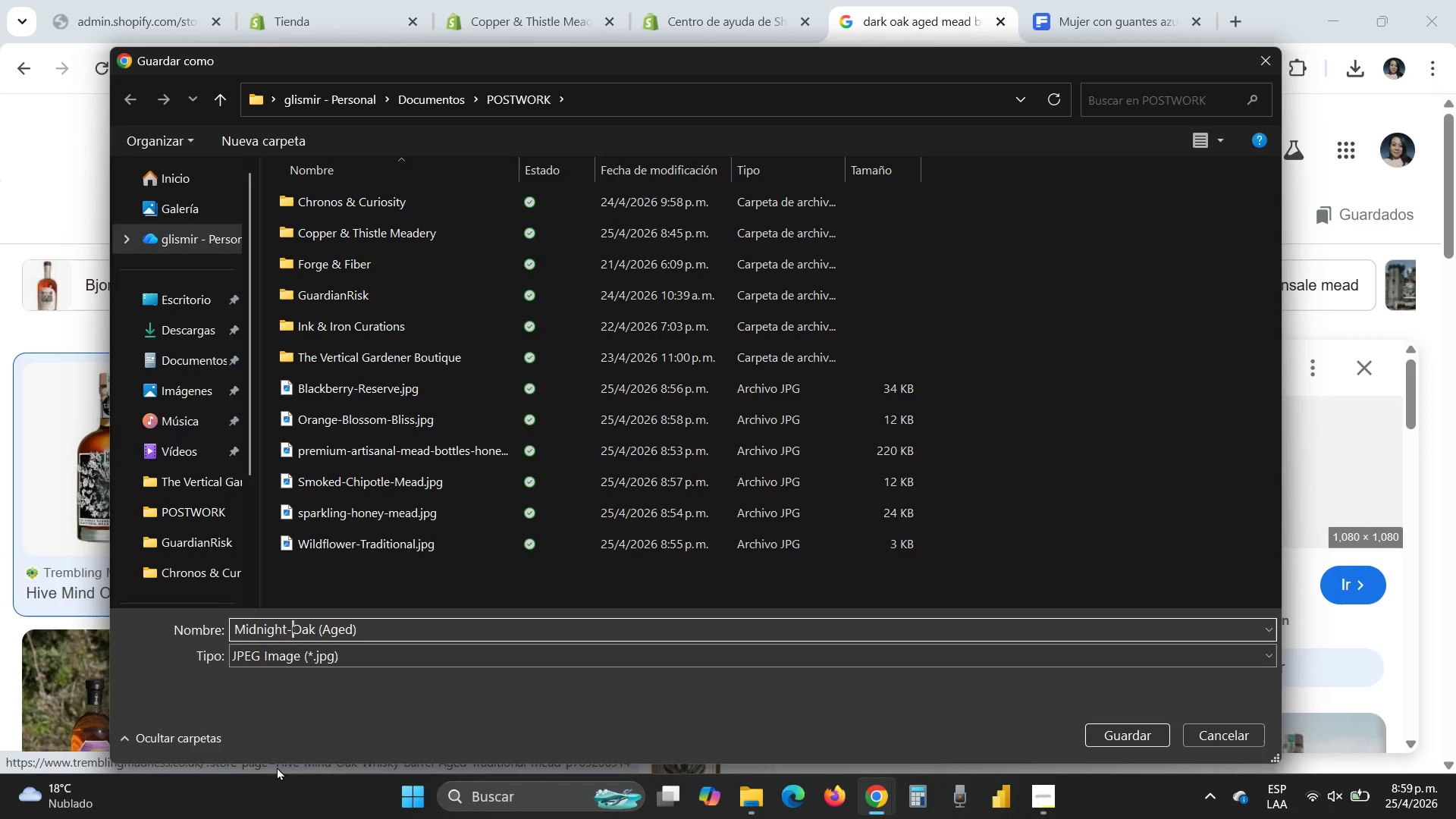 
key(ArrowRight)
 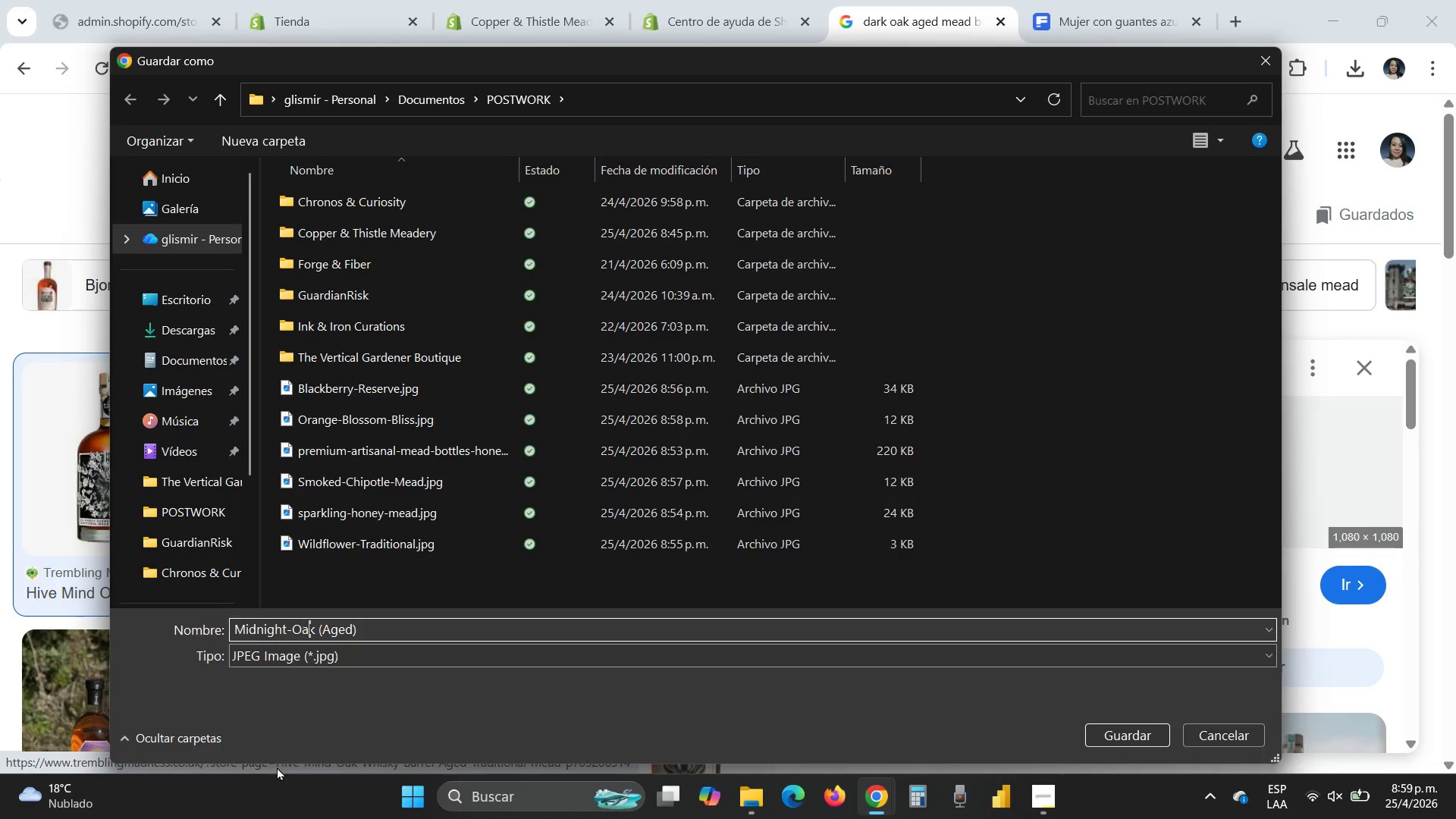 
key(ArrowRight)
 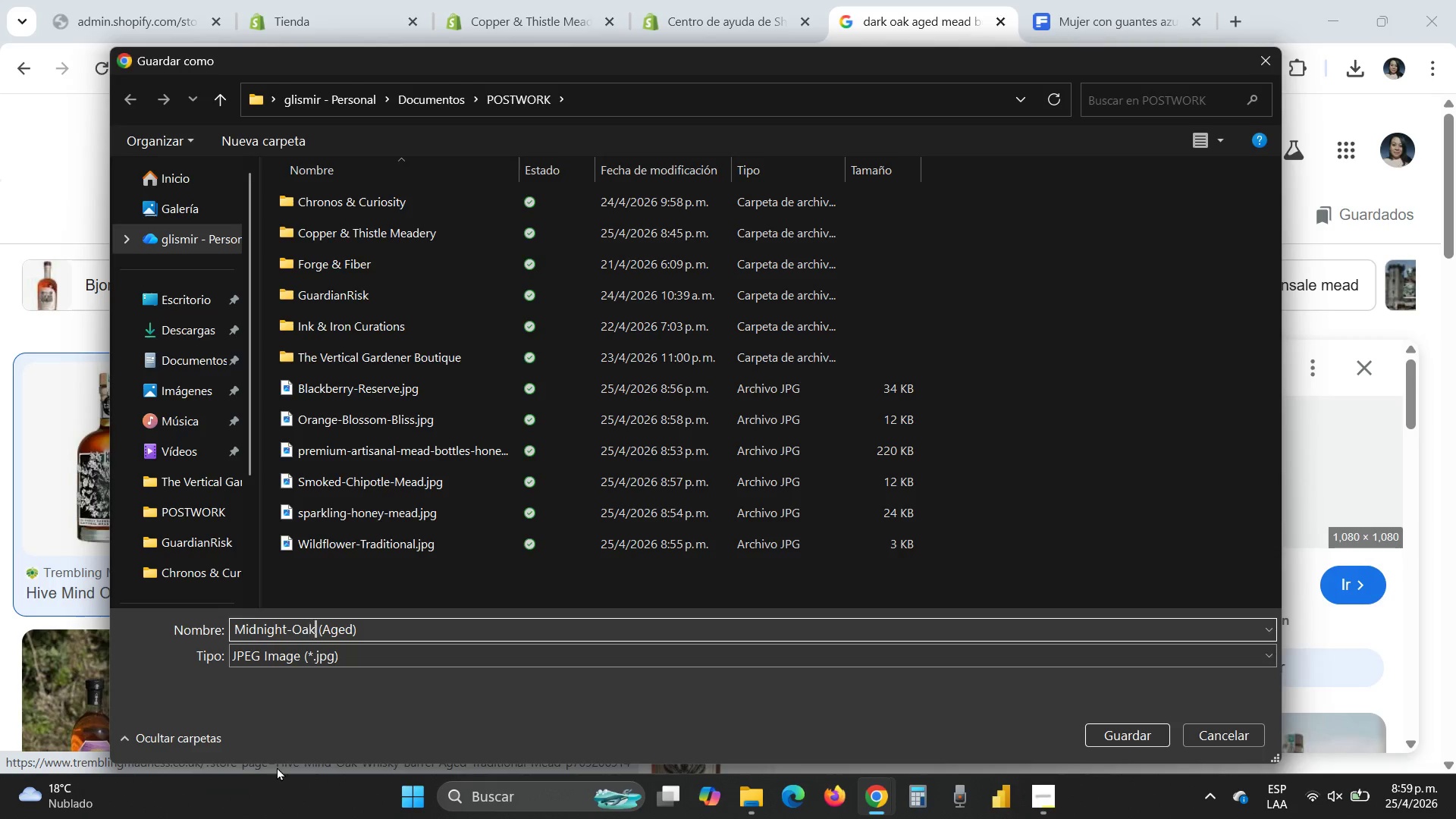 
key(ArrowRight)
 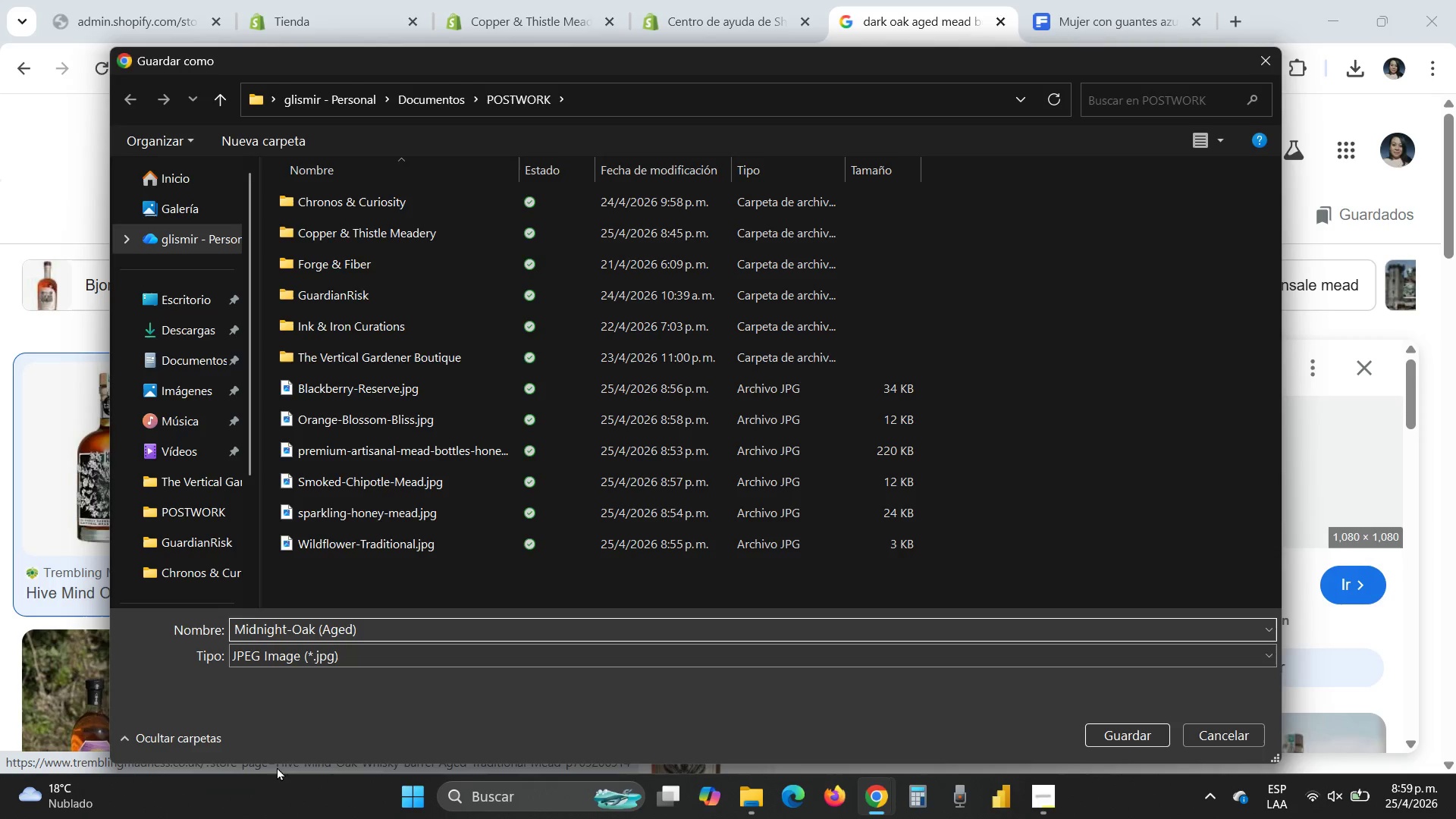 
key(Minus)
 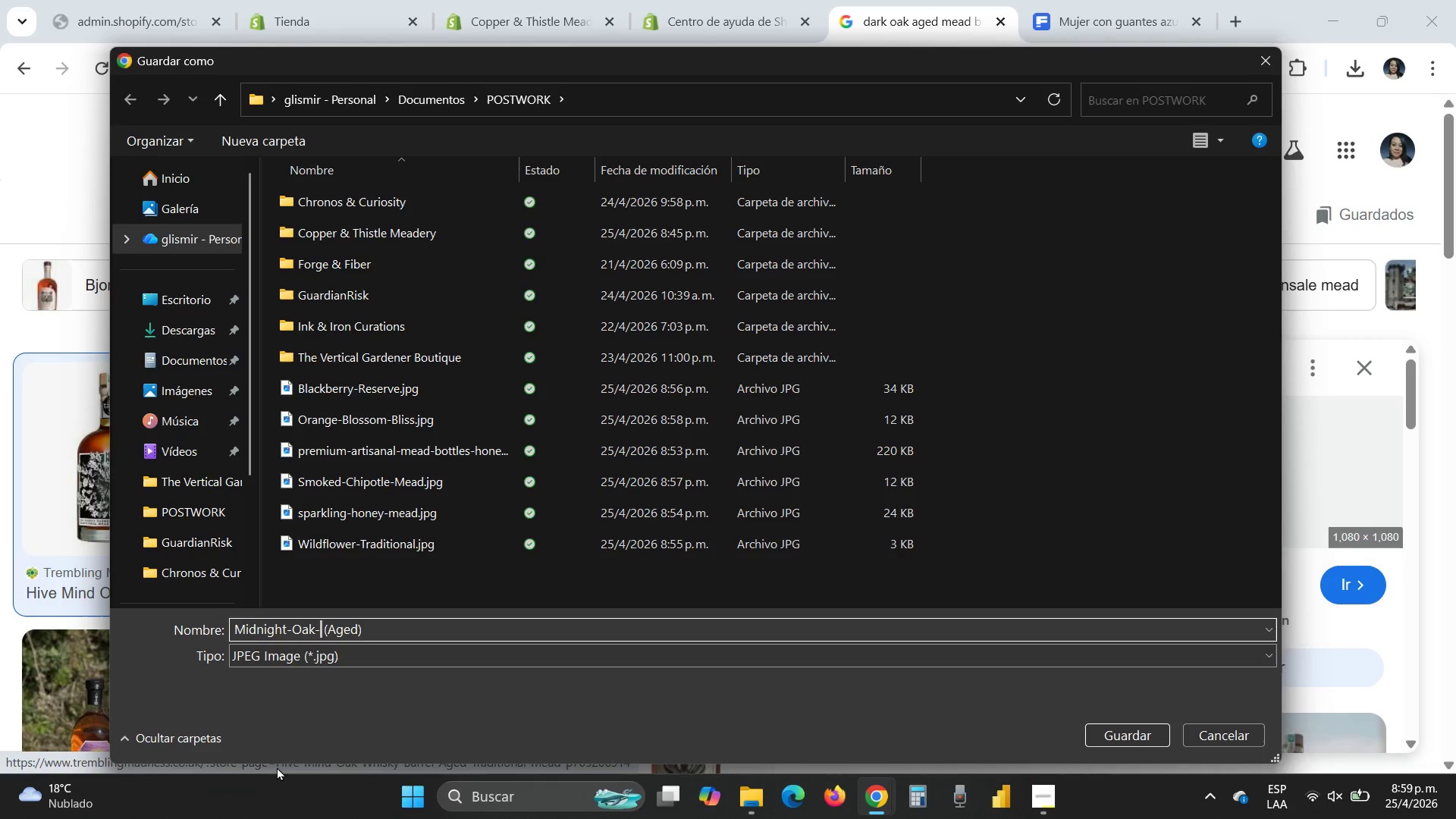 
key(Delete)
 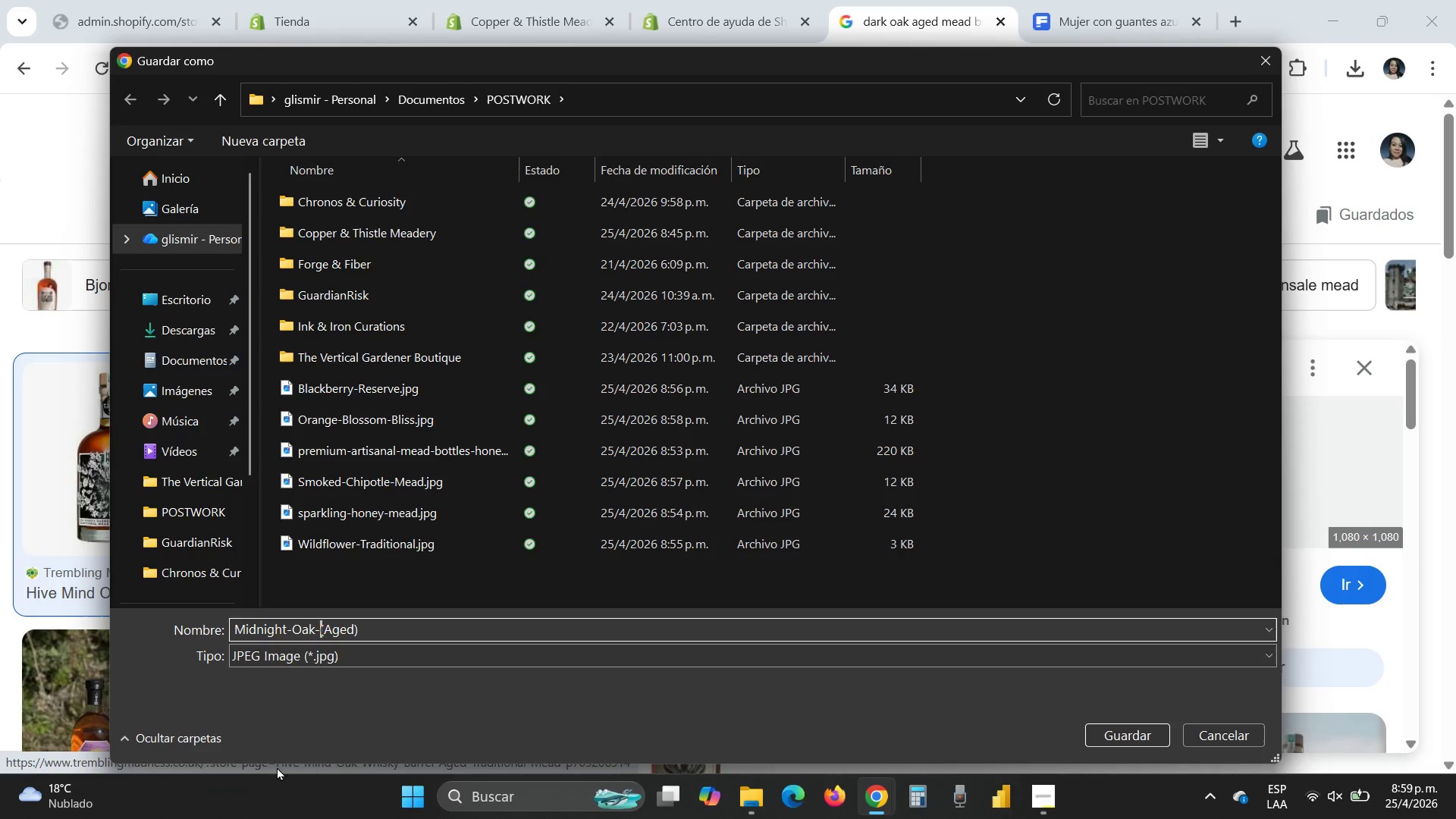 
key(Enter)
 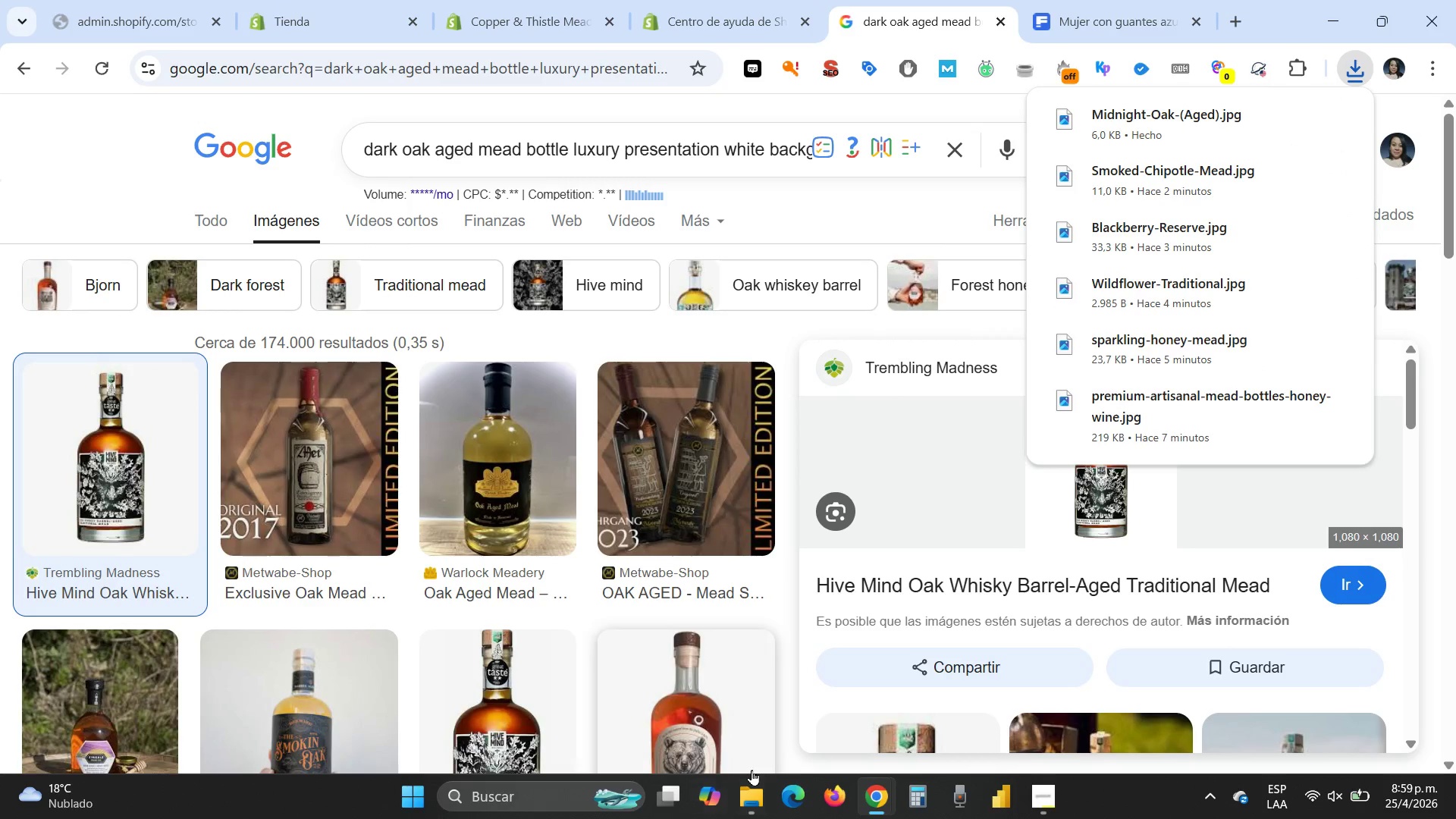 
left_click([886, 802])
 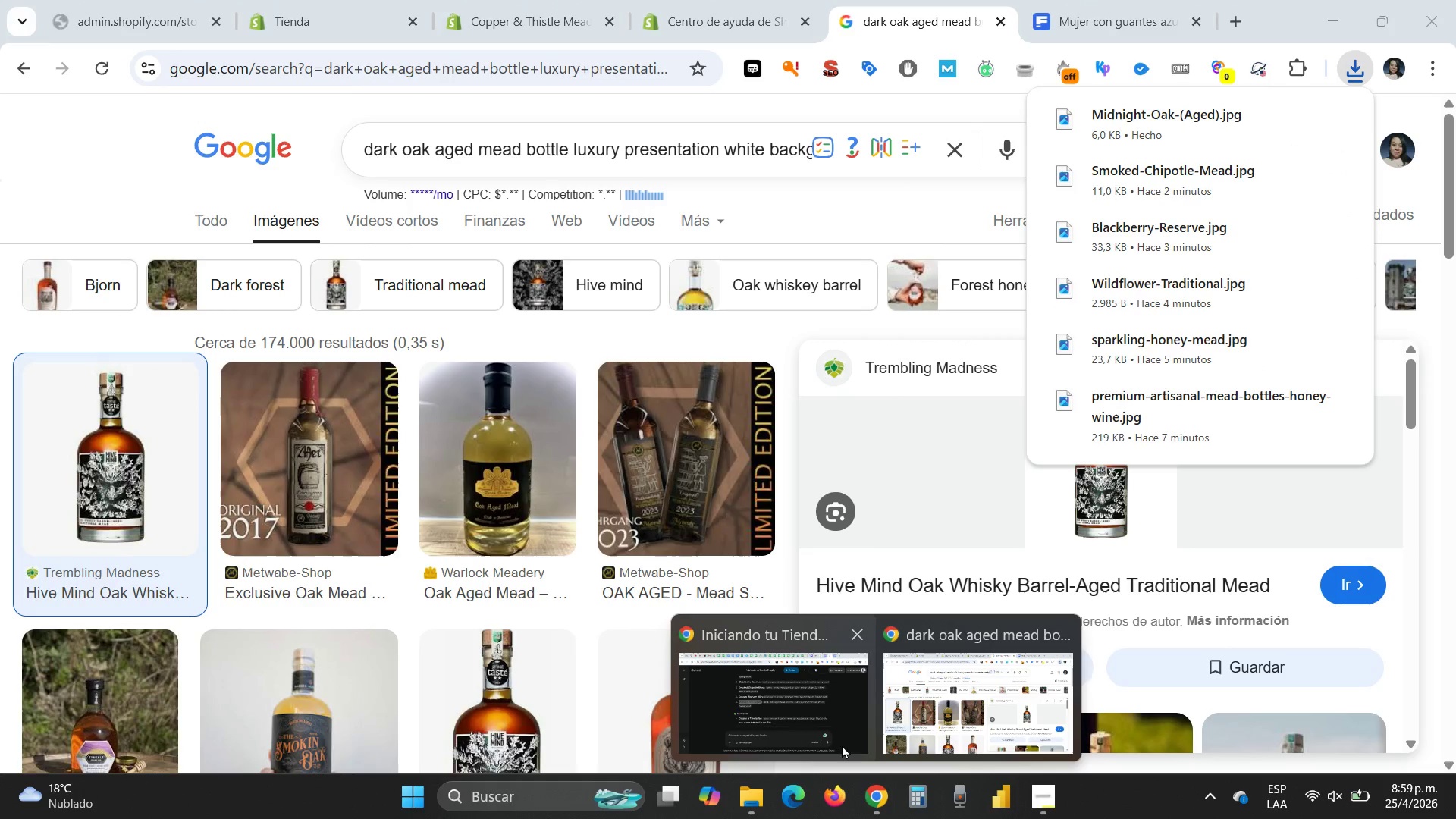 
left_click([834, 740])
 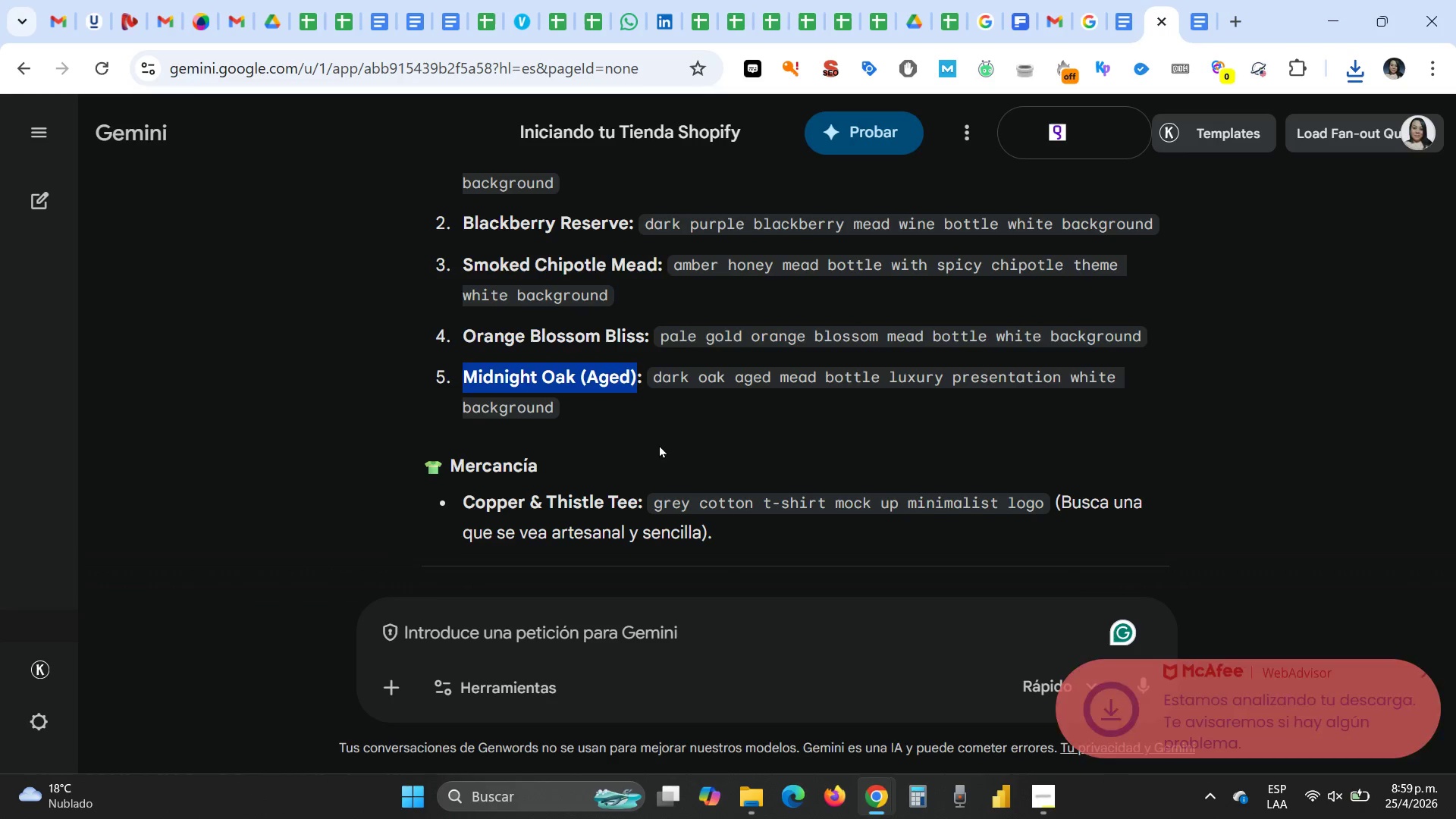 
scroll: coordinate [659, 444], scroll_direction: down, amount: 1.0
 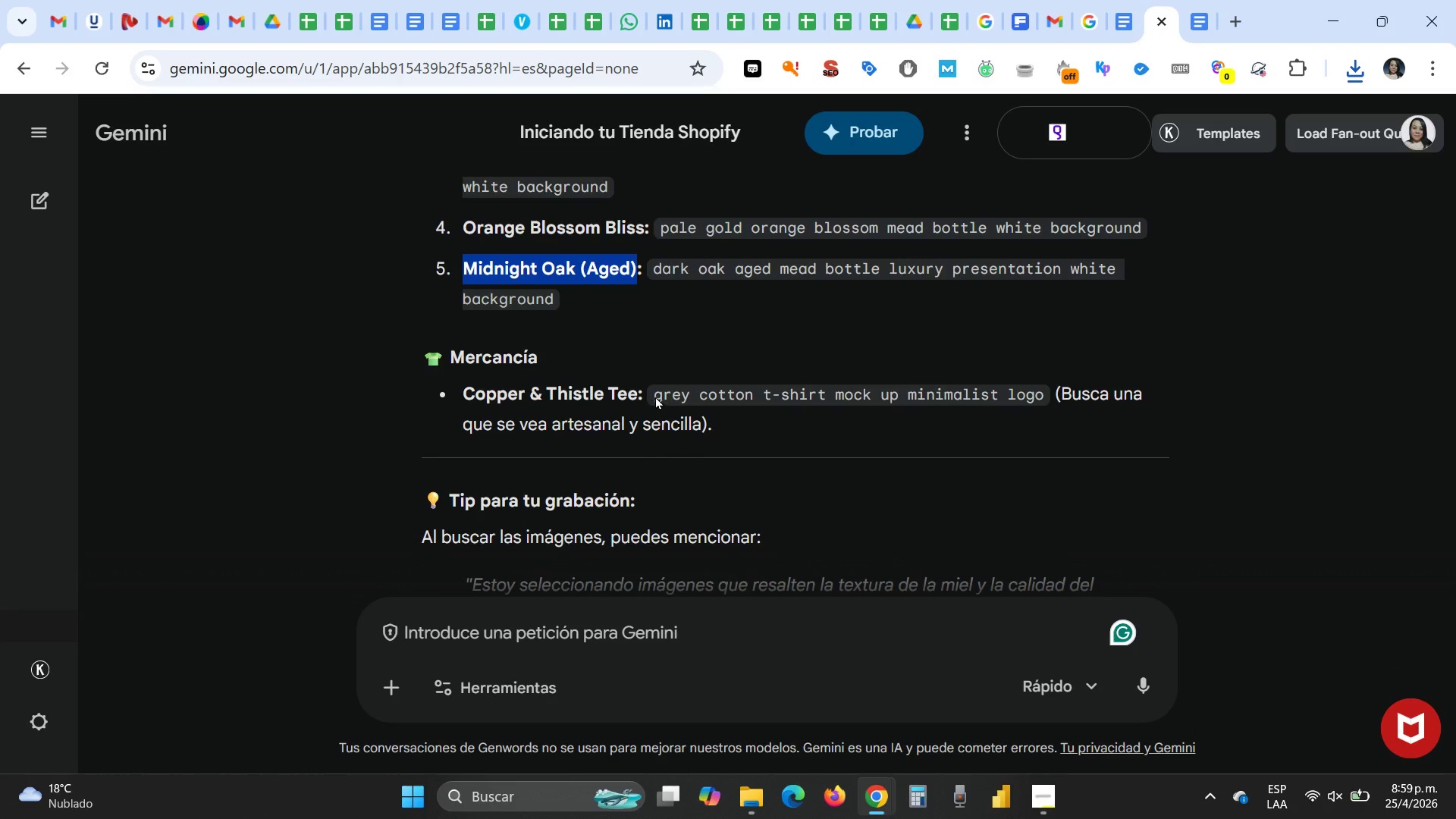 
left_click_drag(start_coordinate=[658, 396], to_coordinate=[853, 406])
 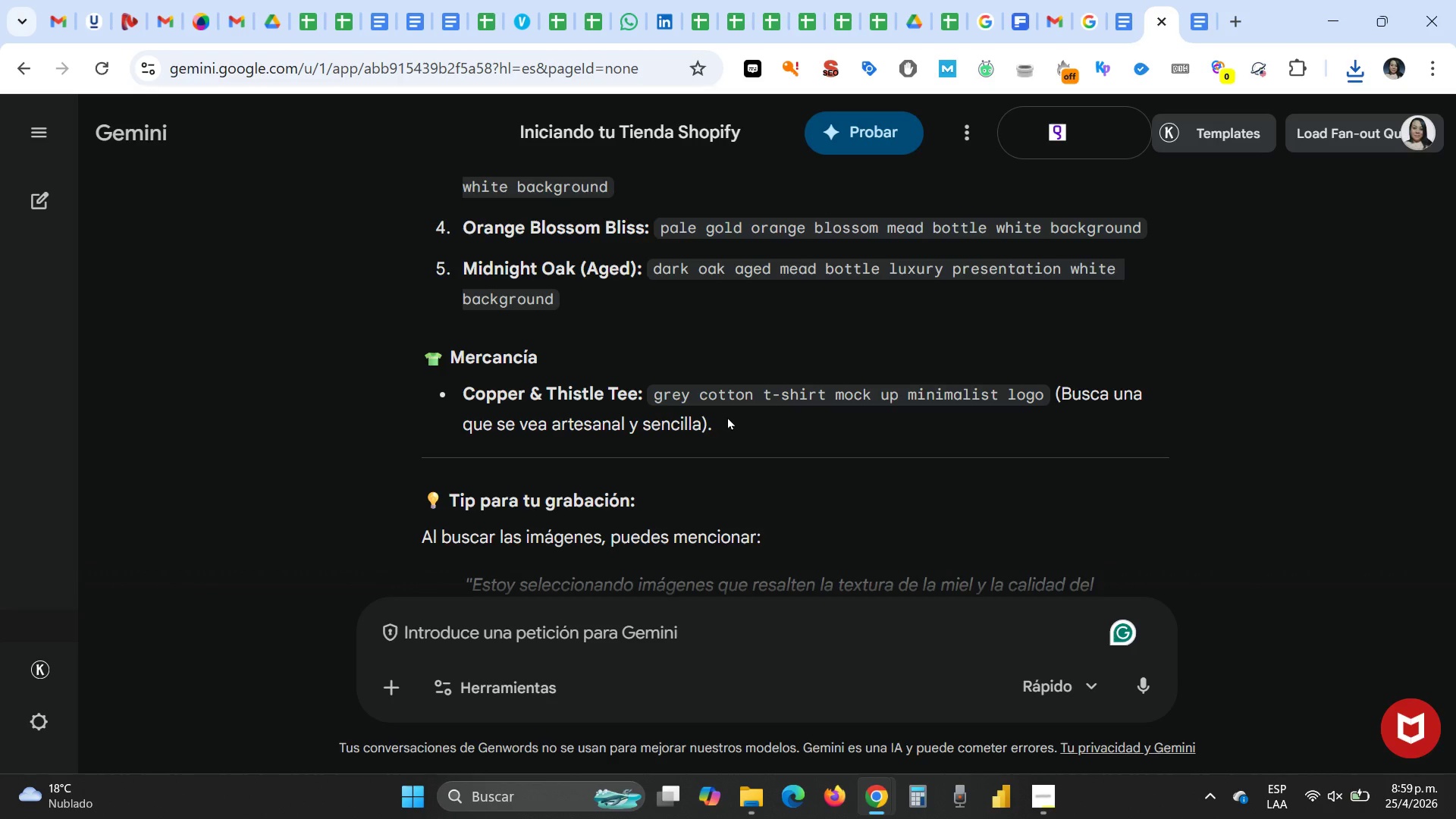 
left_click([727, 416])
 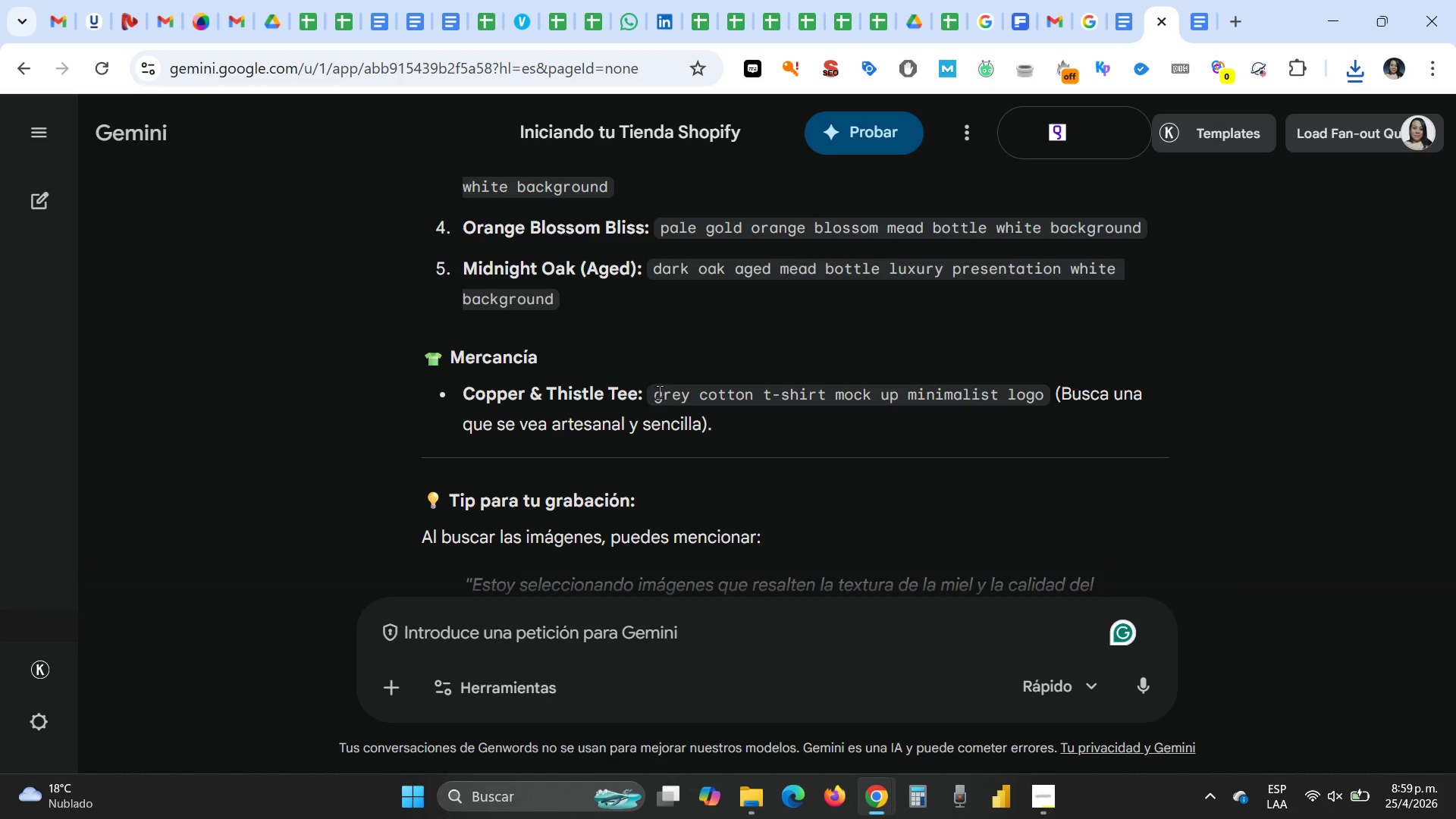 
left_click_drag(start_coordinate=[653, 391], to_coordinate=[1040, 397])
 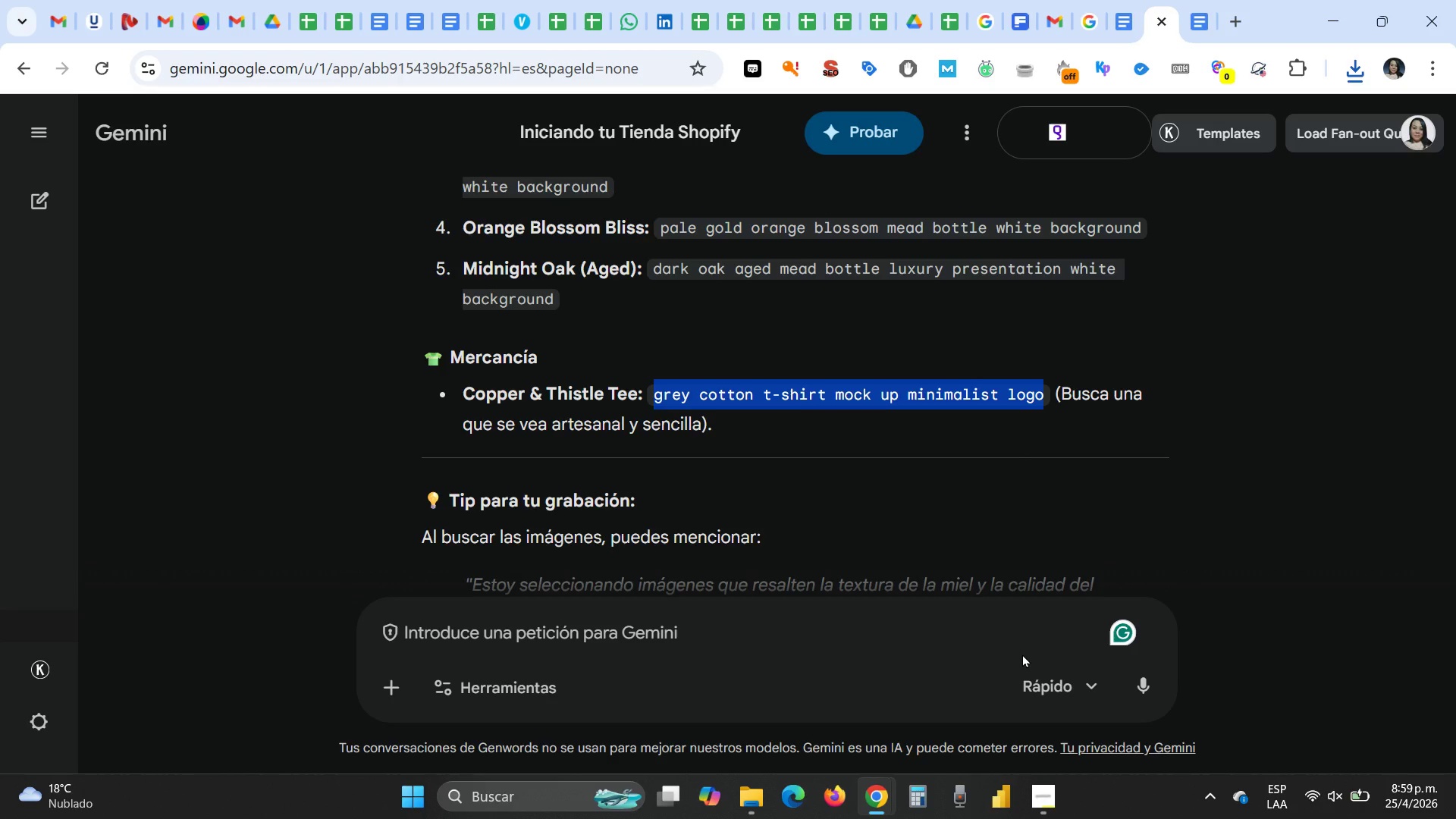 
key(Control+C)
 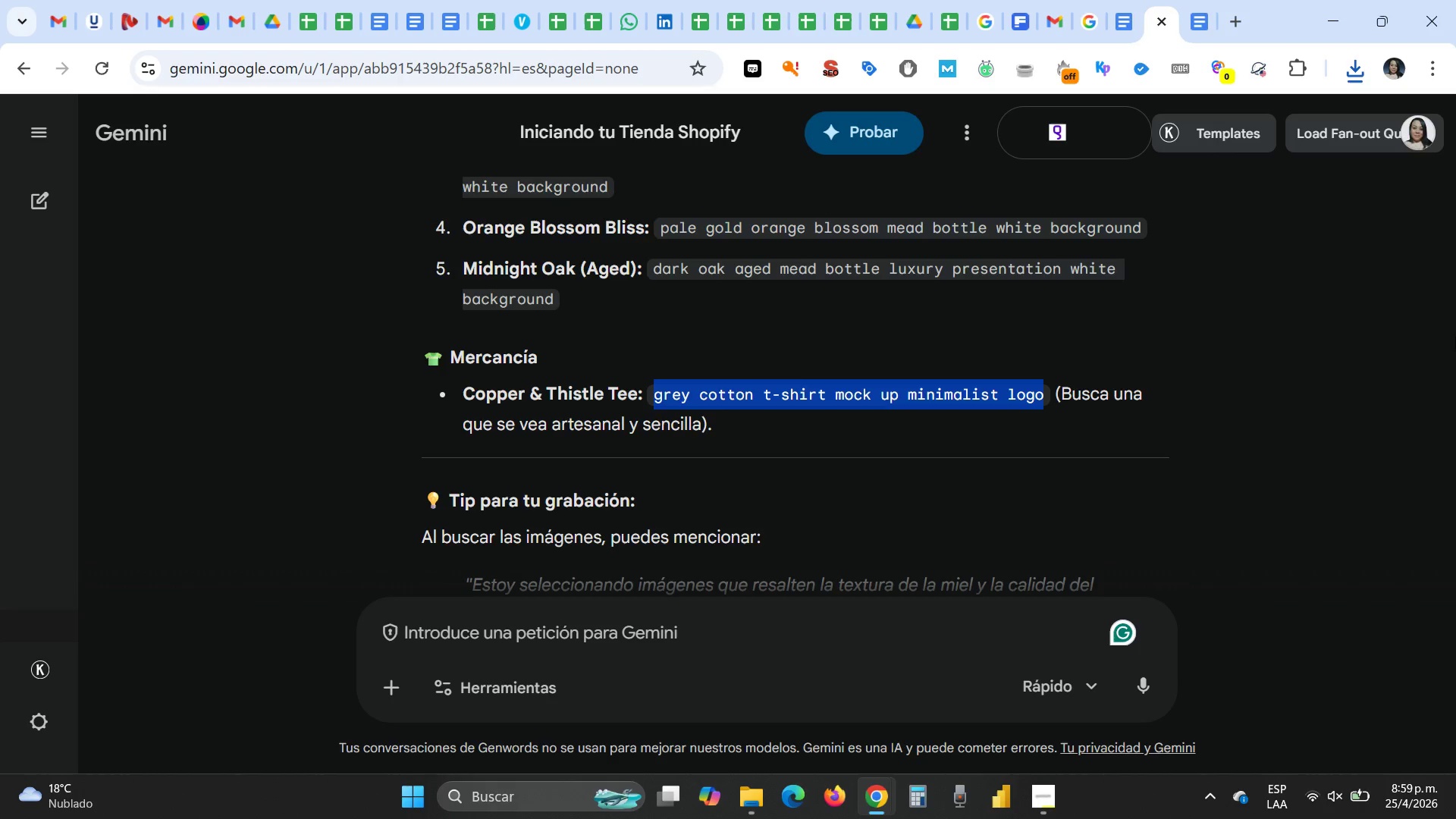 
scroll: coordinate [878, 432], scroll_direction: up, amount: 1.0
 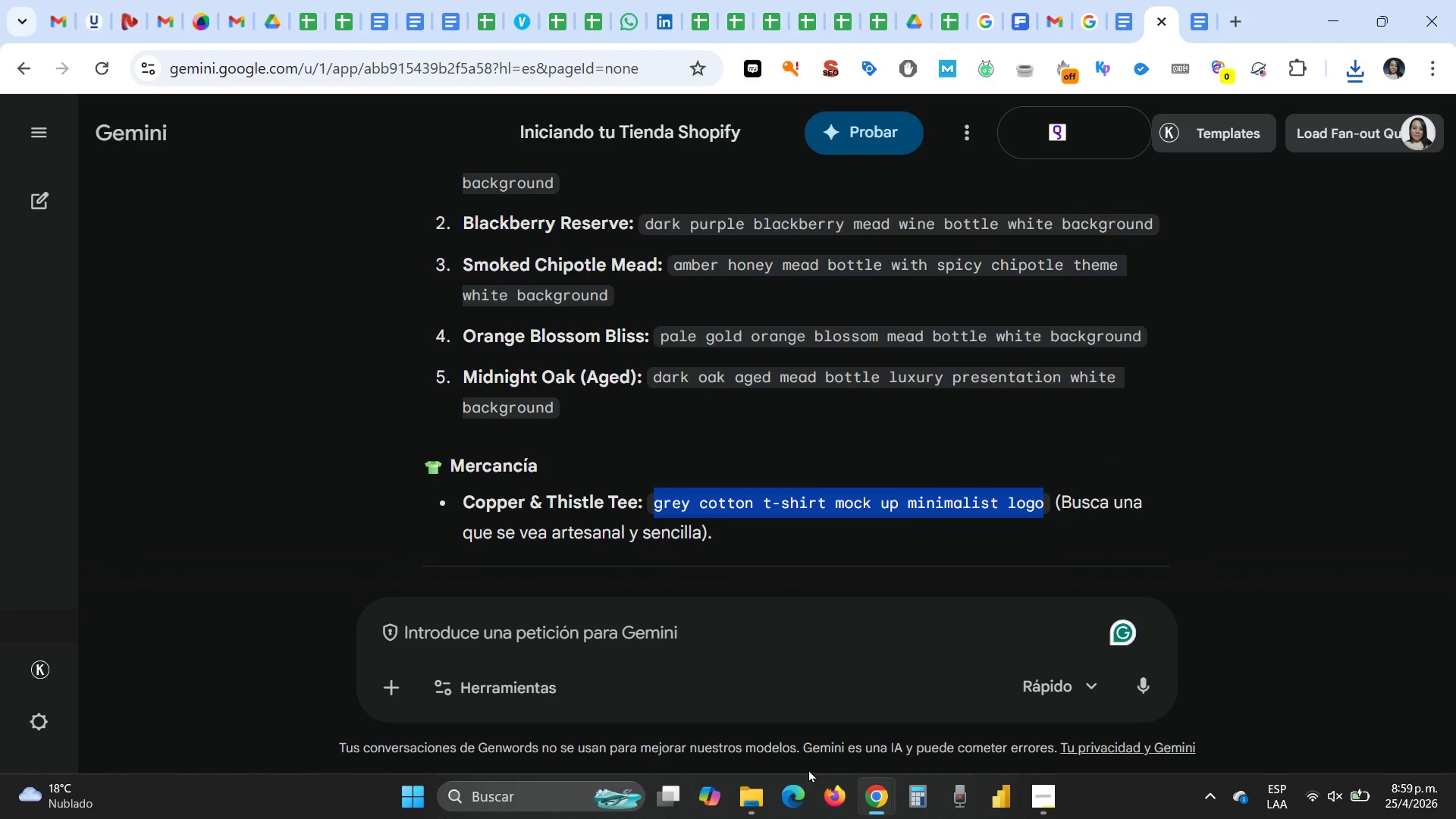 
key(Control+C)
 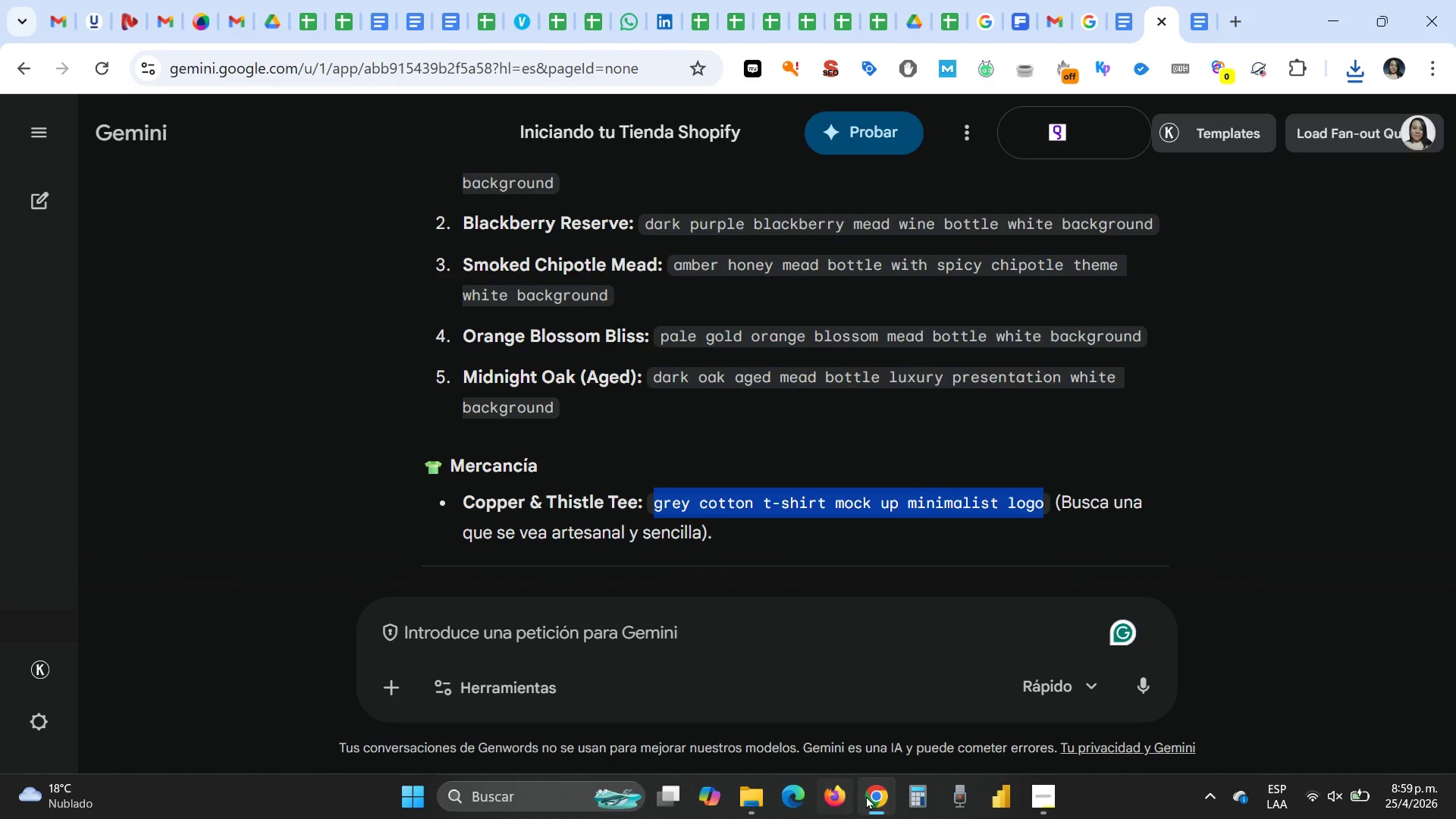 
left_click([877, 798])
 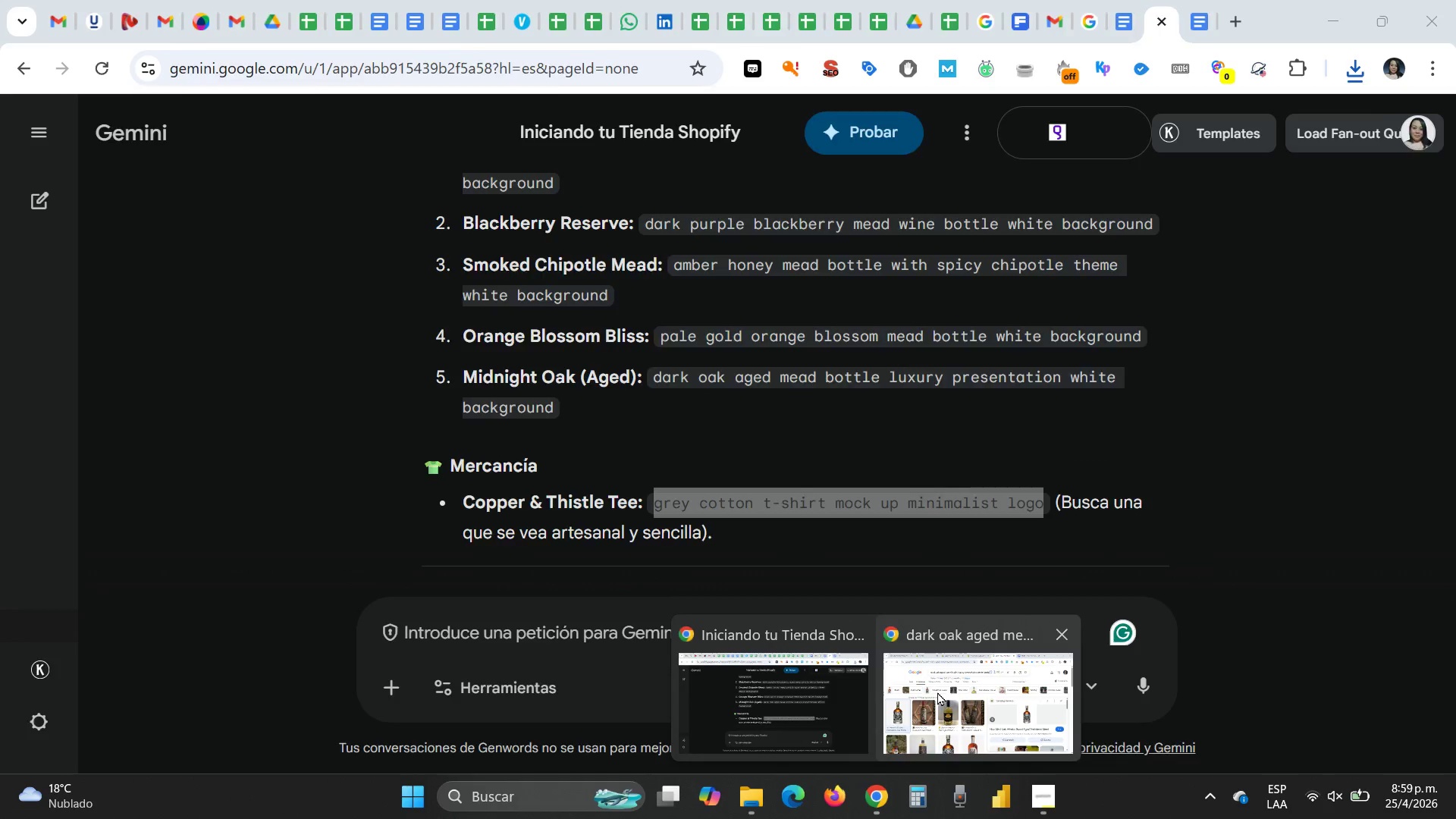 
left_click([937, 692])
 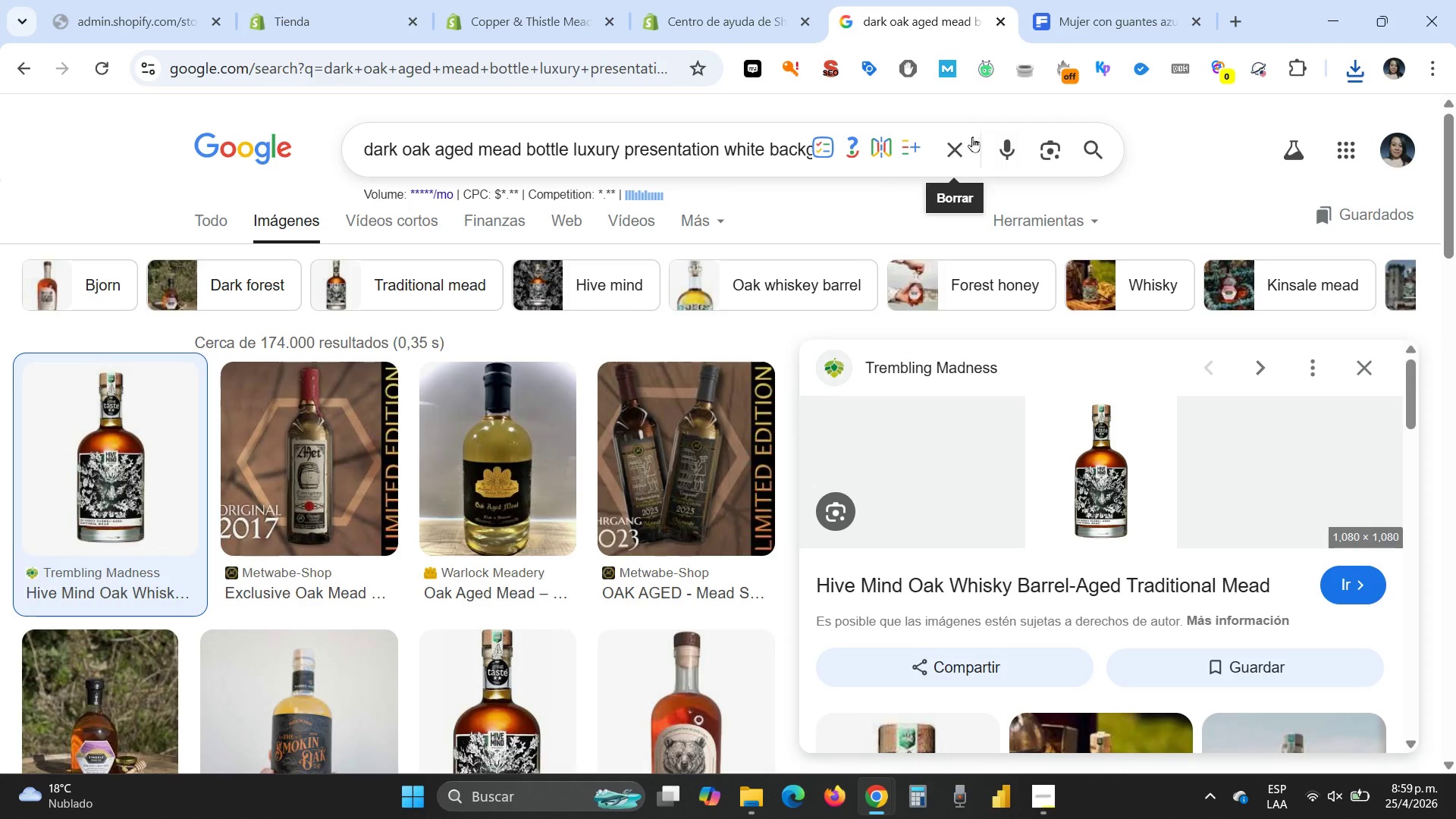 
left_click([951, 143])
 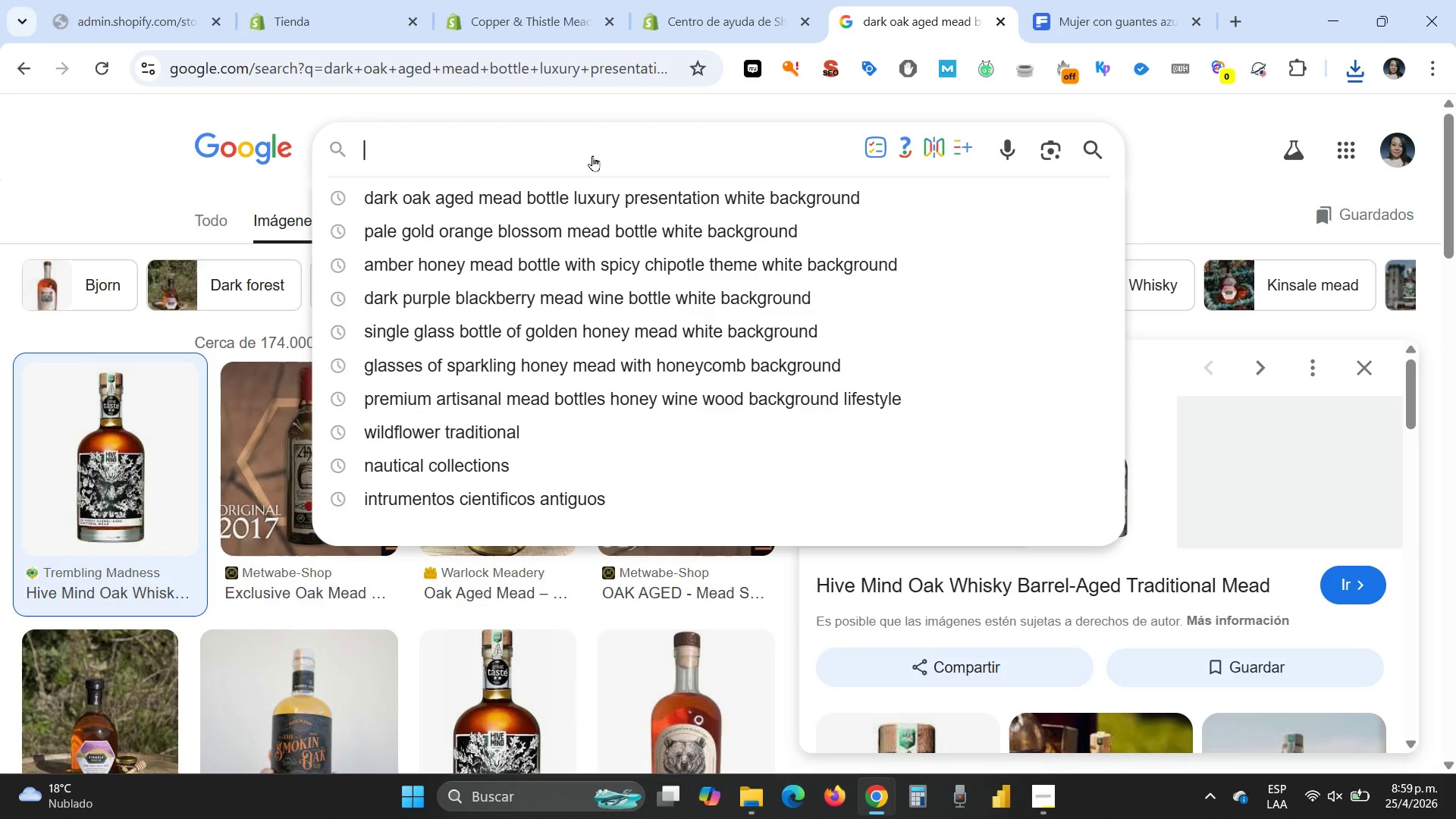 
key(Control+V)
 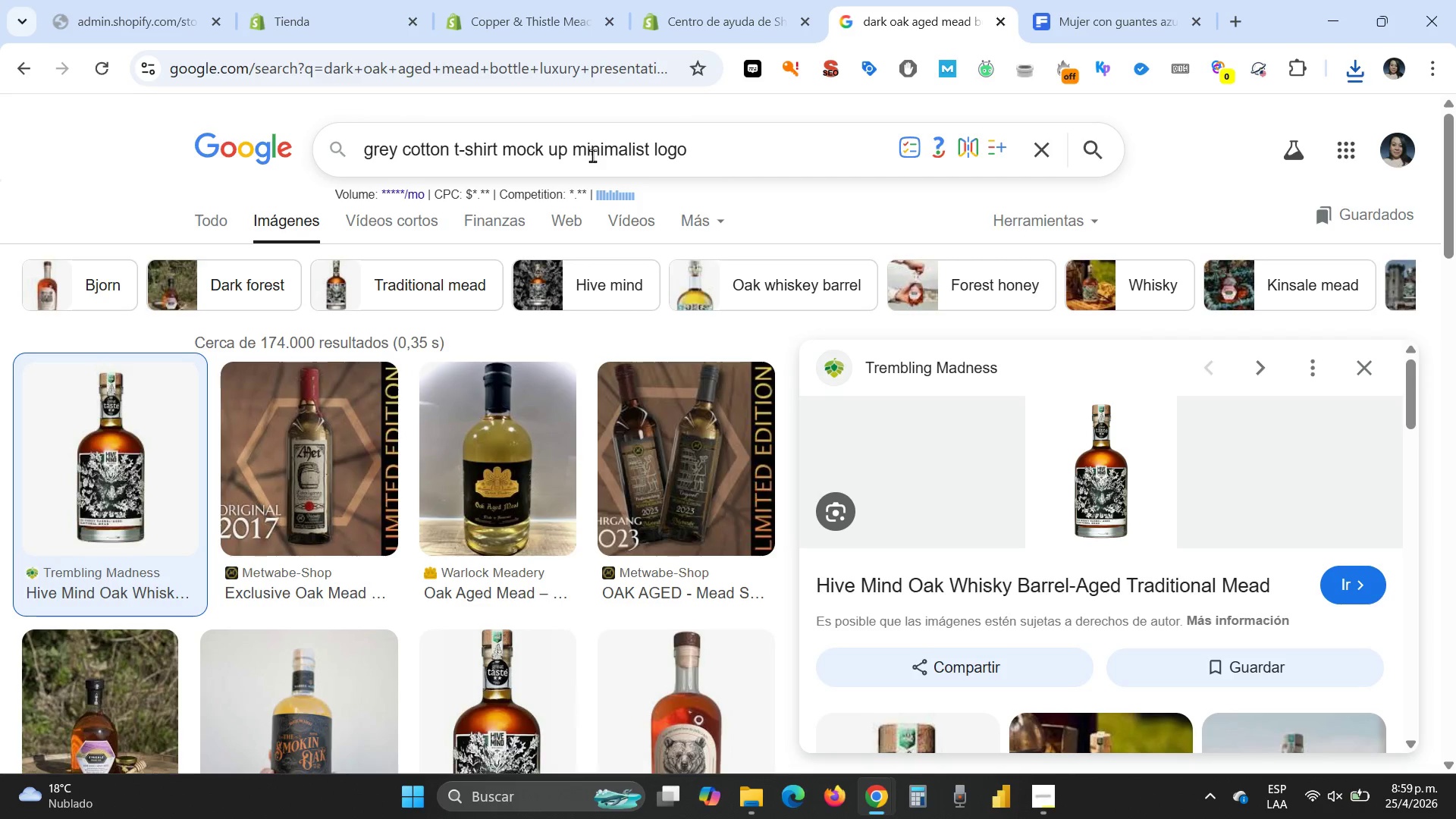 
key(Enter)
 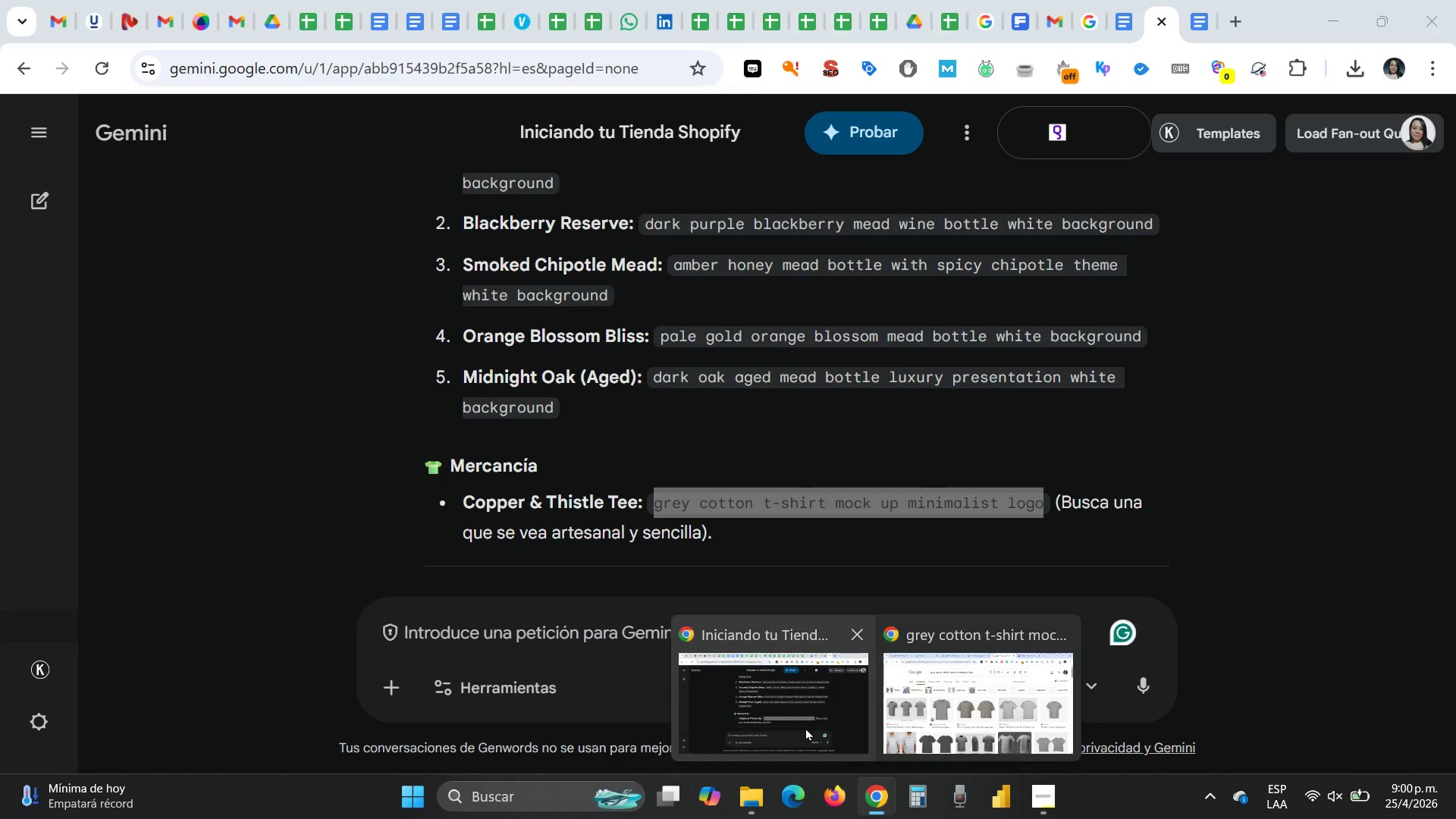 
left_click_drag(start_coordinate=[464, 500], to_coordinate=[636, 509])
 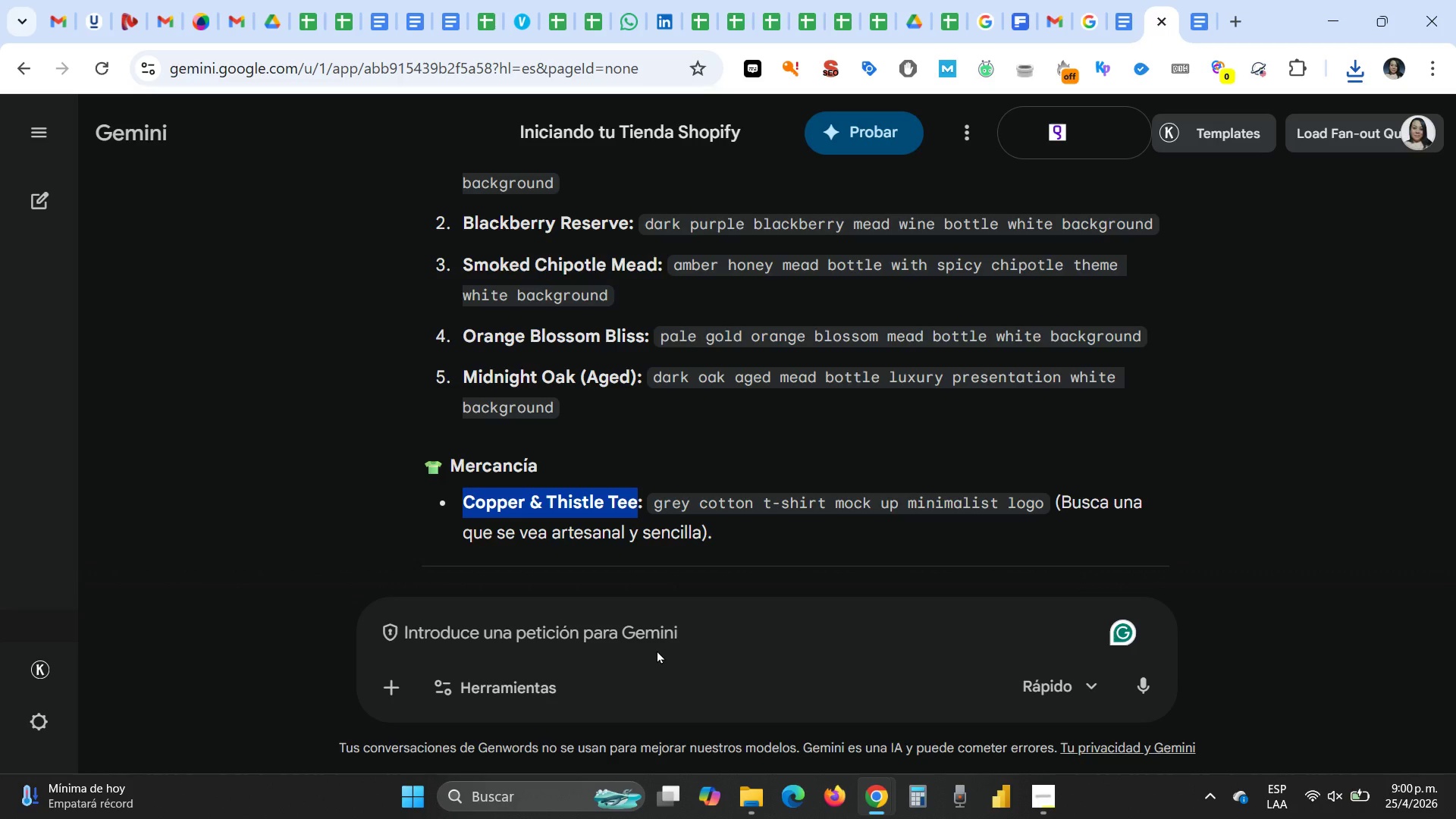 
key(Control+C)
 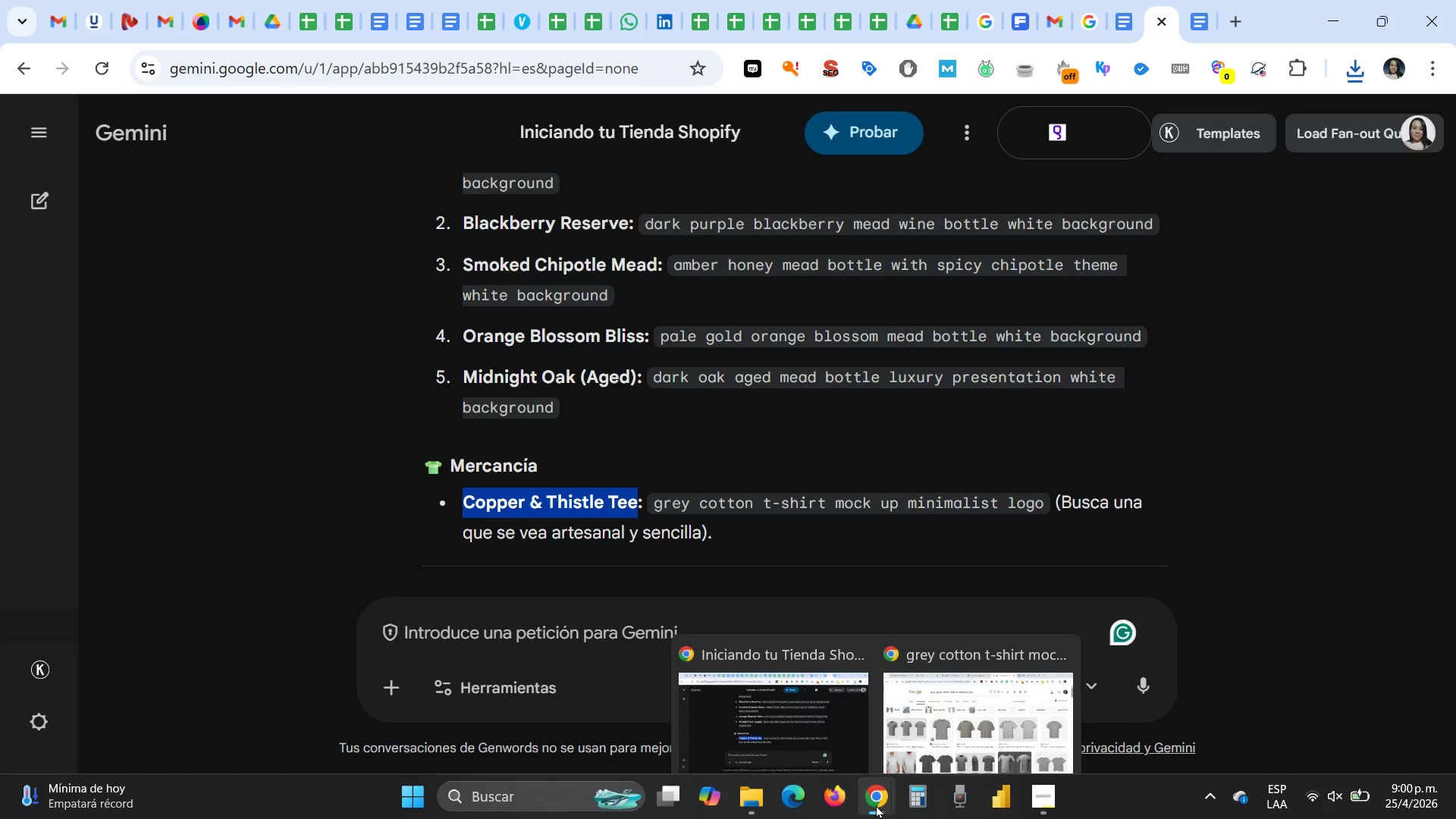 
left_click([928, 731])
 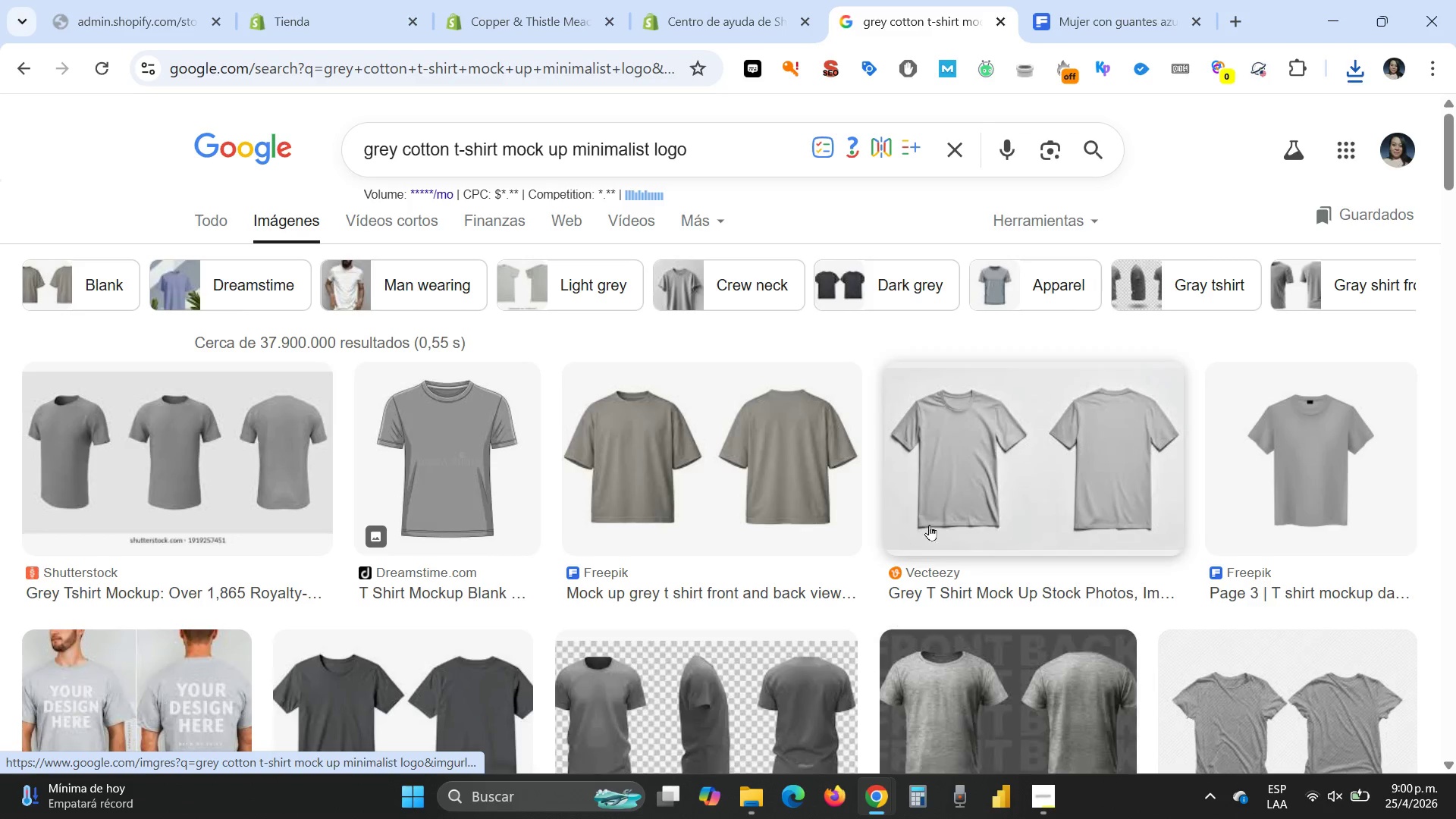 
scroll: coordinate [980, 548], scroll_direction: down, amount: 1.0
 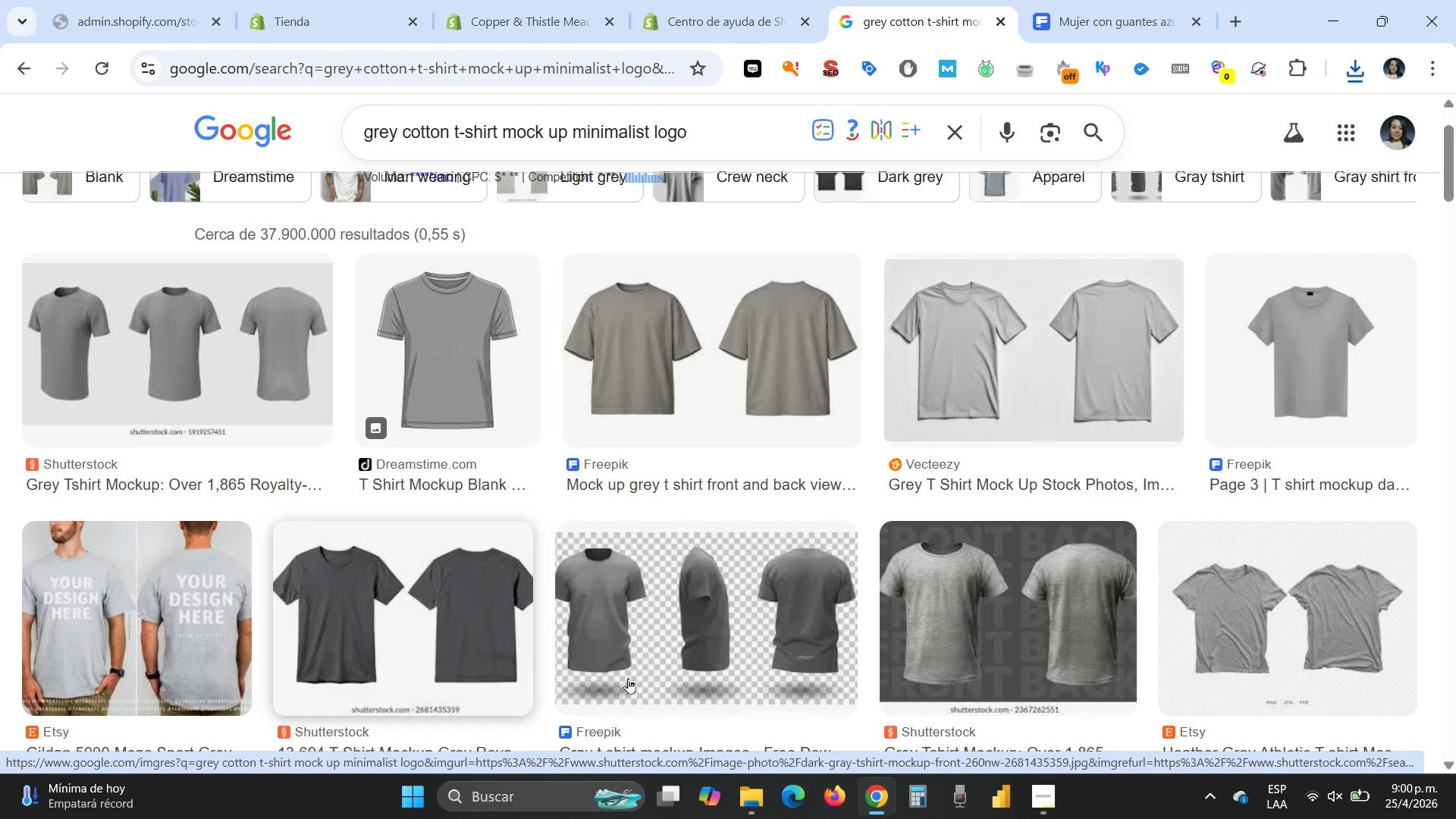 
wait(7.77)
 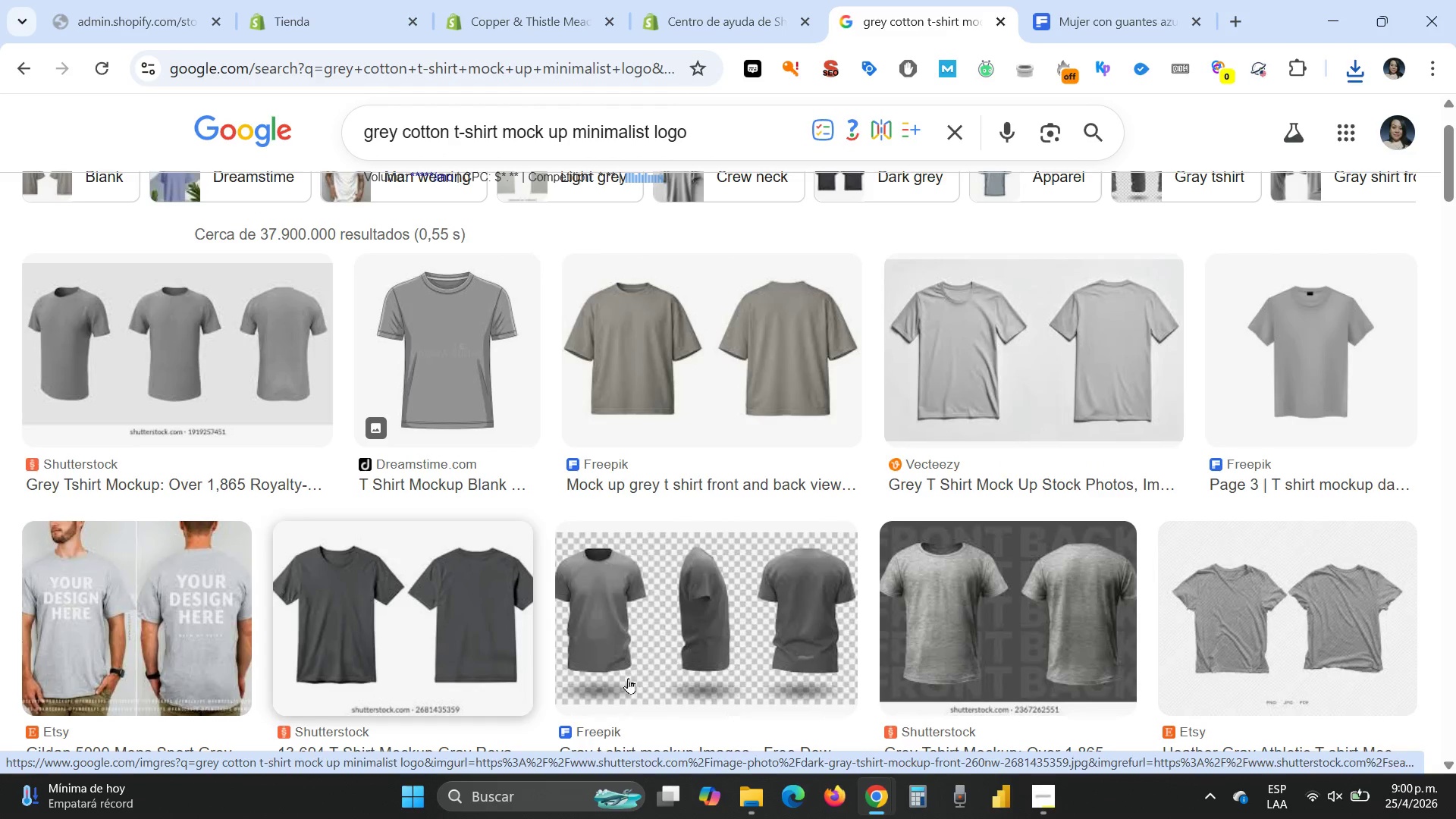 
left_click([1319, 333])
 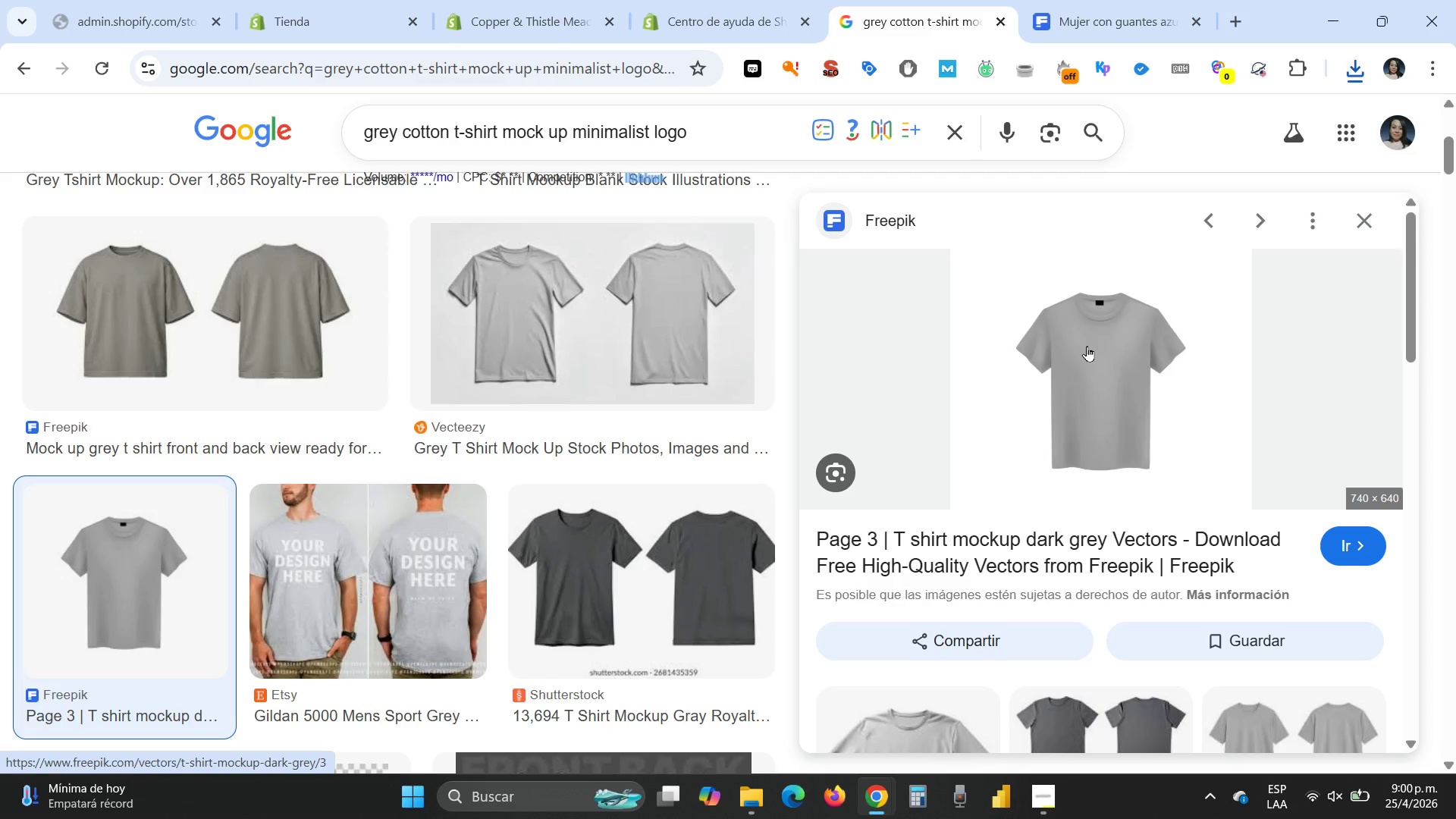 
right_click([1087, 346])
 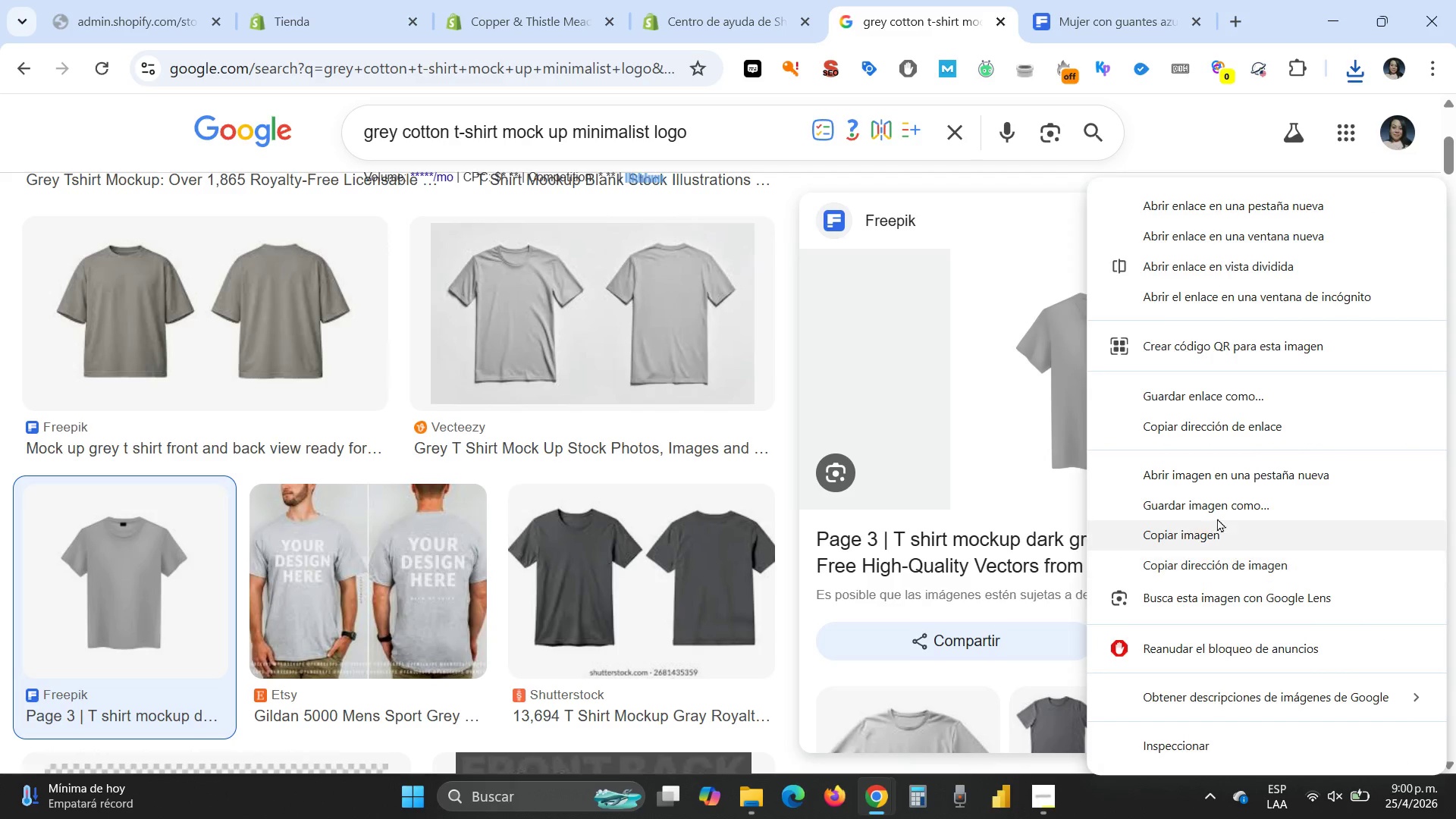 
left_click([1222, 512])
 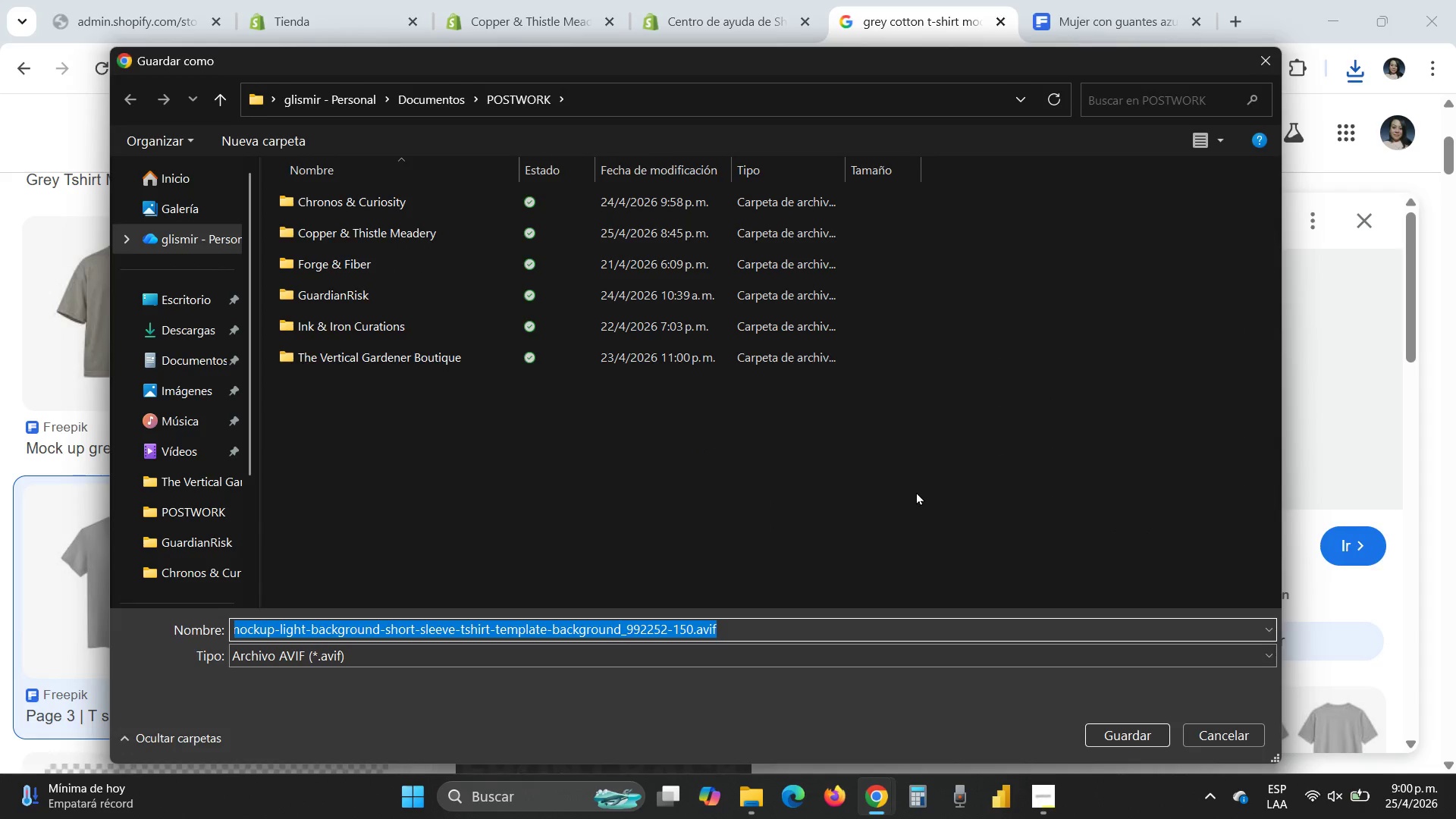 
key(Escape)
 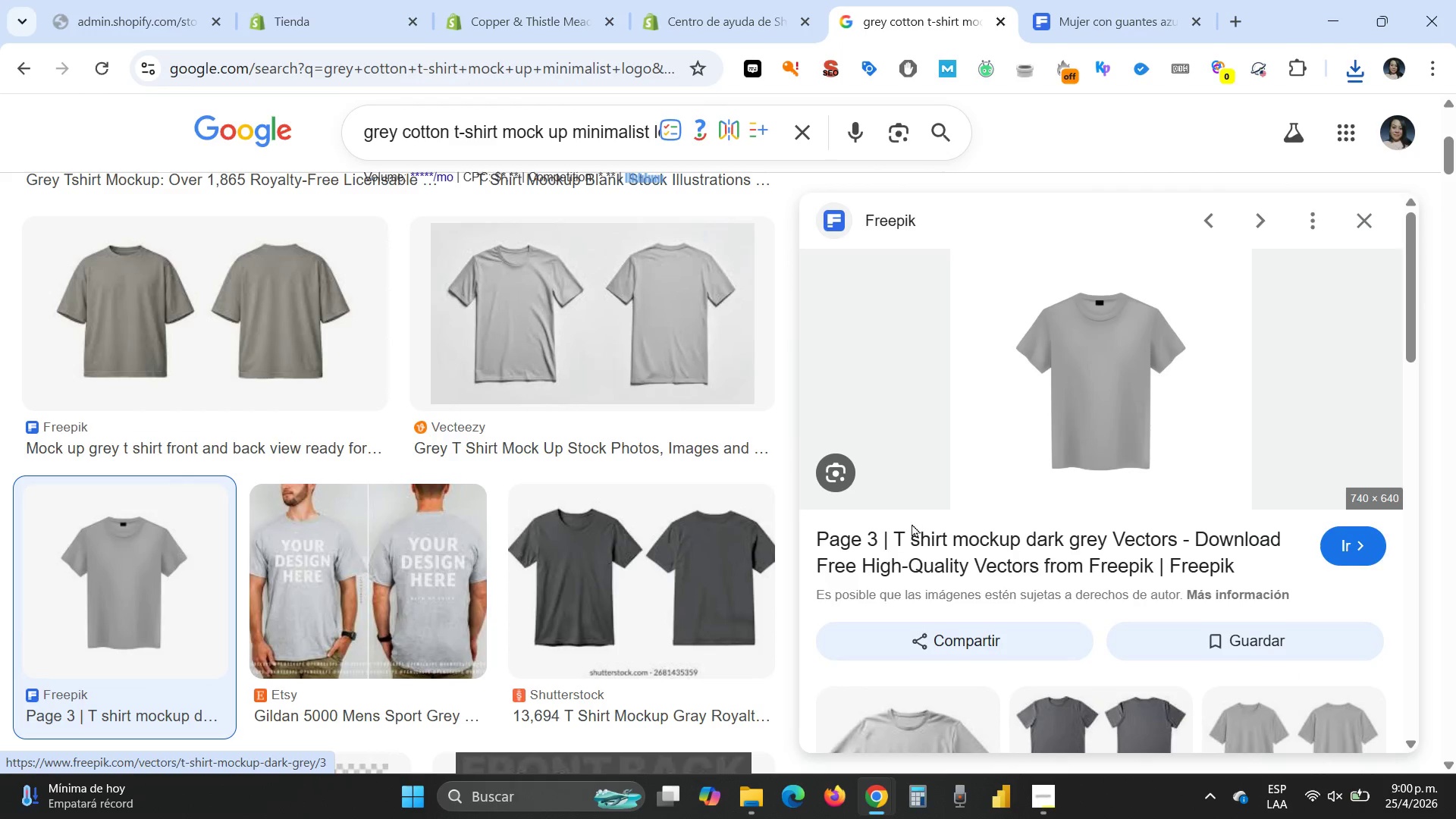 
scroll: coordinate [912, 520], scroll_direction: down, amount: 2.0
 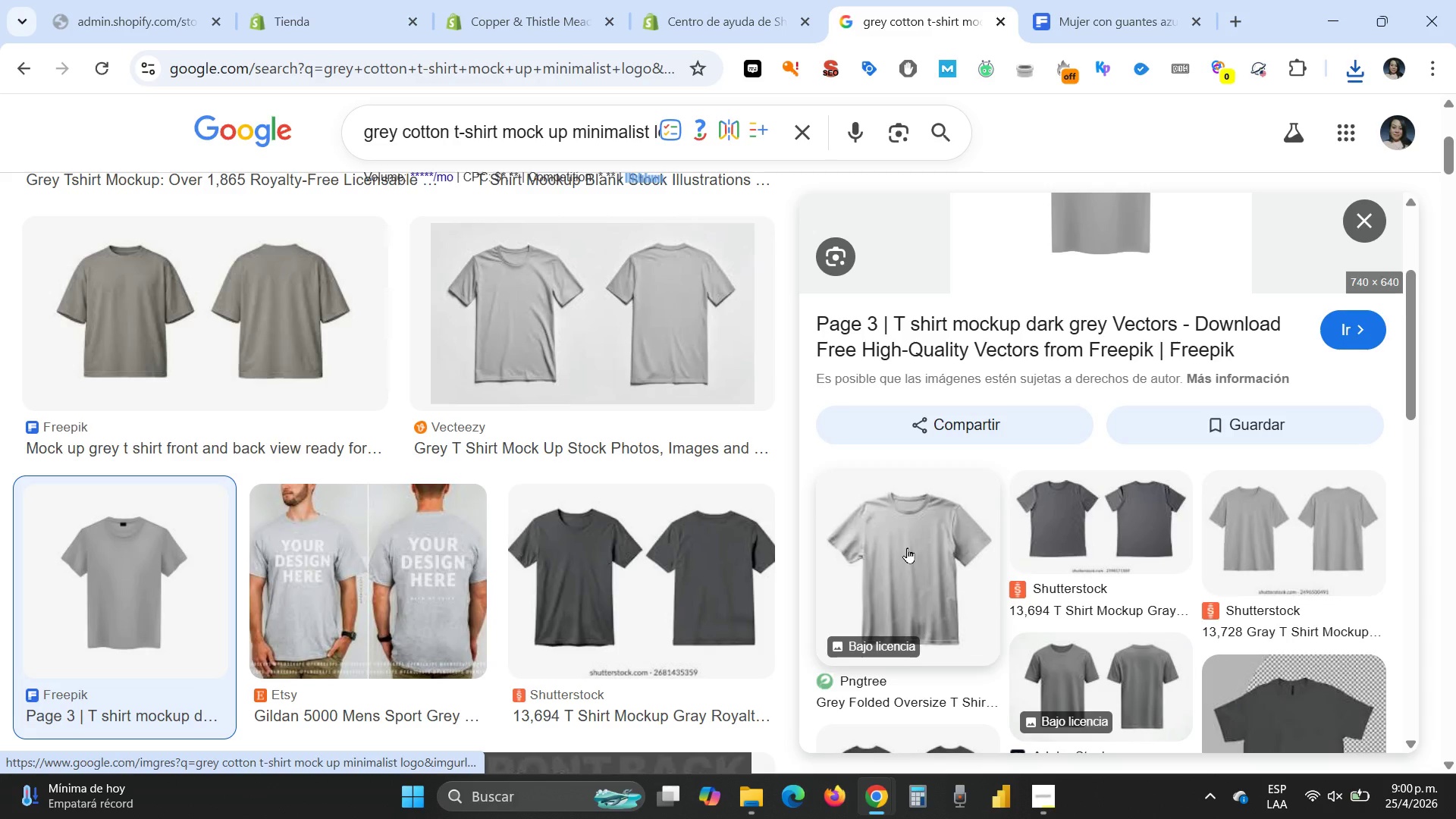 
left_click([907, 548])
 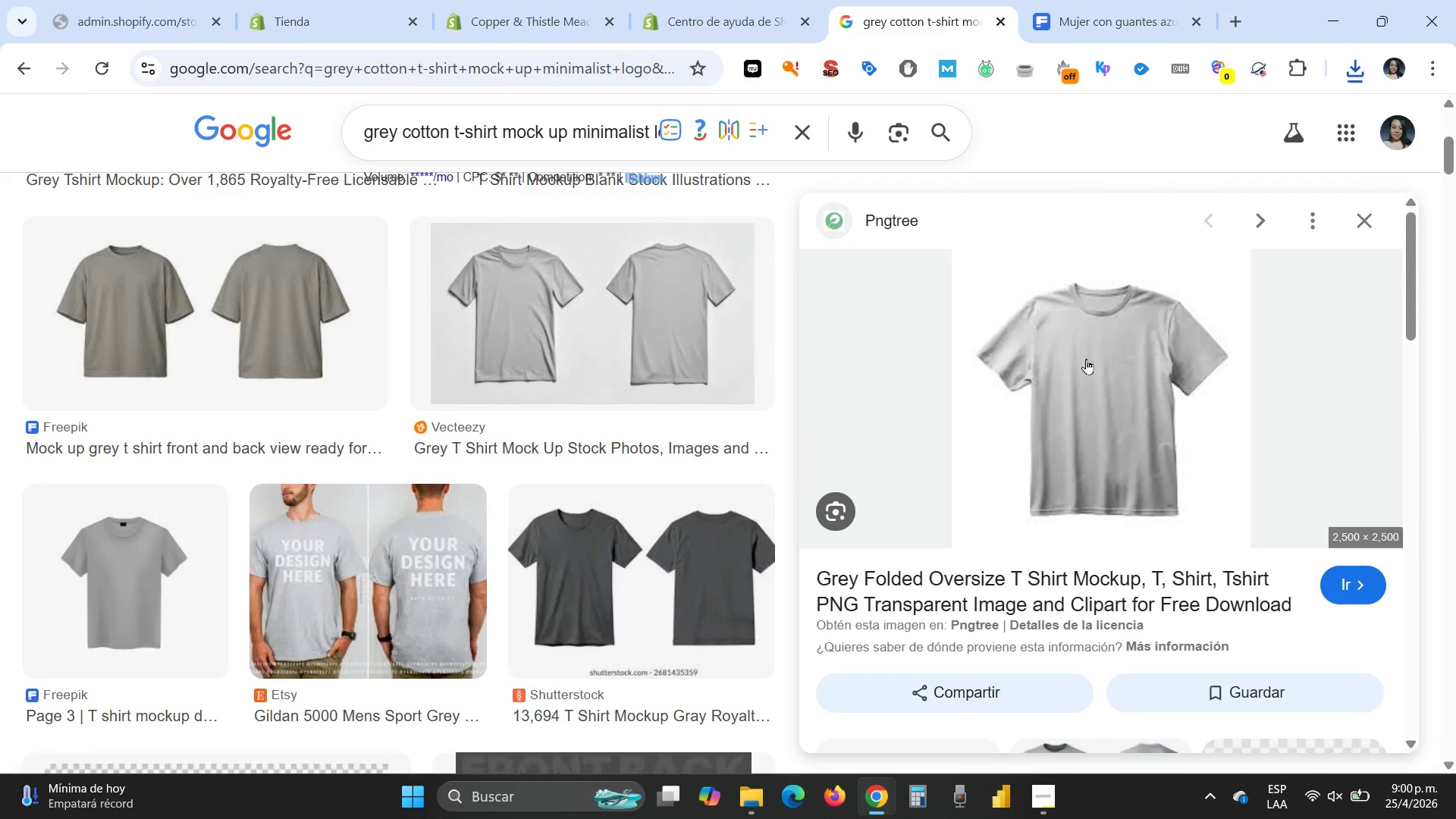 
right_click([1085, 359])
 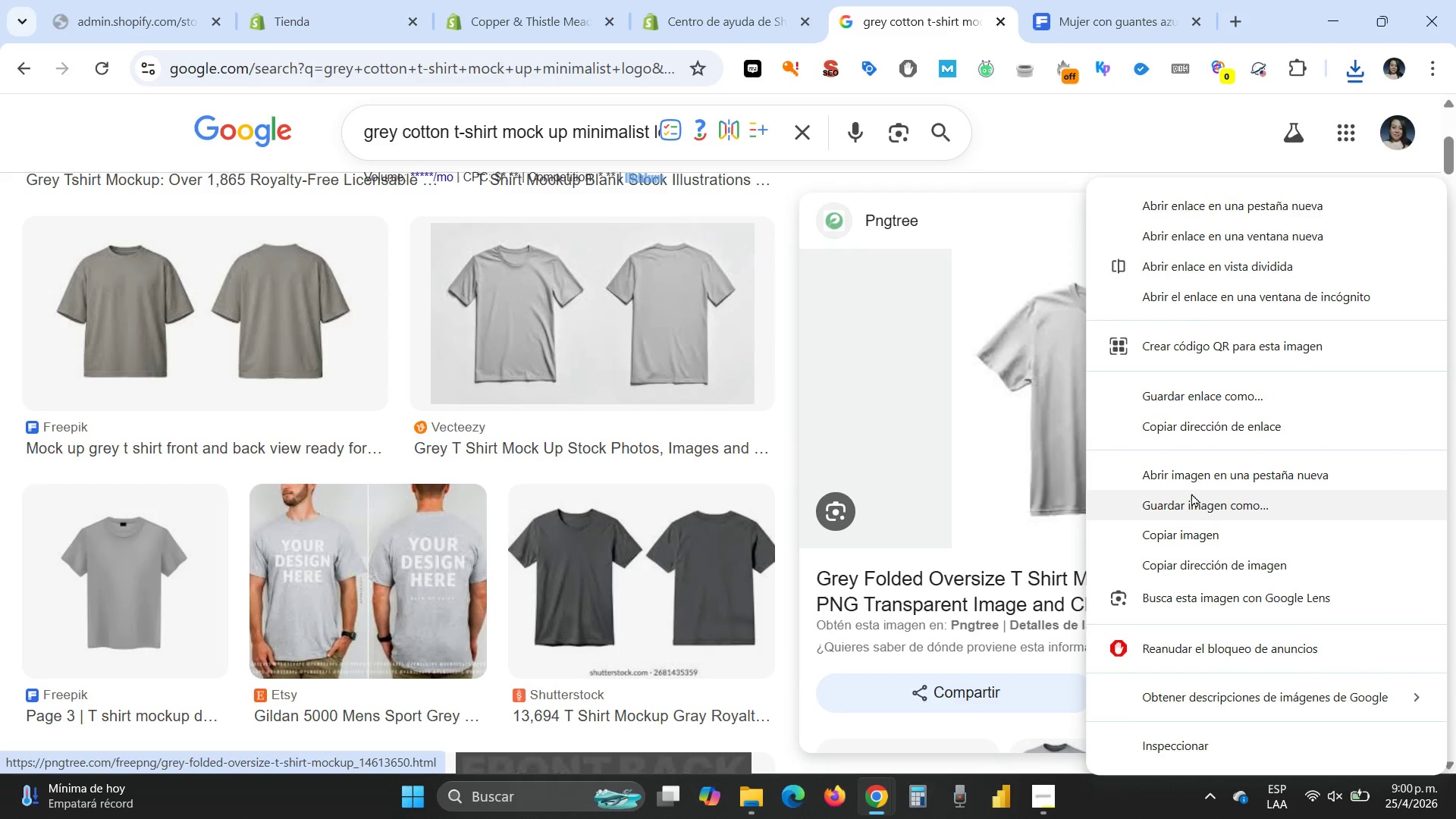 
left_click([1191, 505])
 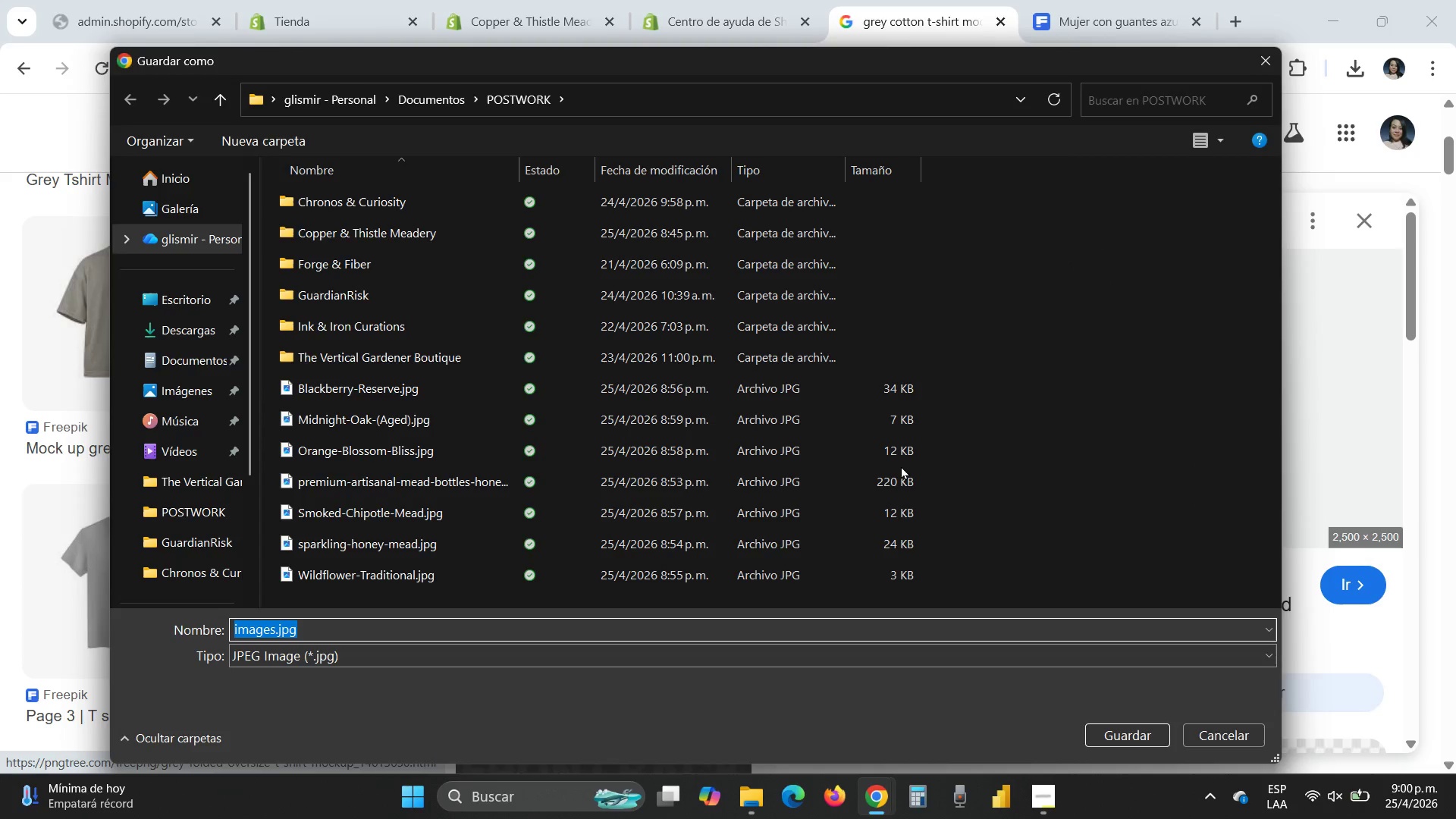 
key(Control+V)
 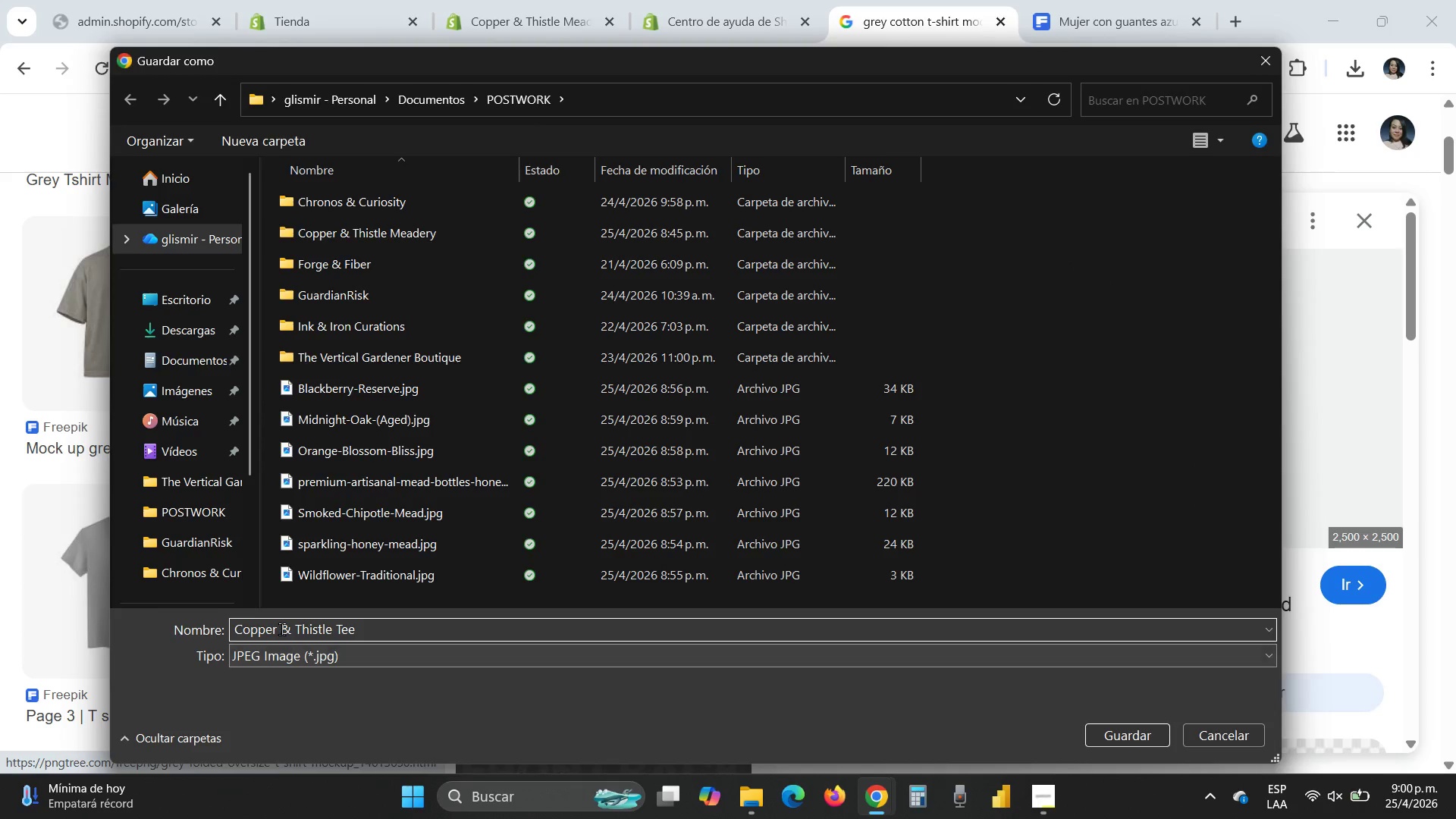 
left_click([277, 629])
 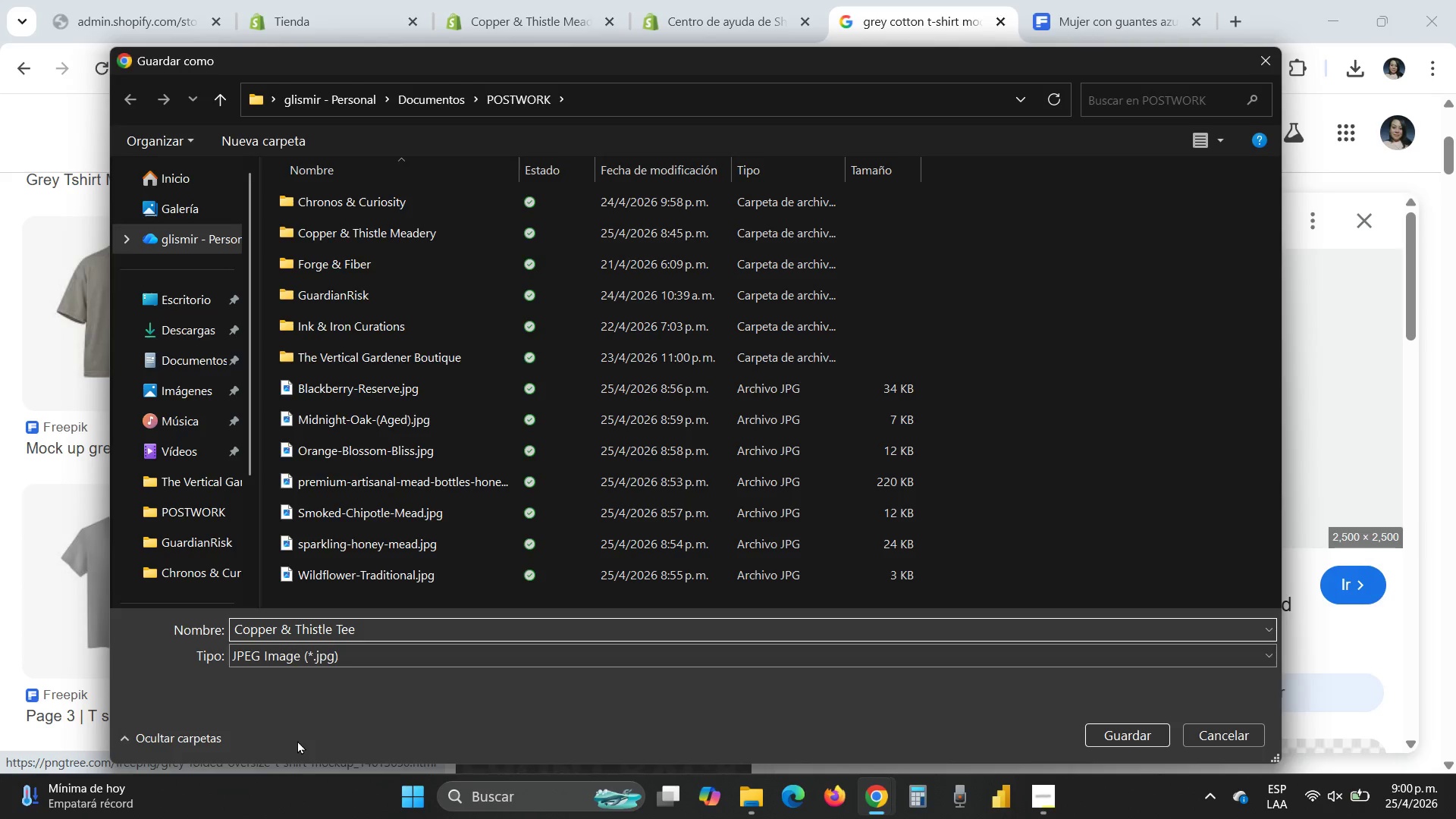 
type(-[Delete][Delete]and-[Delete])
 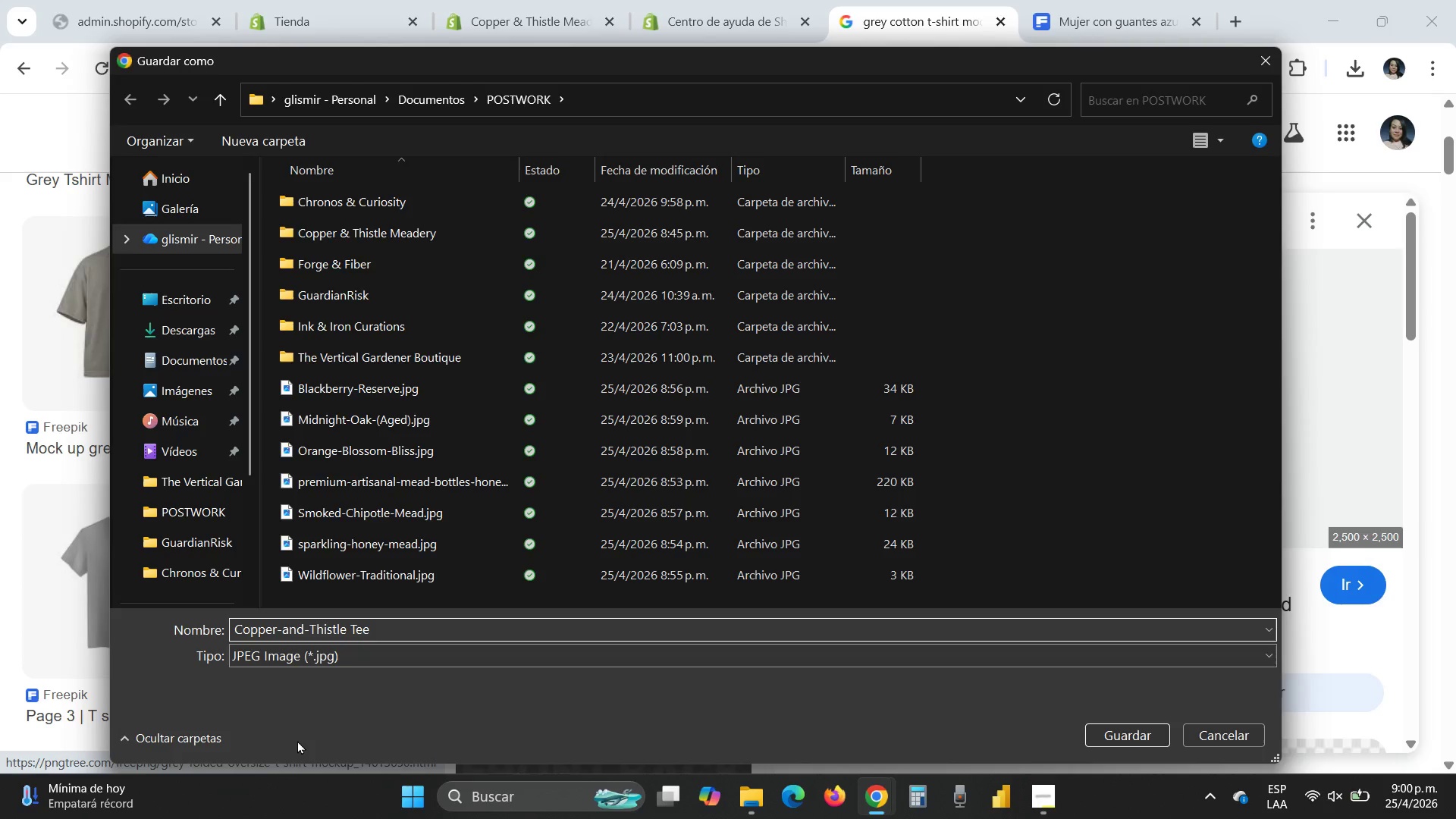 
key(ArrowRight)
 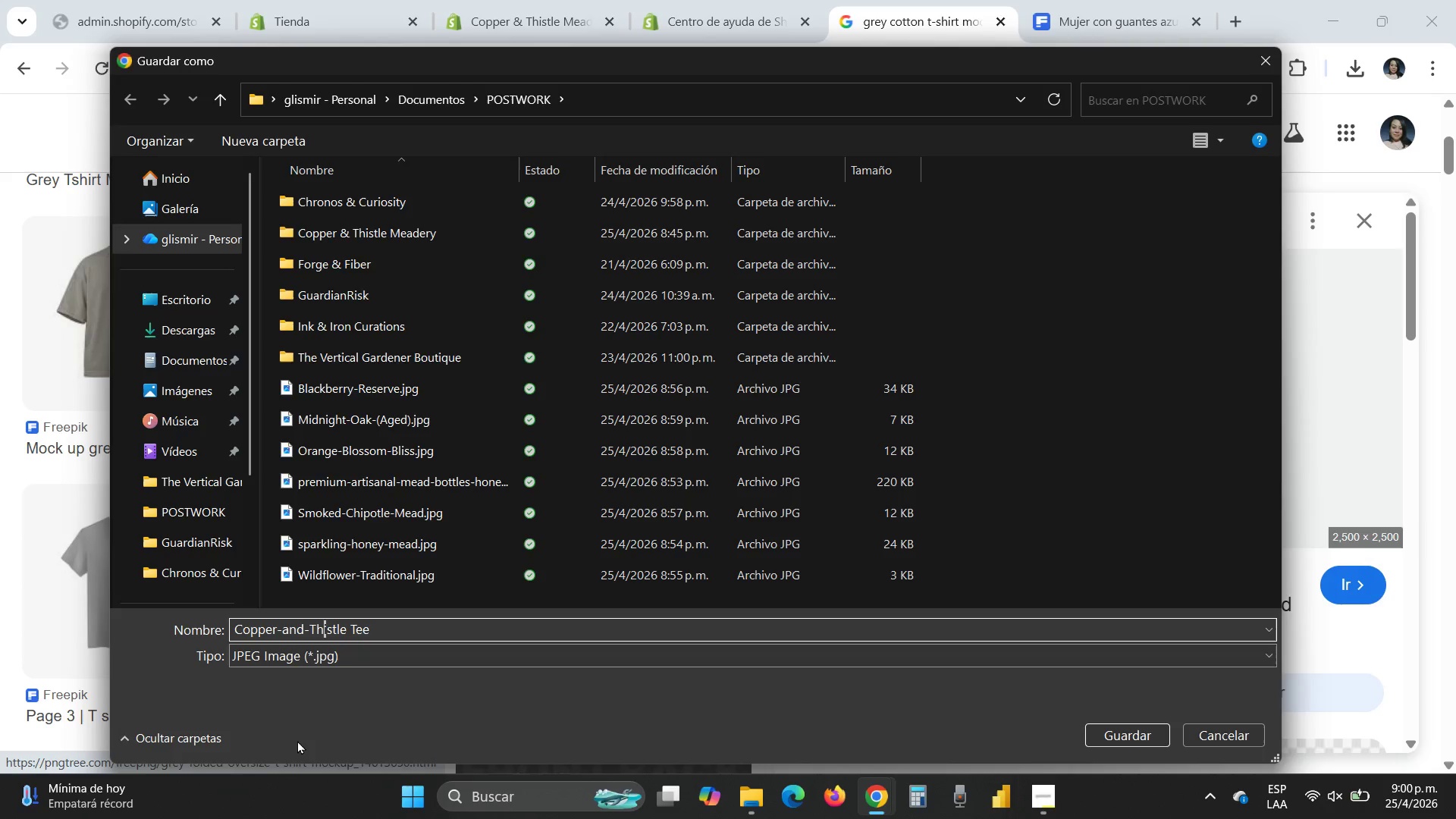 
key(ArrowRight)
 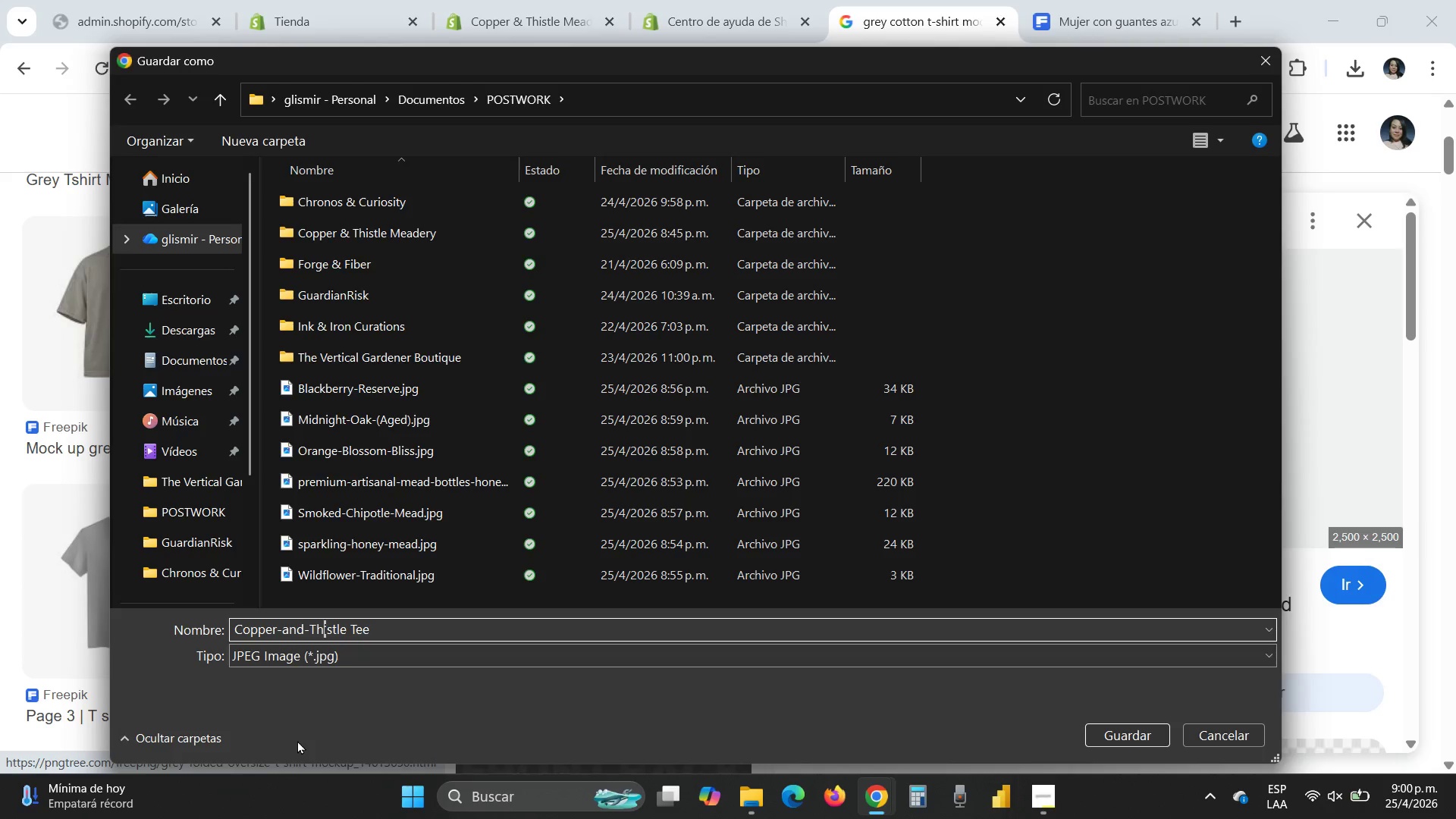 
key(ArrowRight)
 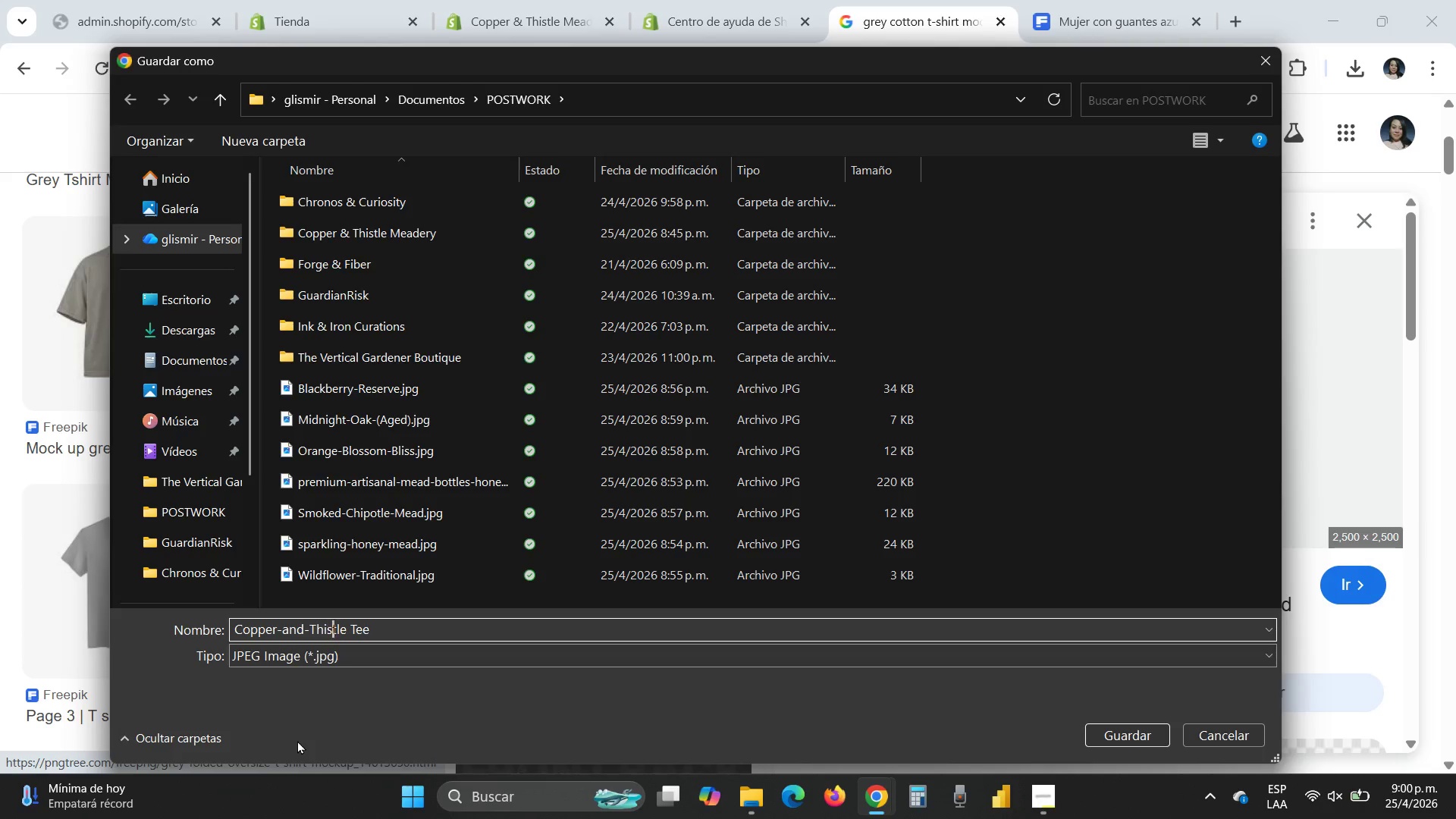 
key(ArrowRight)
 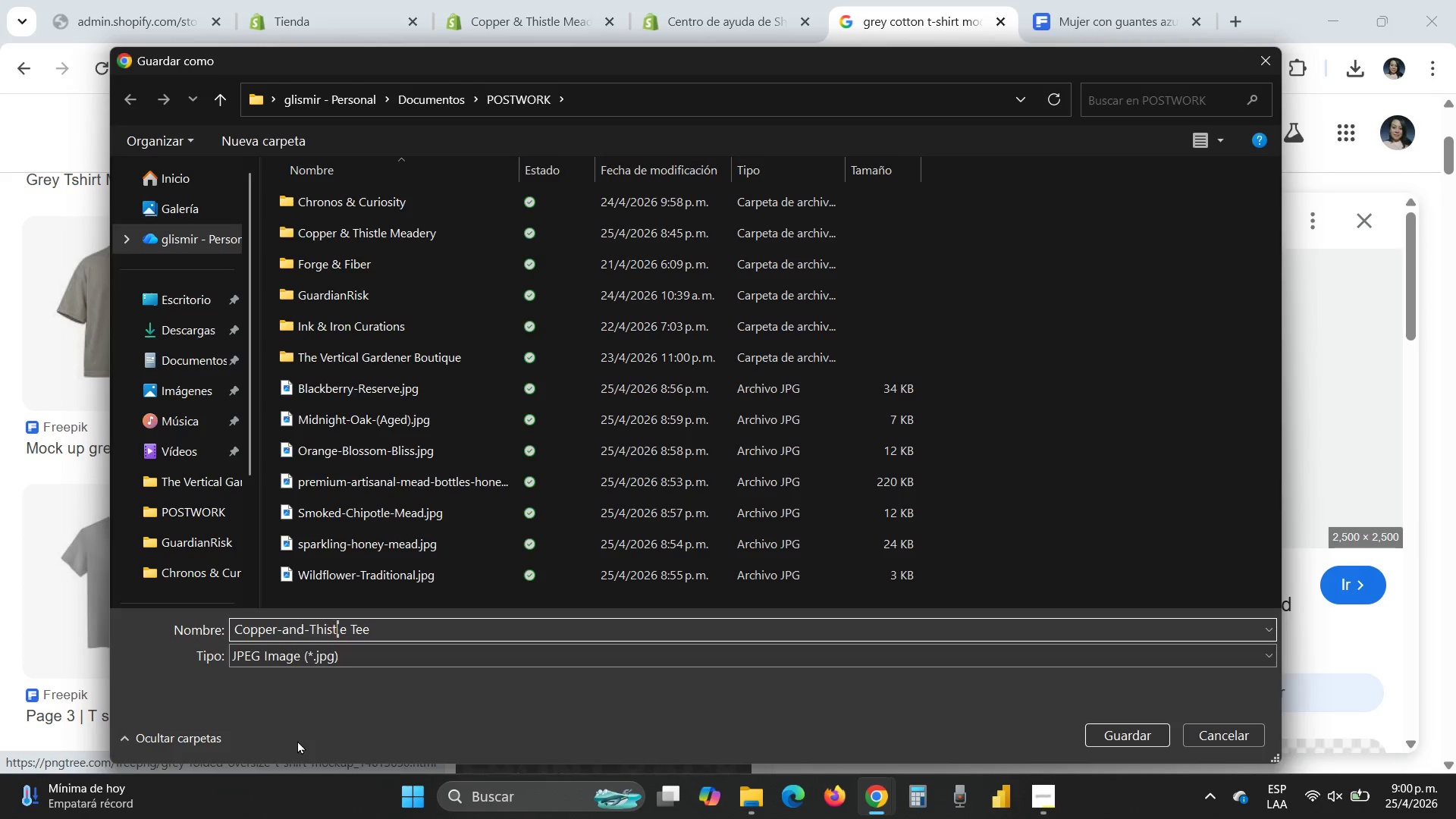 
key(ArrowRight)
 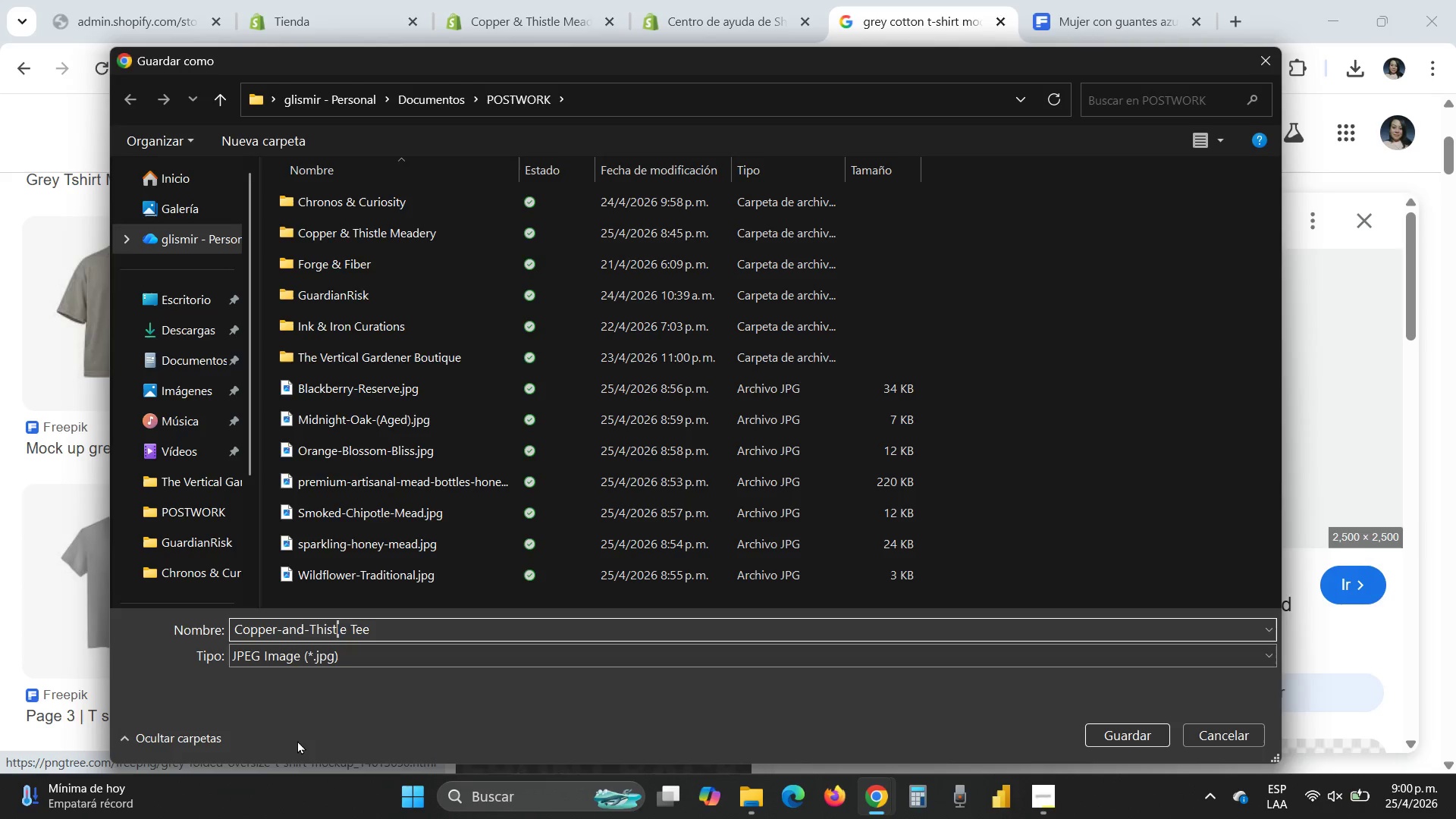 
key(ArrowRight)
 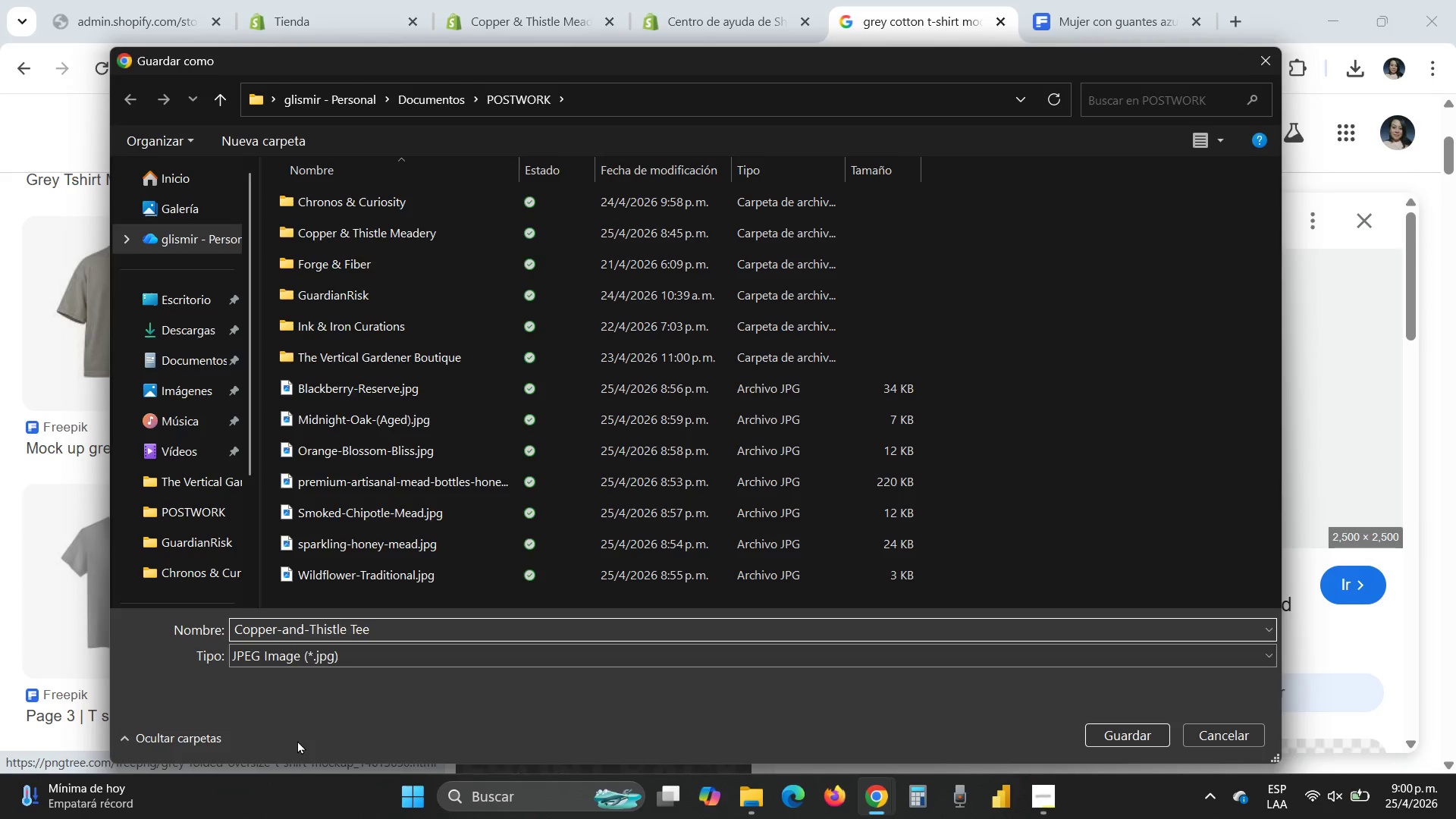 
key(ArrowRight)
 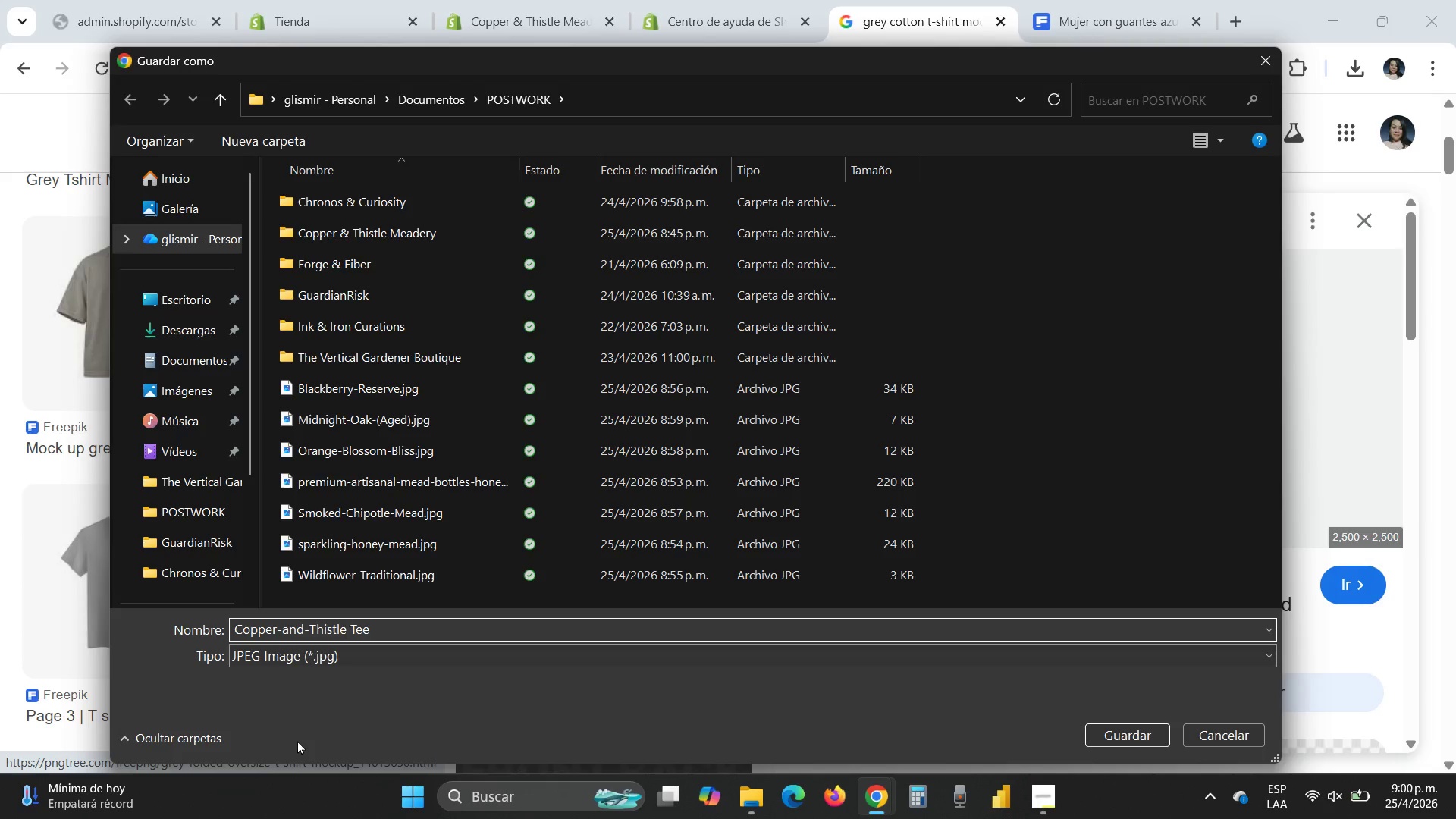 
key(Minus)
 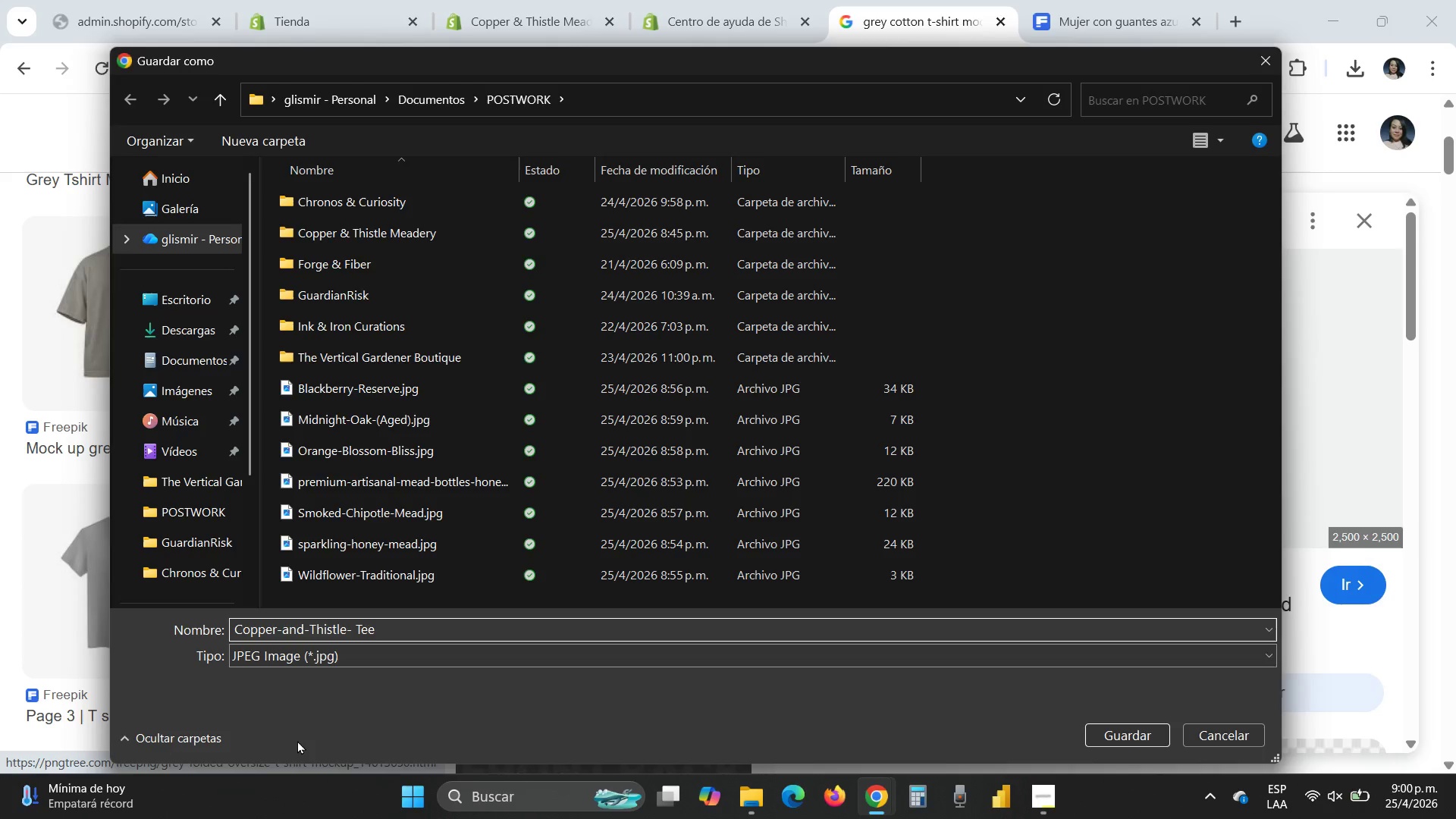 
key(Delete)
 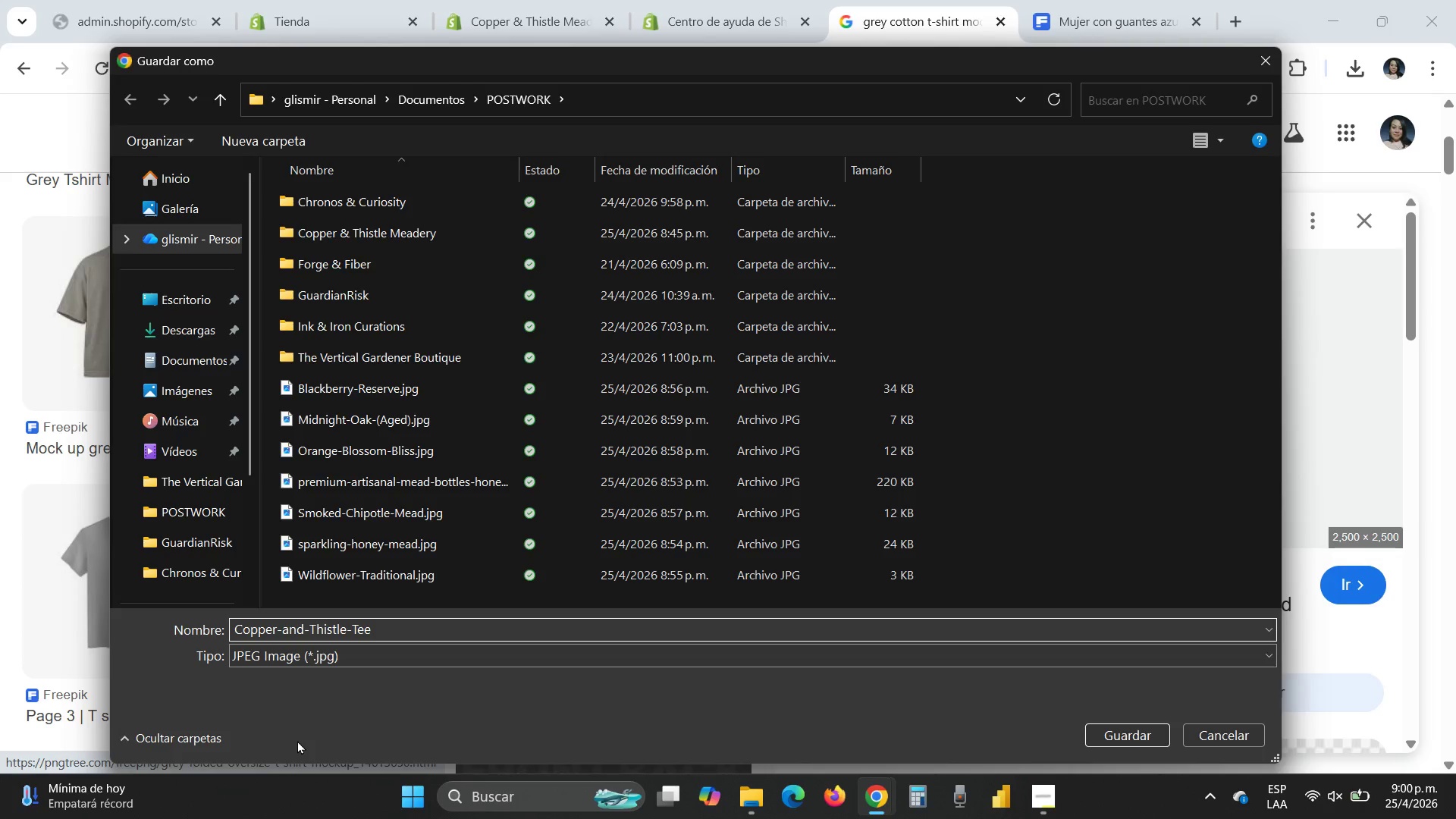 
key(Enter)
 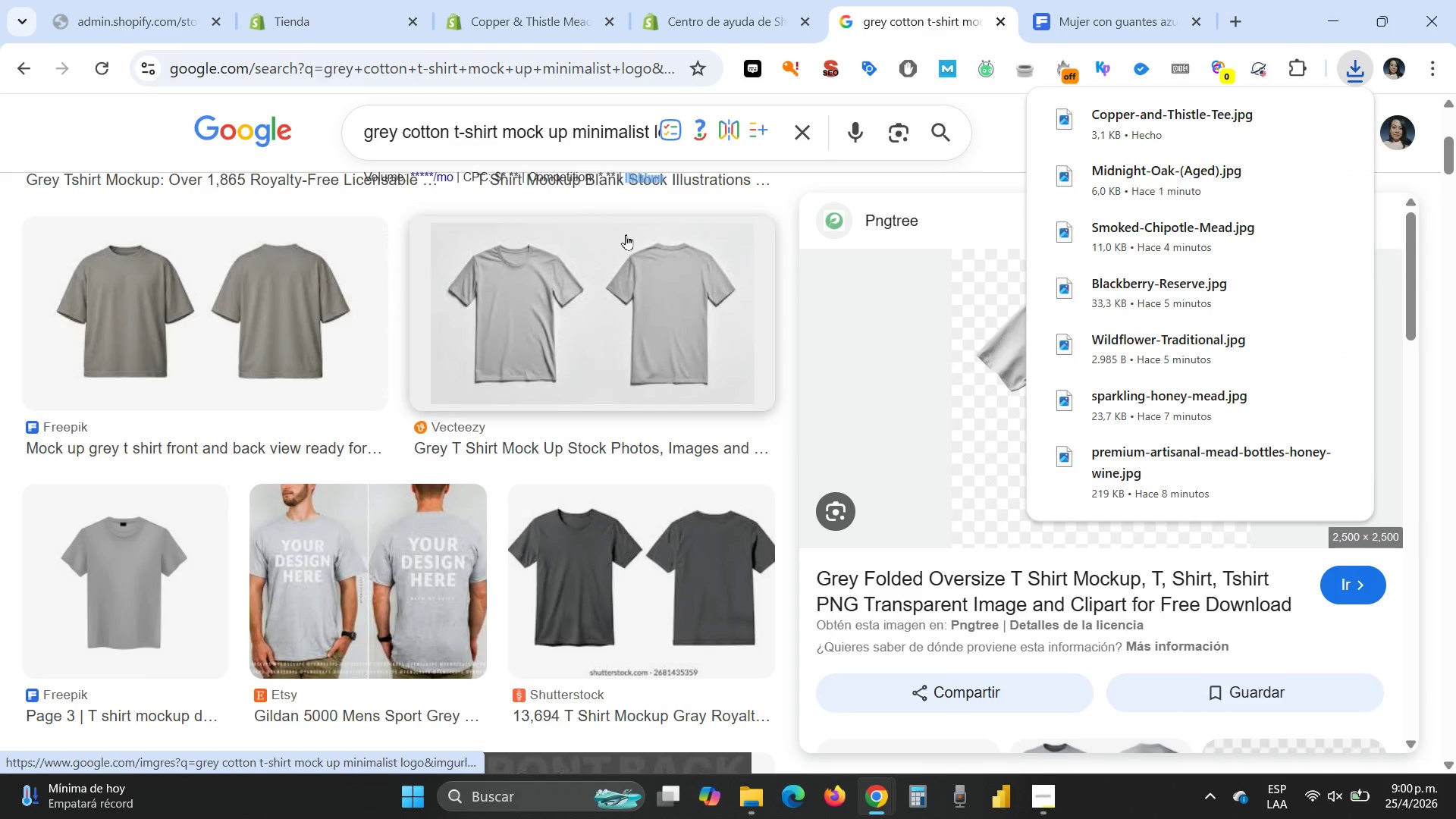 
mouse_move([317, 18])
 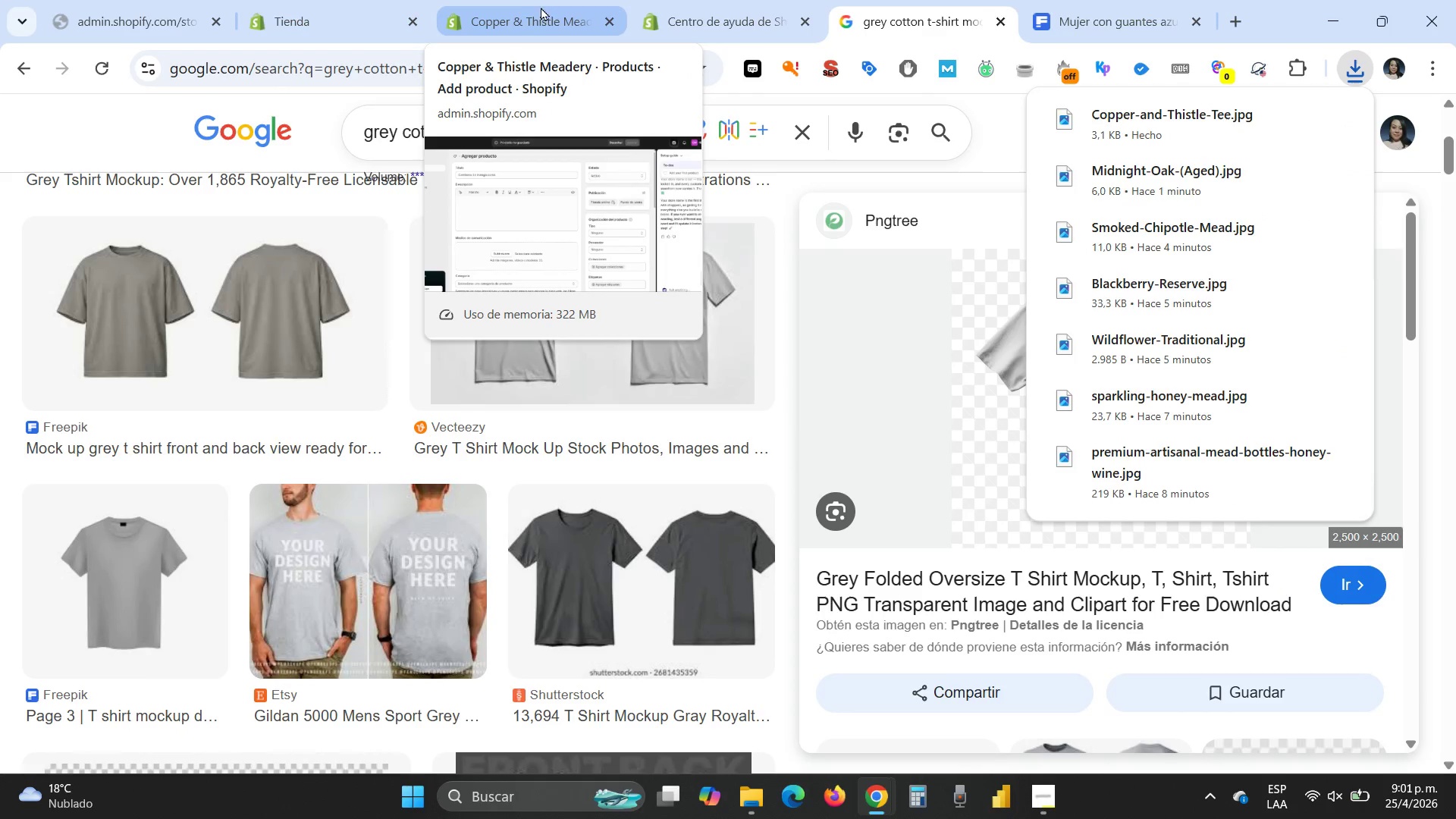 
left_click([526, 11])
 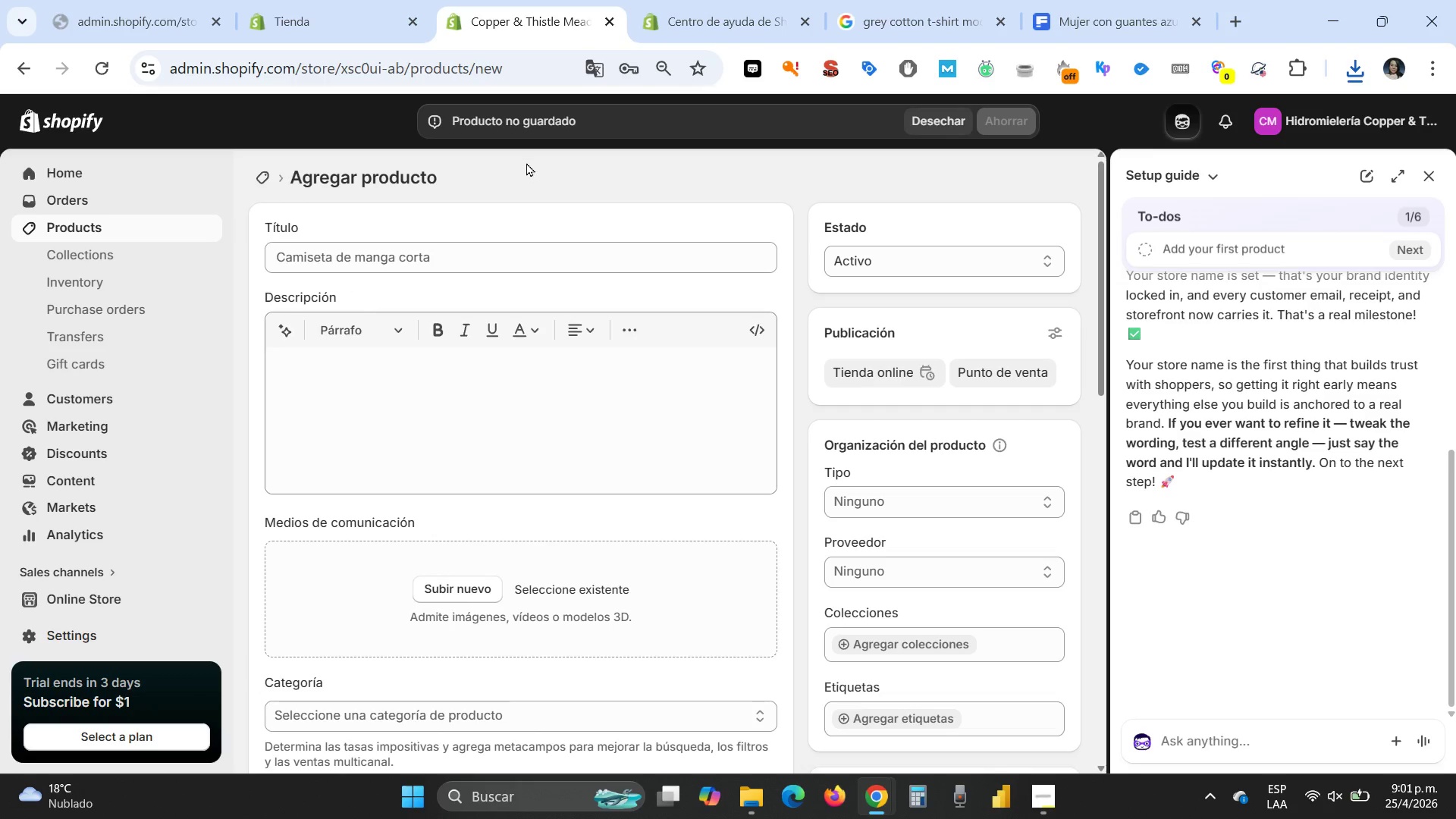 
wait(5.59)
 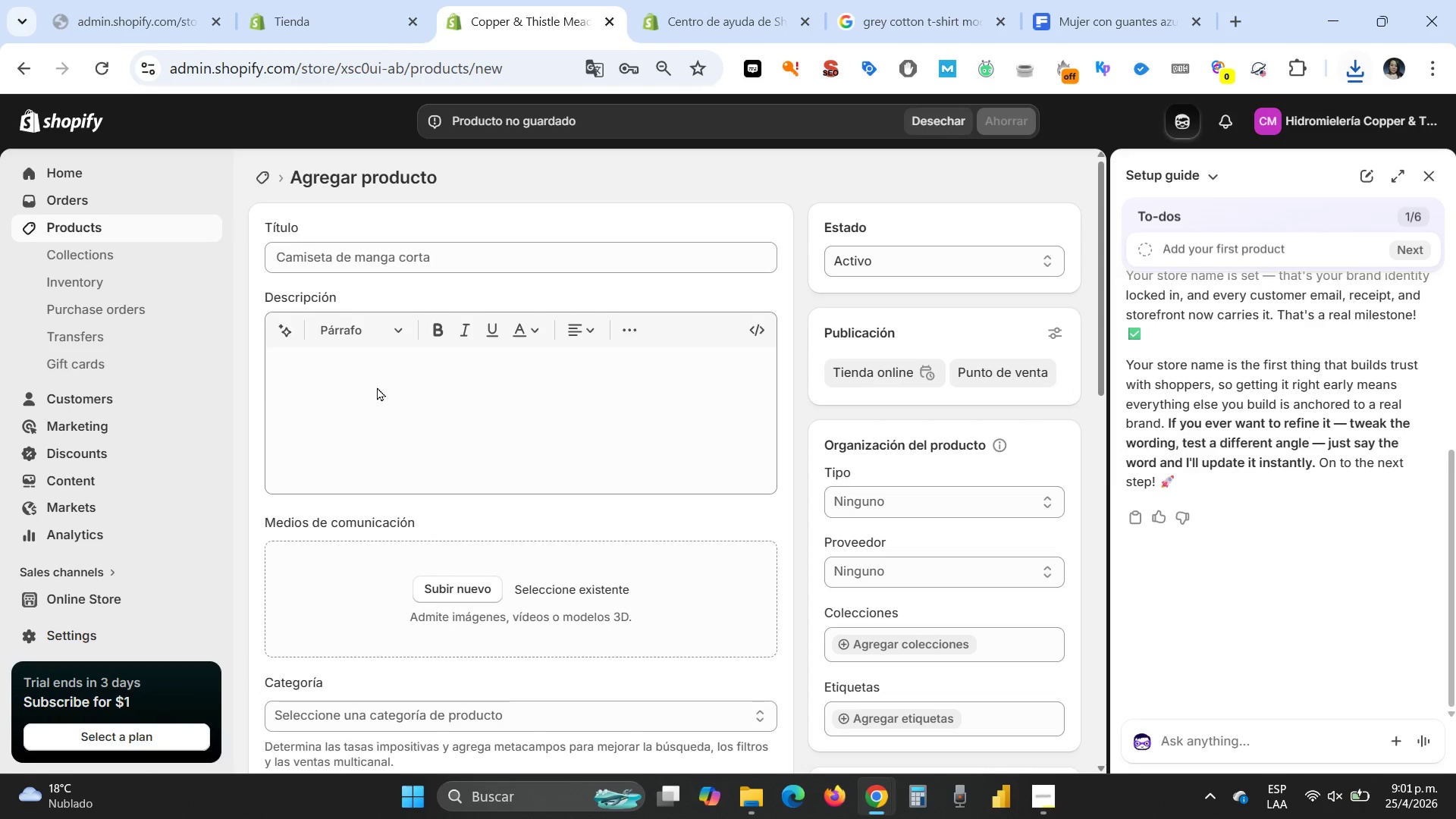 
left_click([357, 262])
 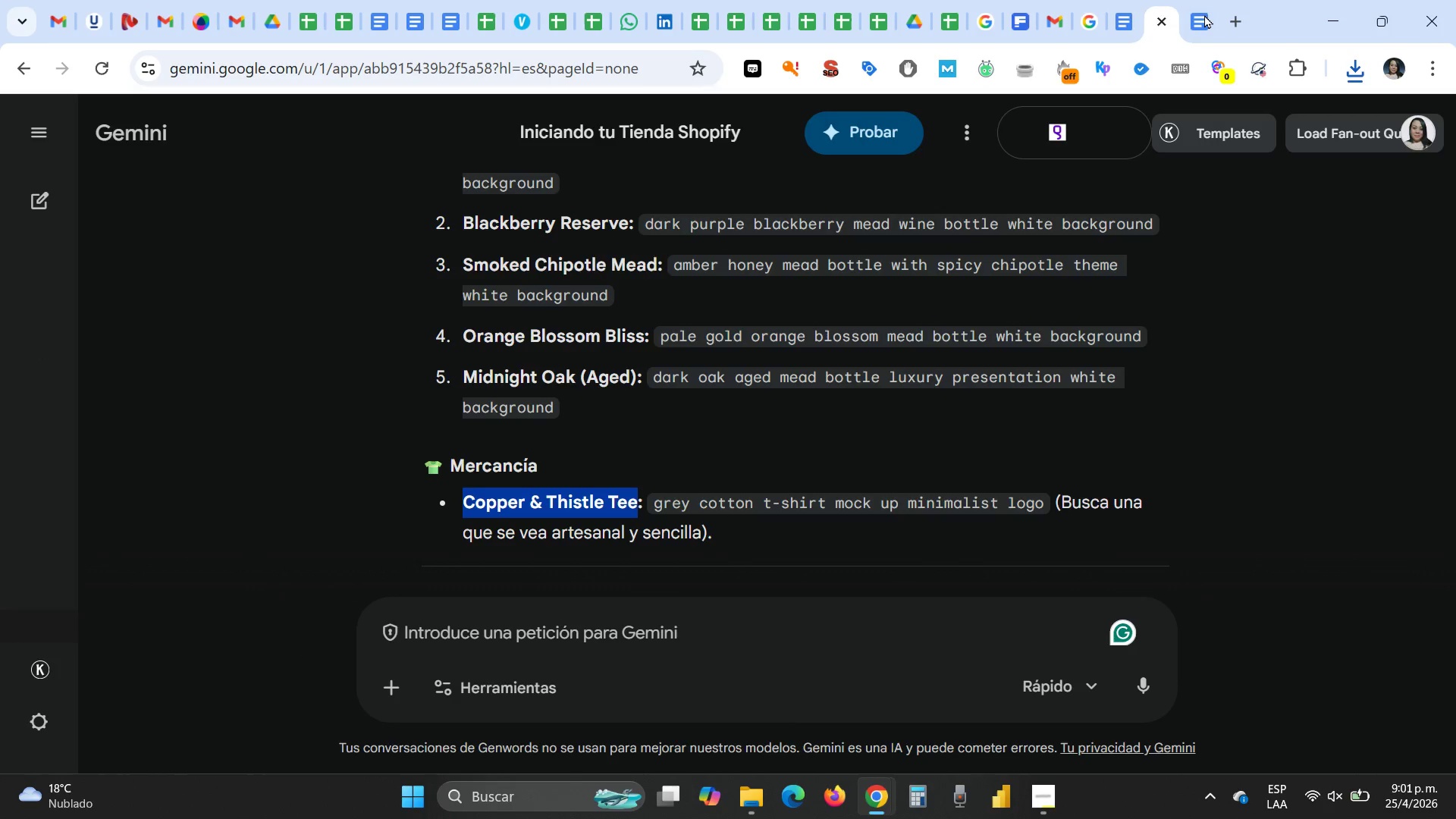 
wait(5.44)
 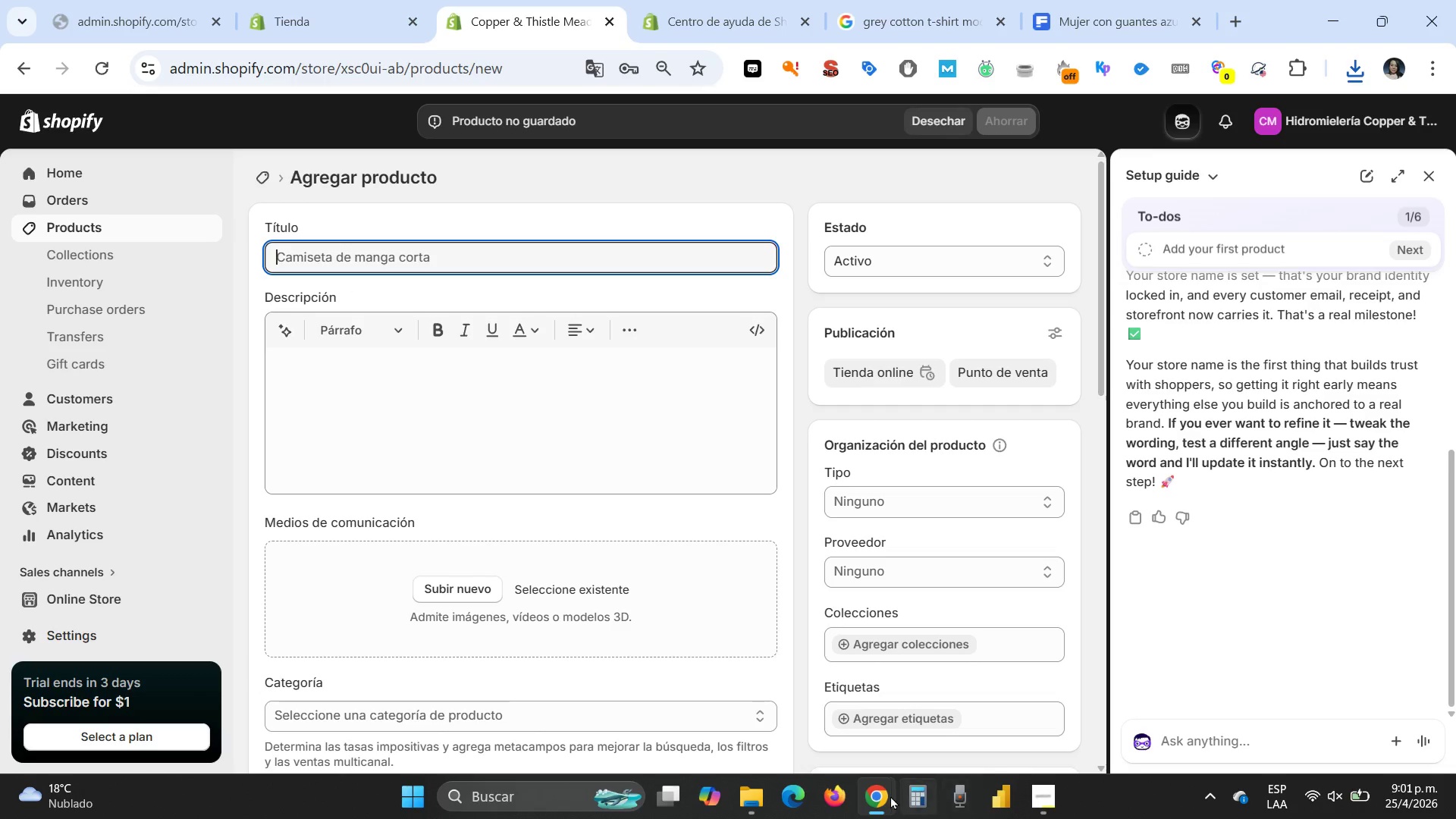 
left_click([1198, 20])
 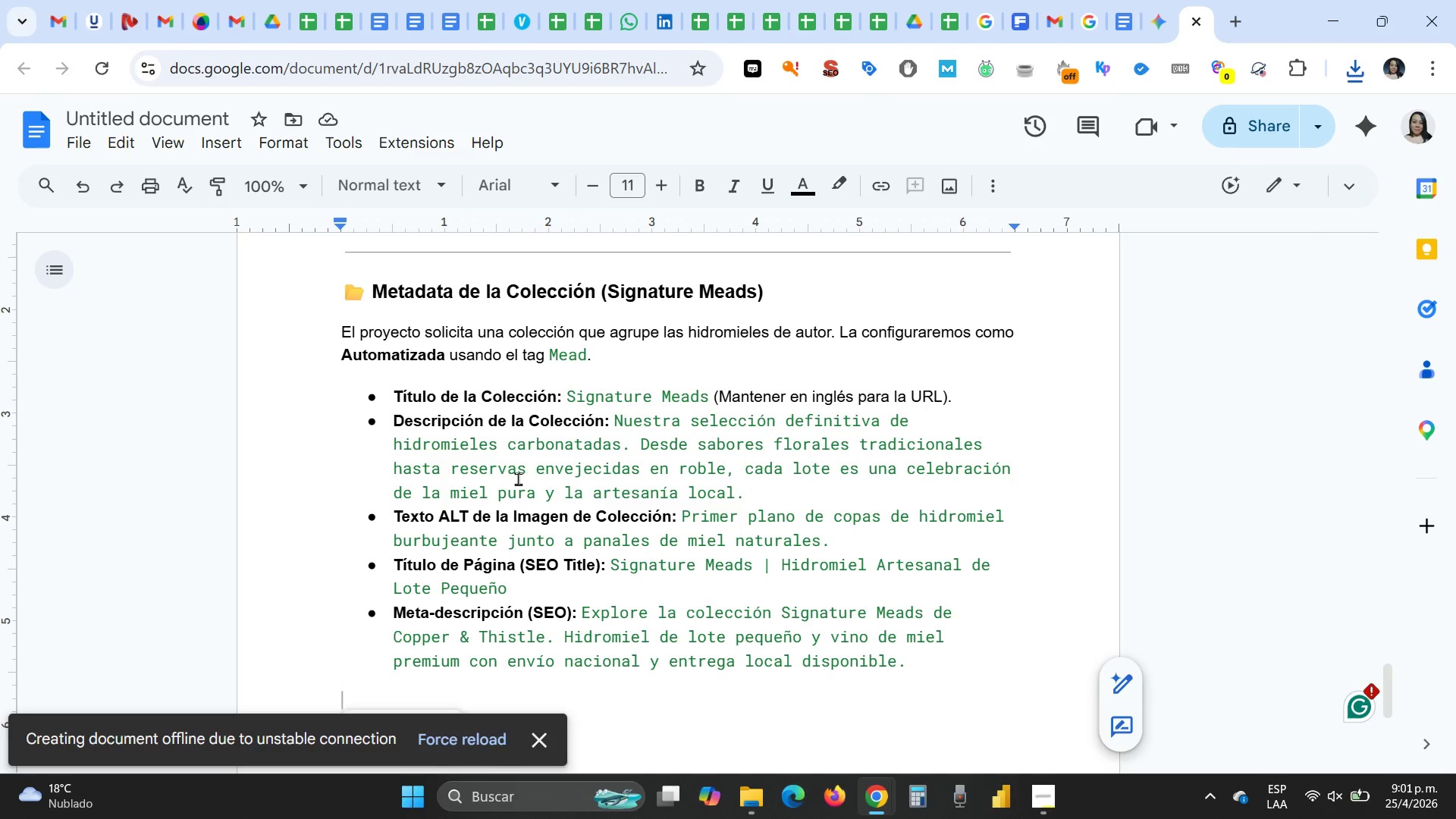 
scroll: coordinate [518, 479], scroll_direction: up, amount: 40.0
 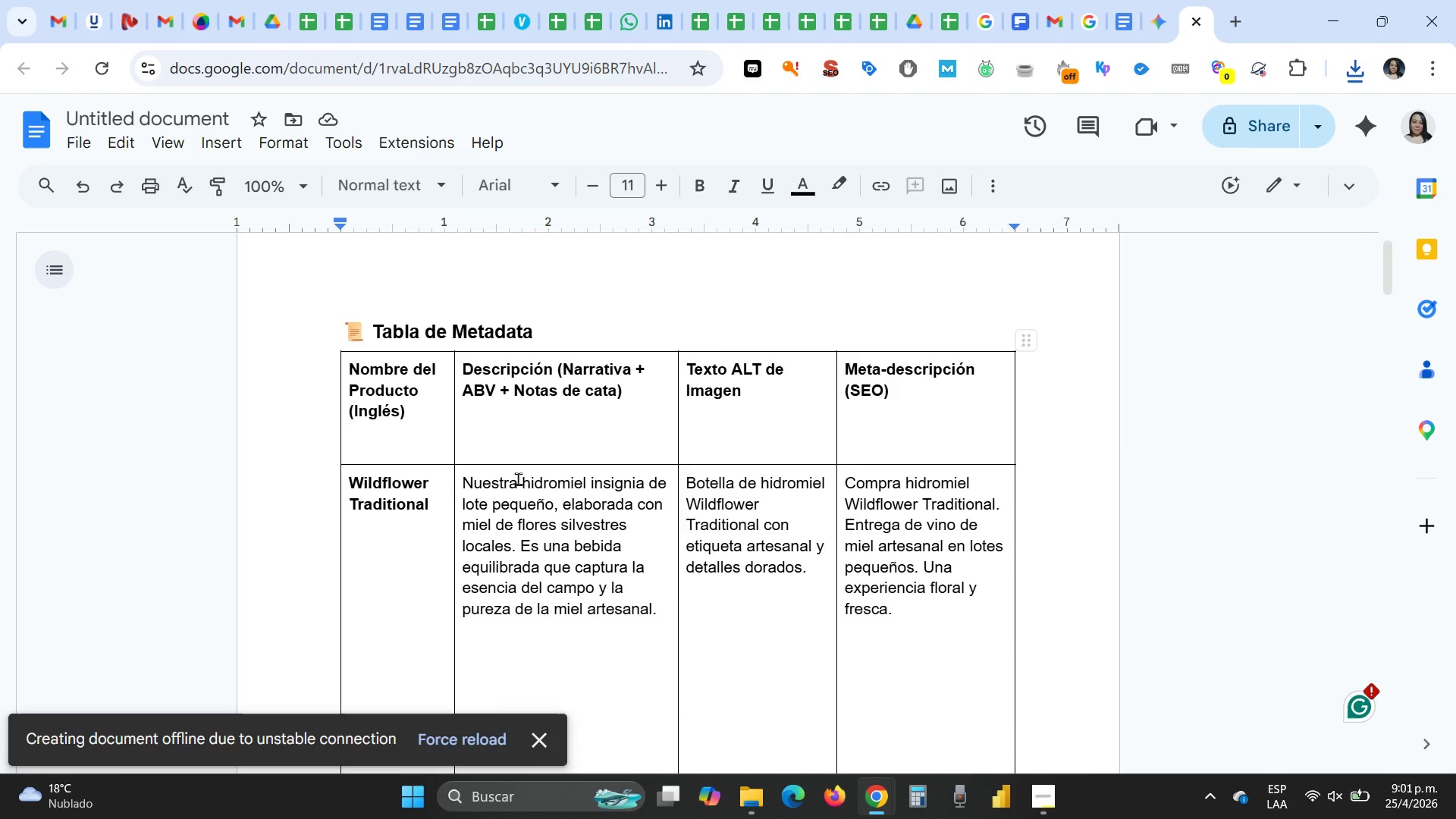 
scroll: coordinate [518, 479], scroll_direction: down, amount: 1.0
 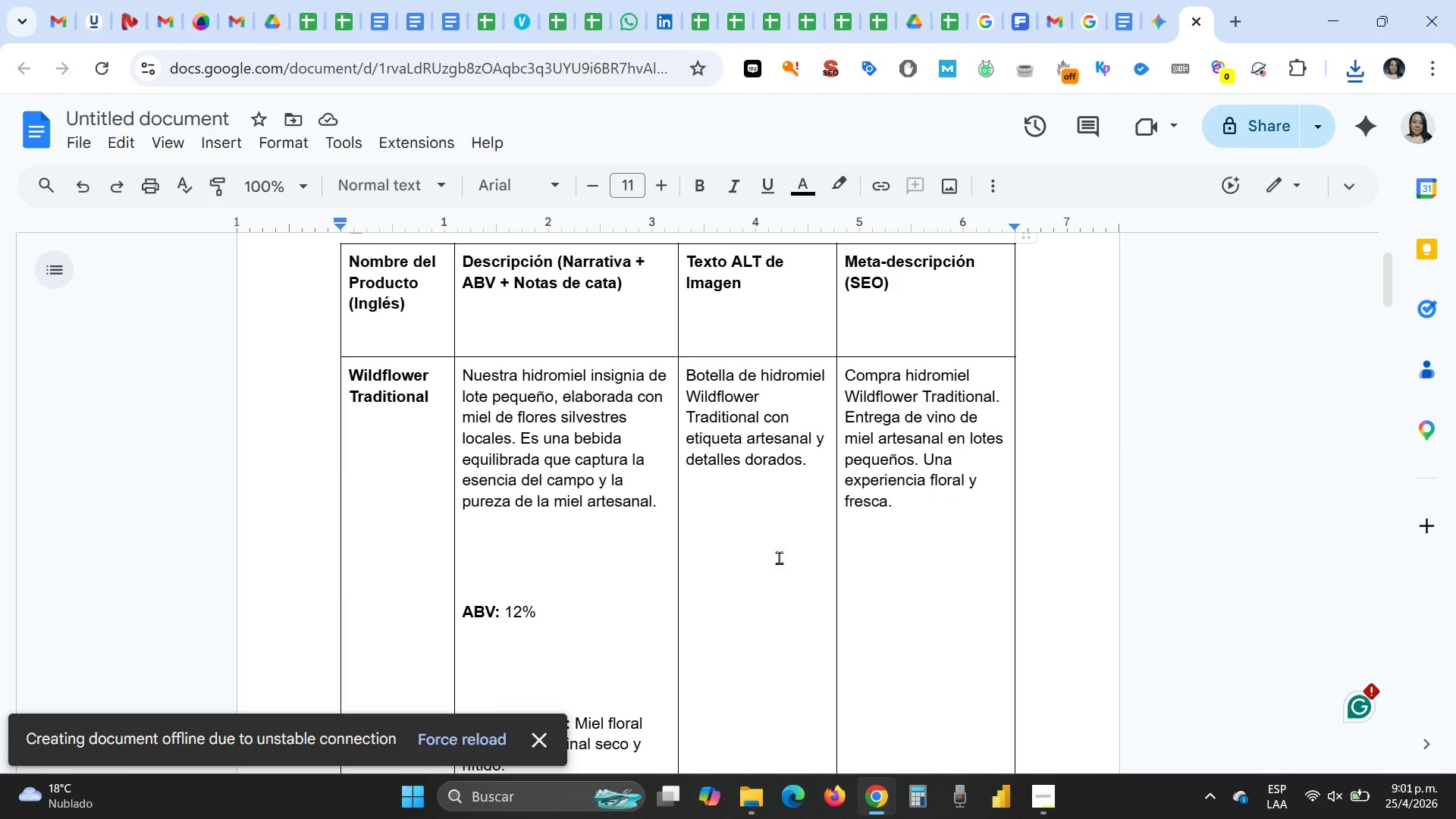 
left_click([534, 552])
 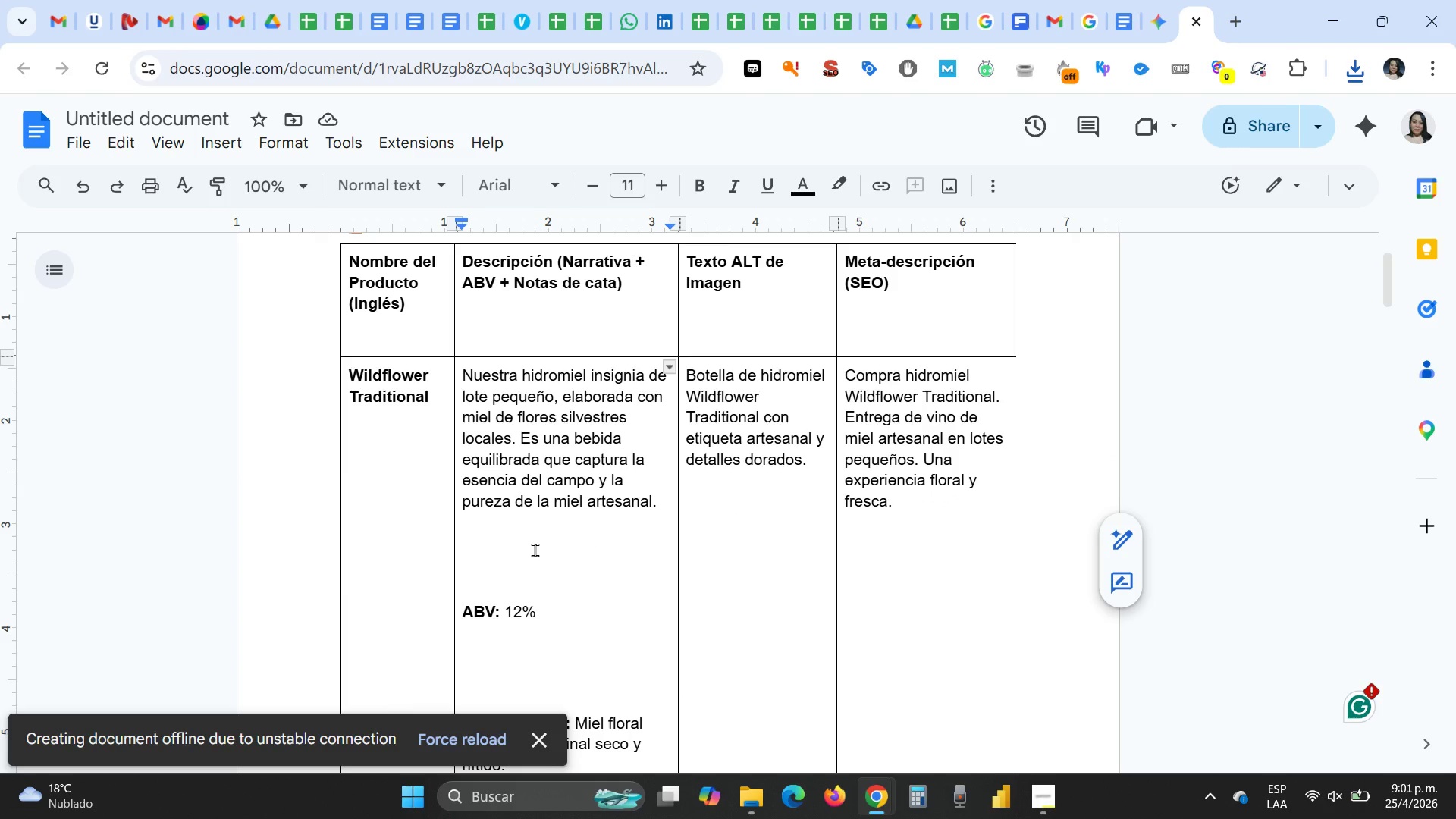 
key(Delete)
 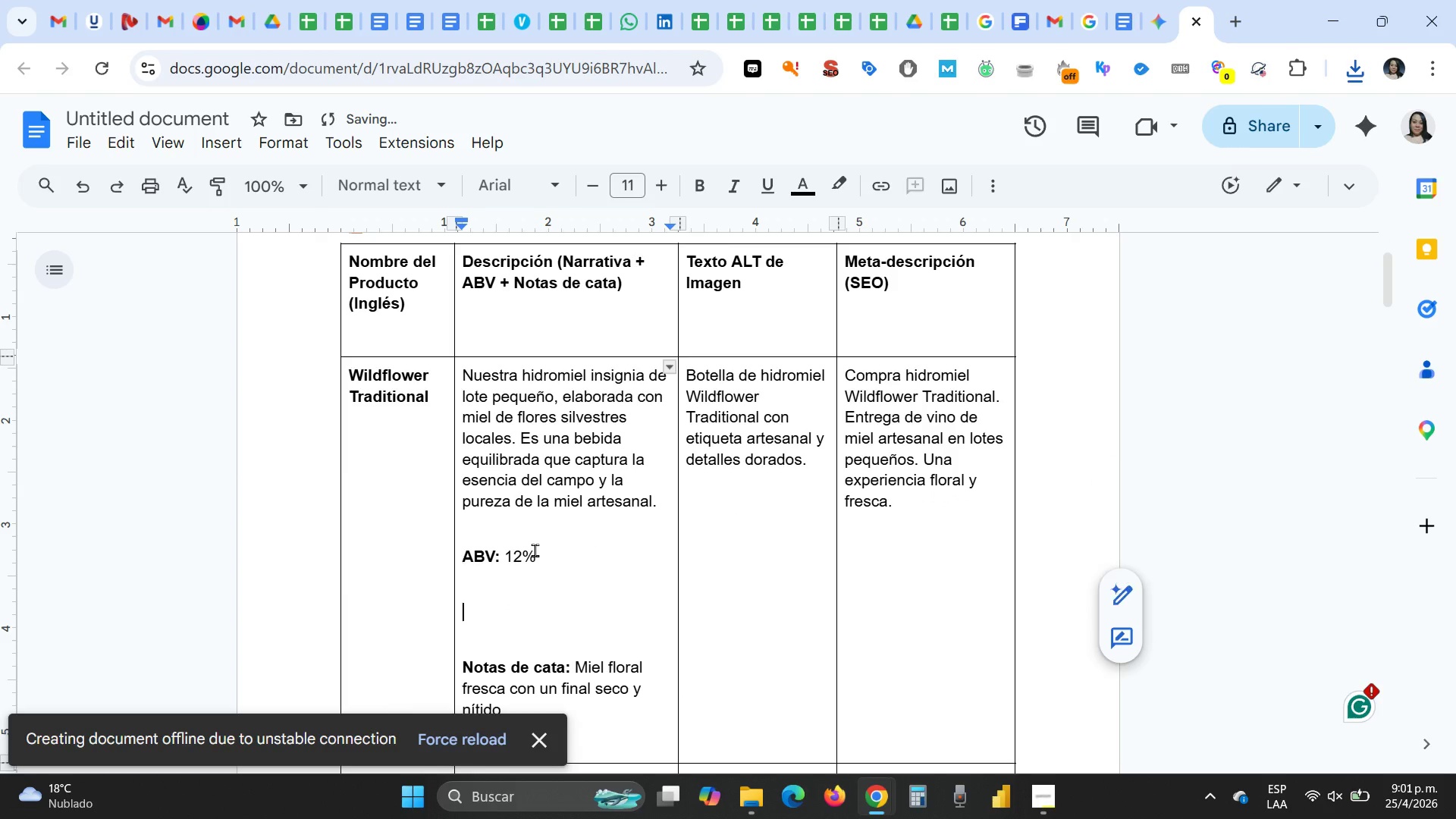 
key(ArrowDown)
 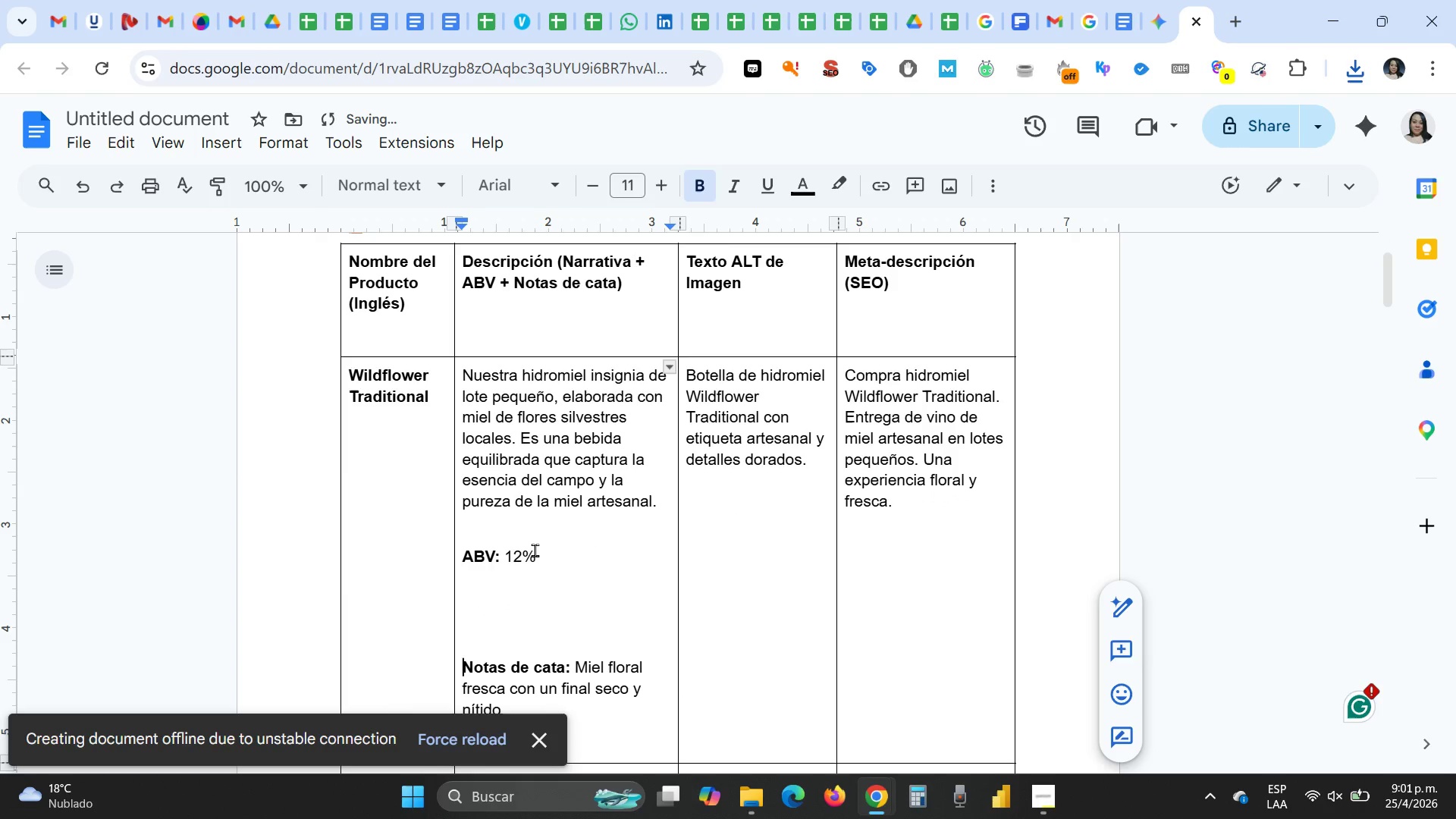 
key(ArrowDown)
 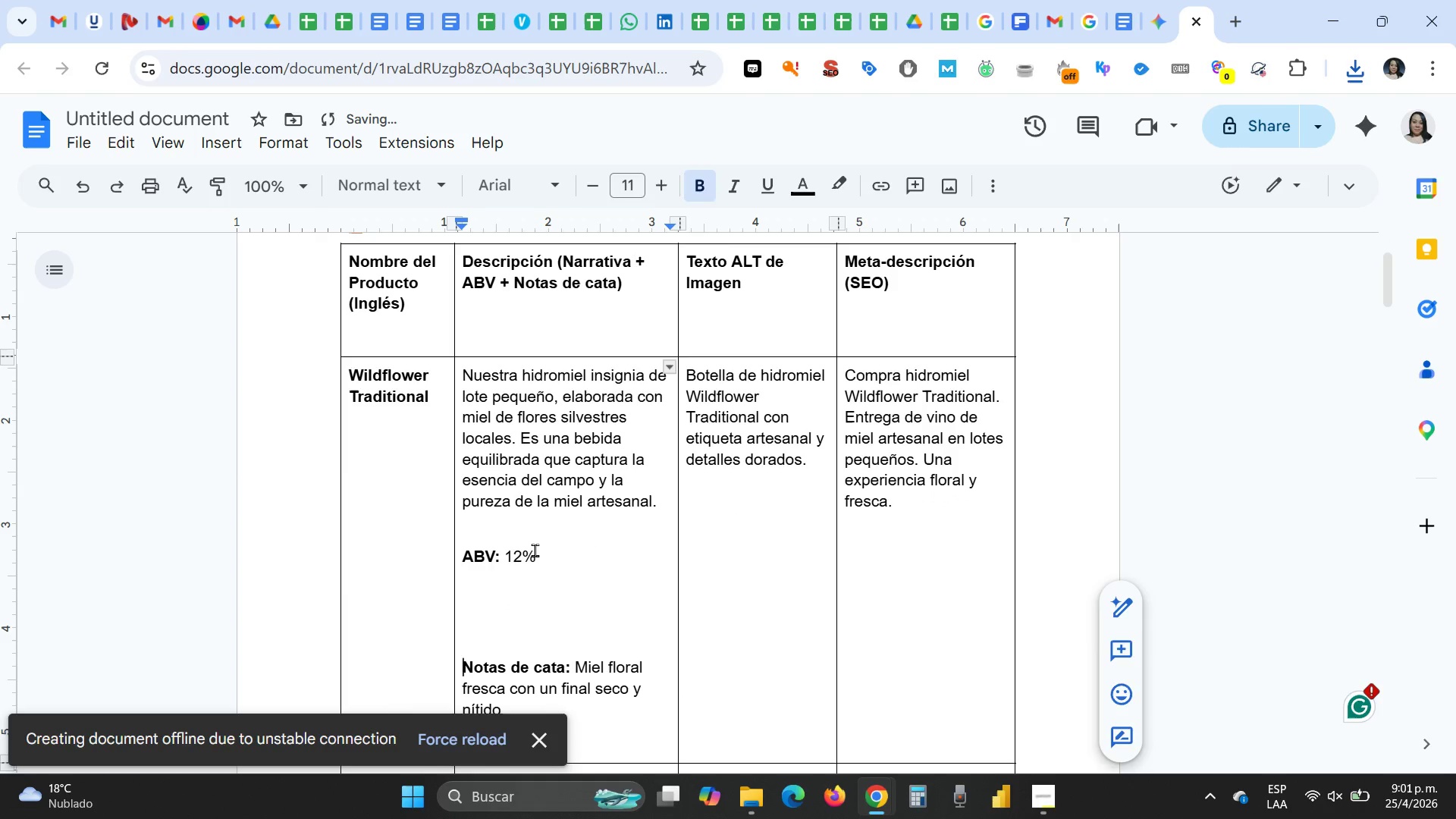 
key(ArrowUp)
 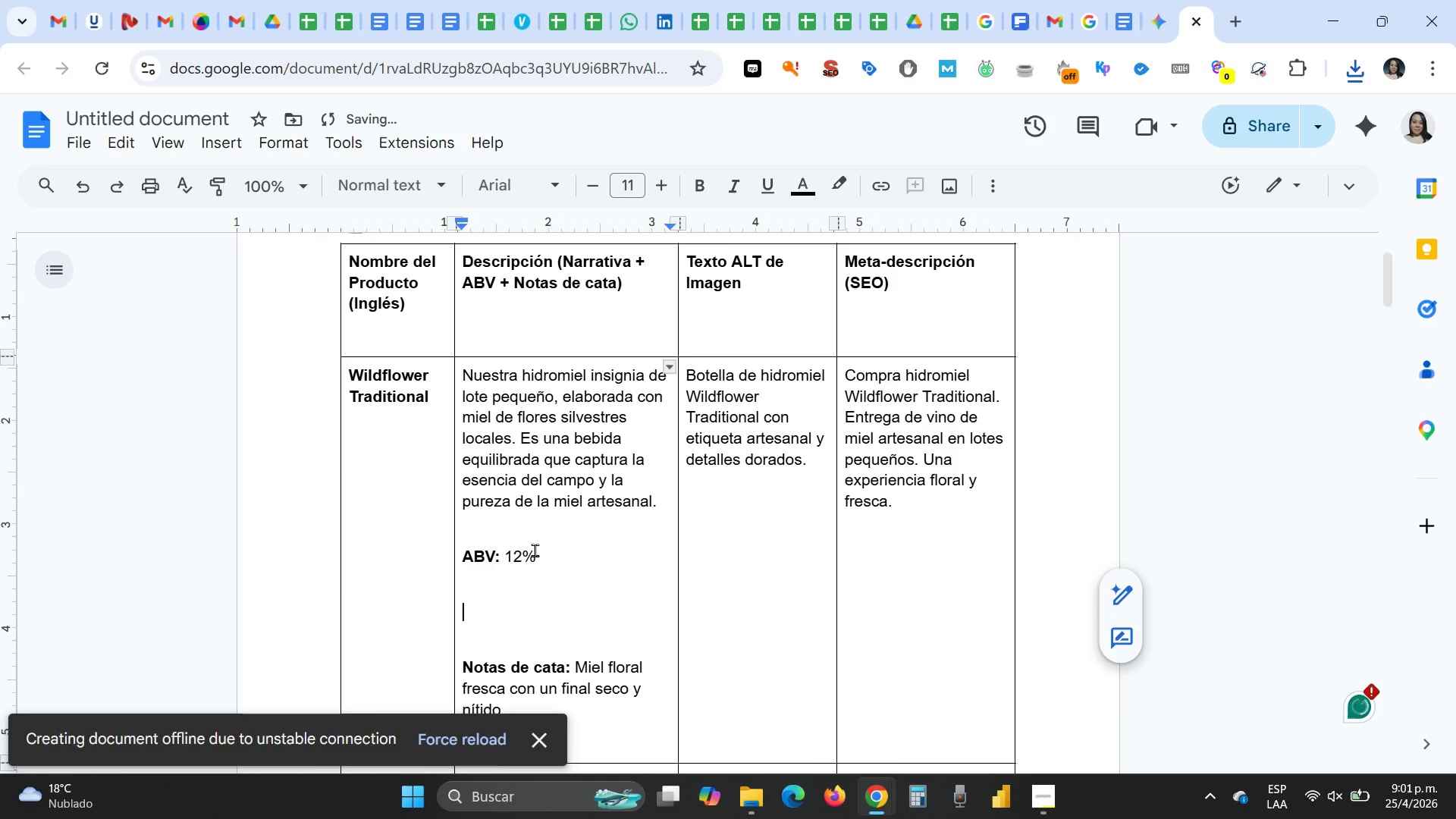 
key(Delete)
 